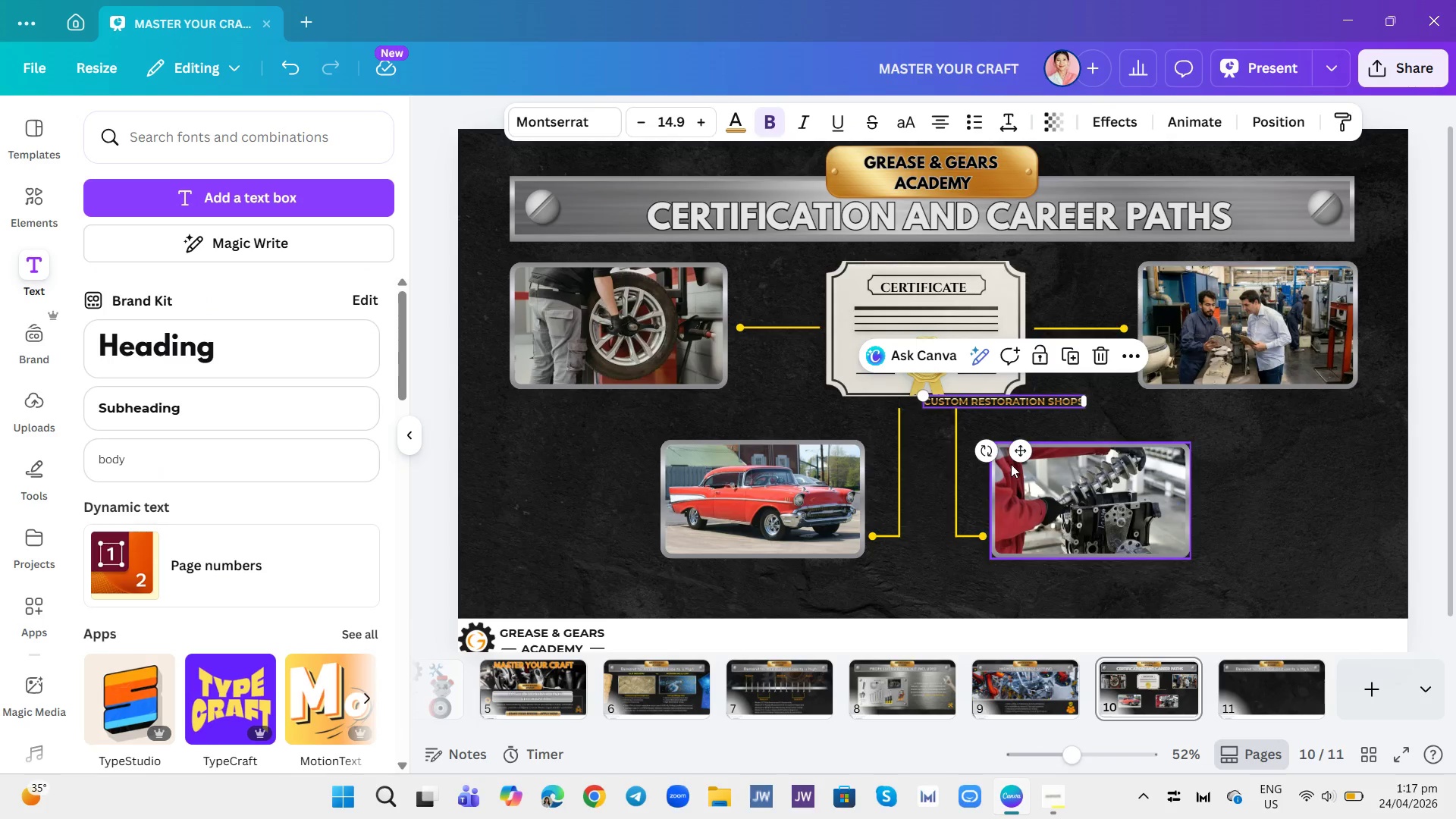 
left_click_drag(start_coordinate=[1018, 455], to_coordinate=[632, 451])
 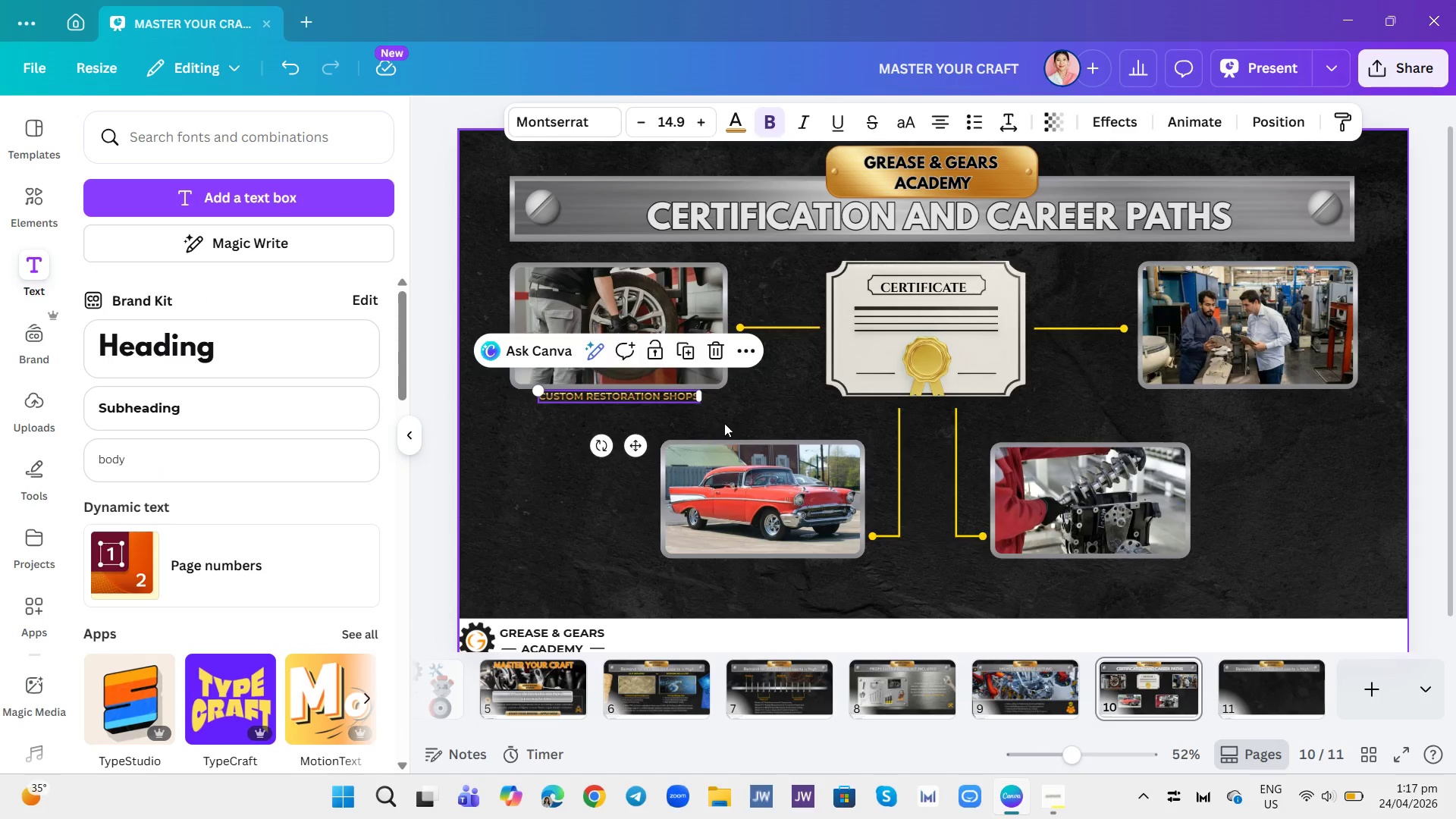 
left_click([726, 422])
 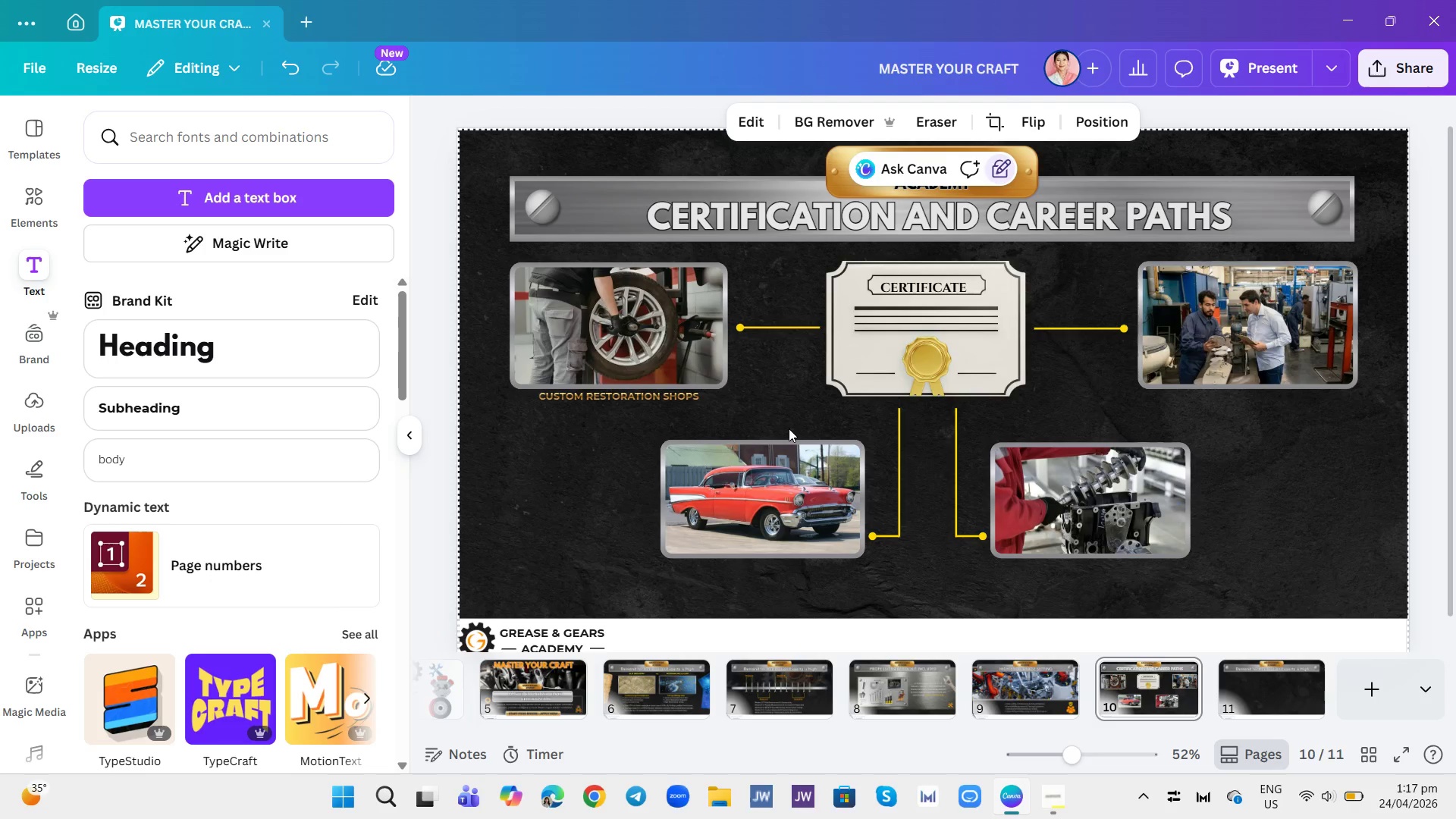 
wait(12.02)
 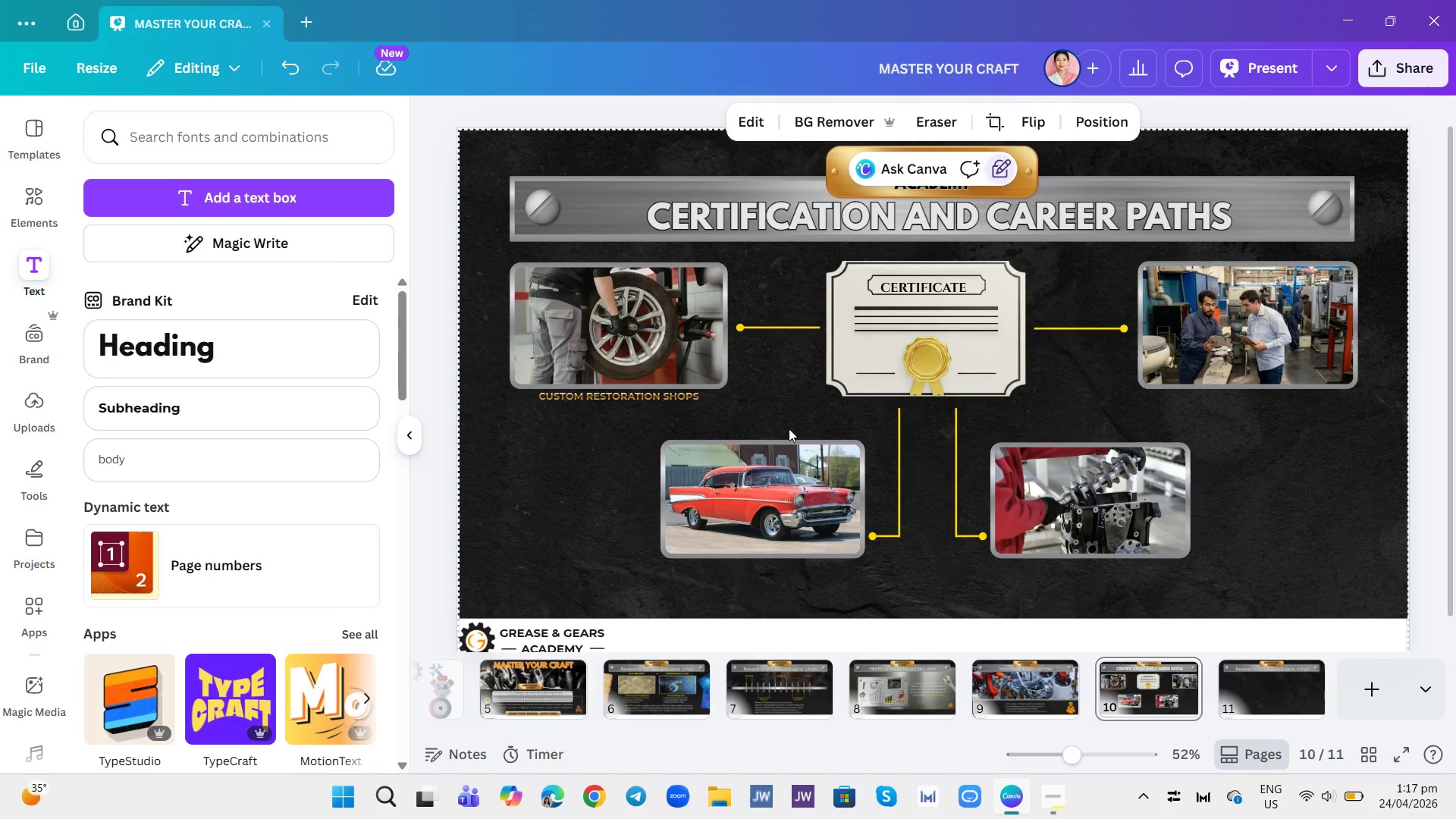 
left_click([639, 398])
 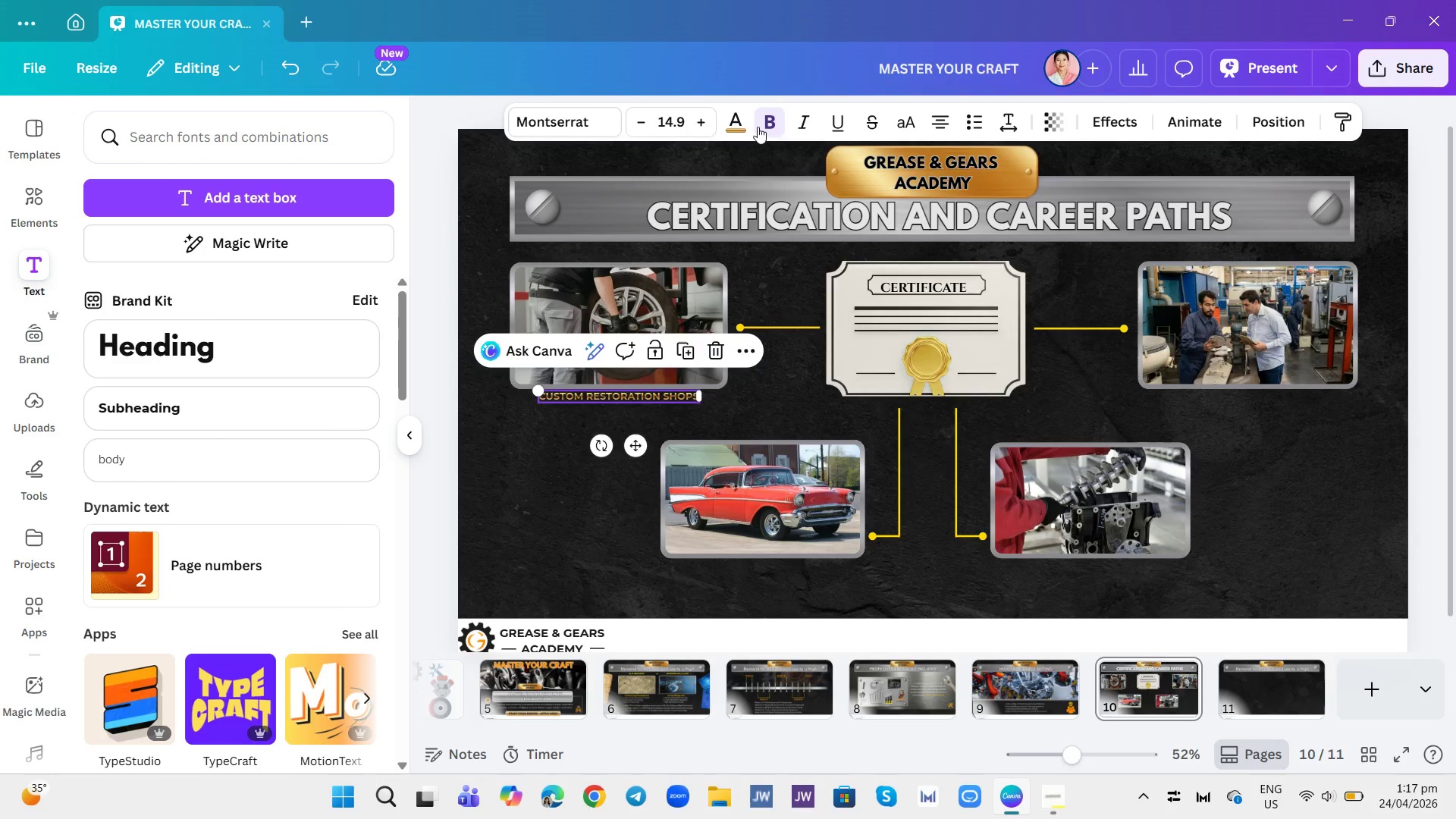 
left_click([738, 124])
 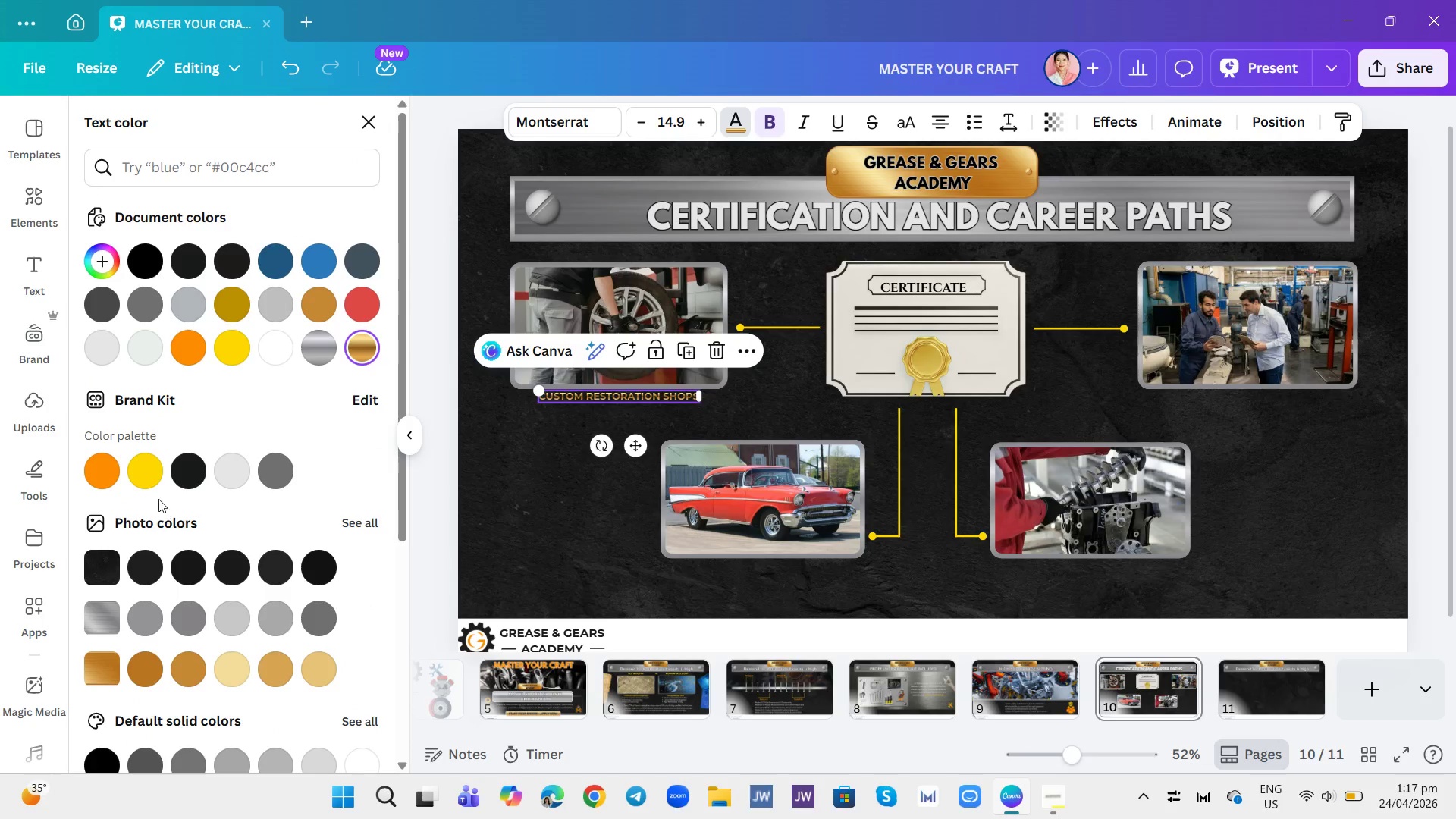 
left_click([154, 485])
 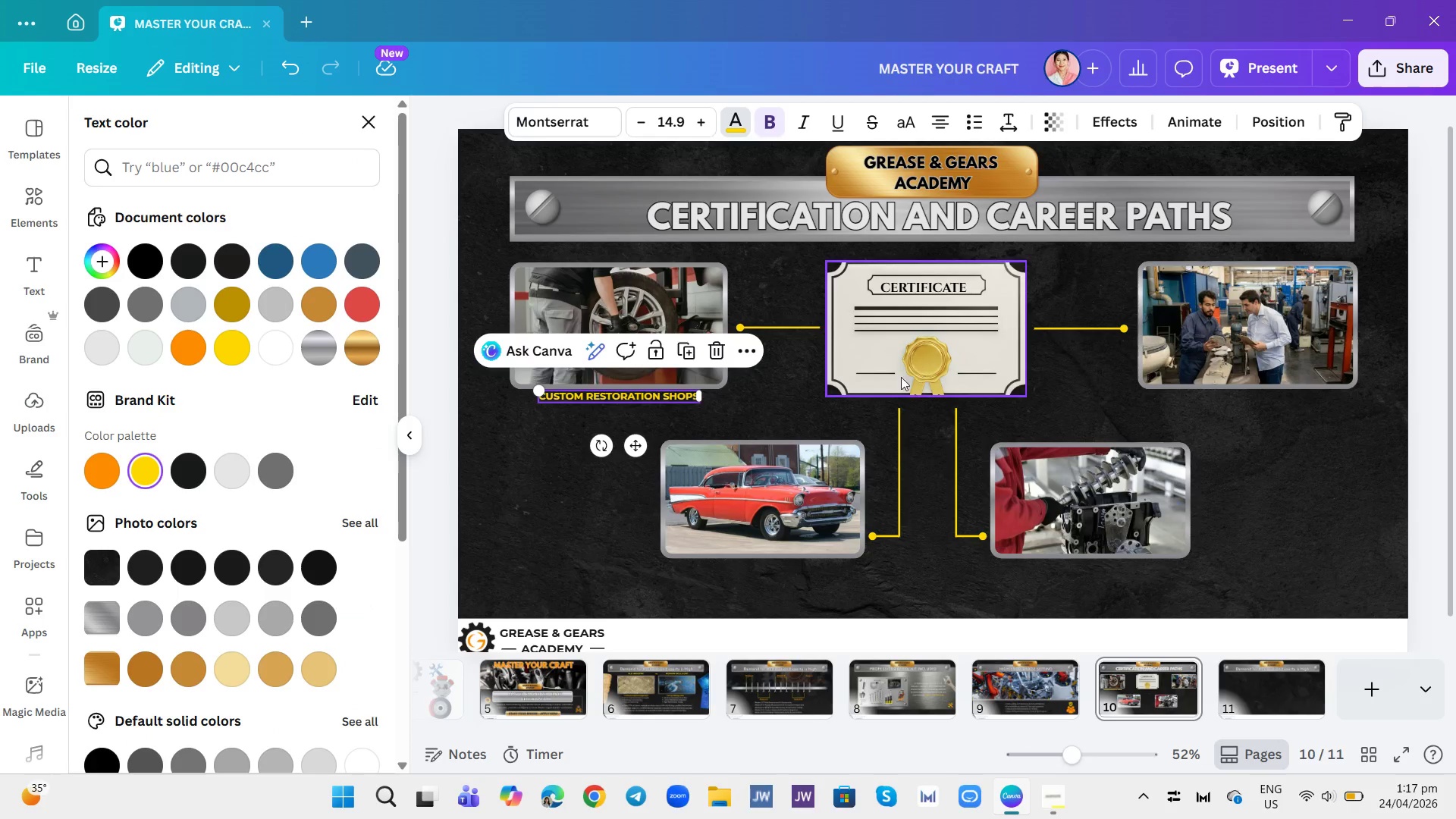 
left_click([821, 398])
 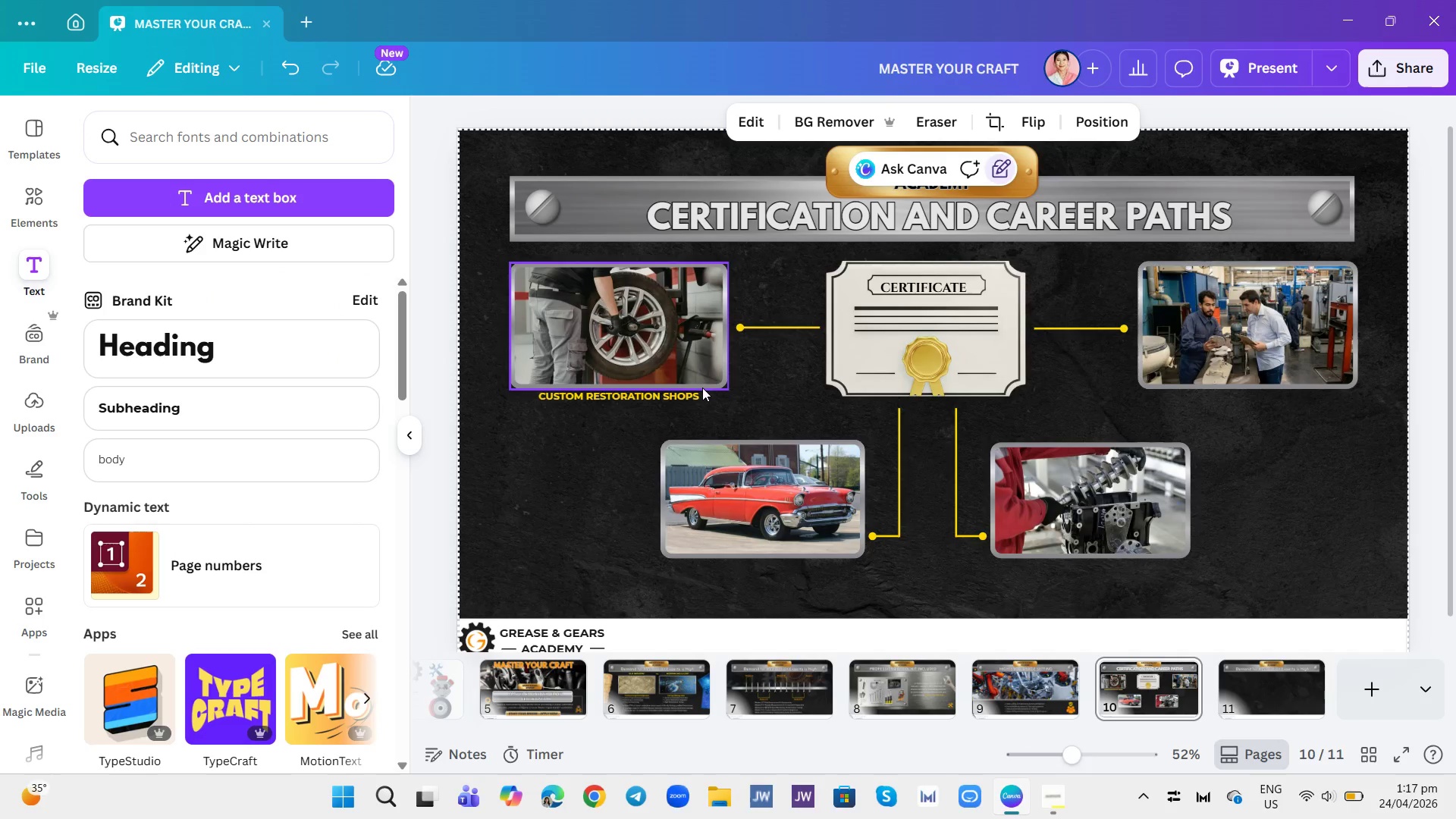 
left_click([698, 390])
 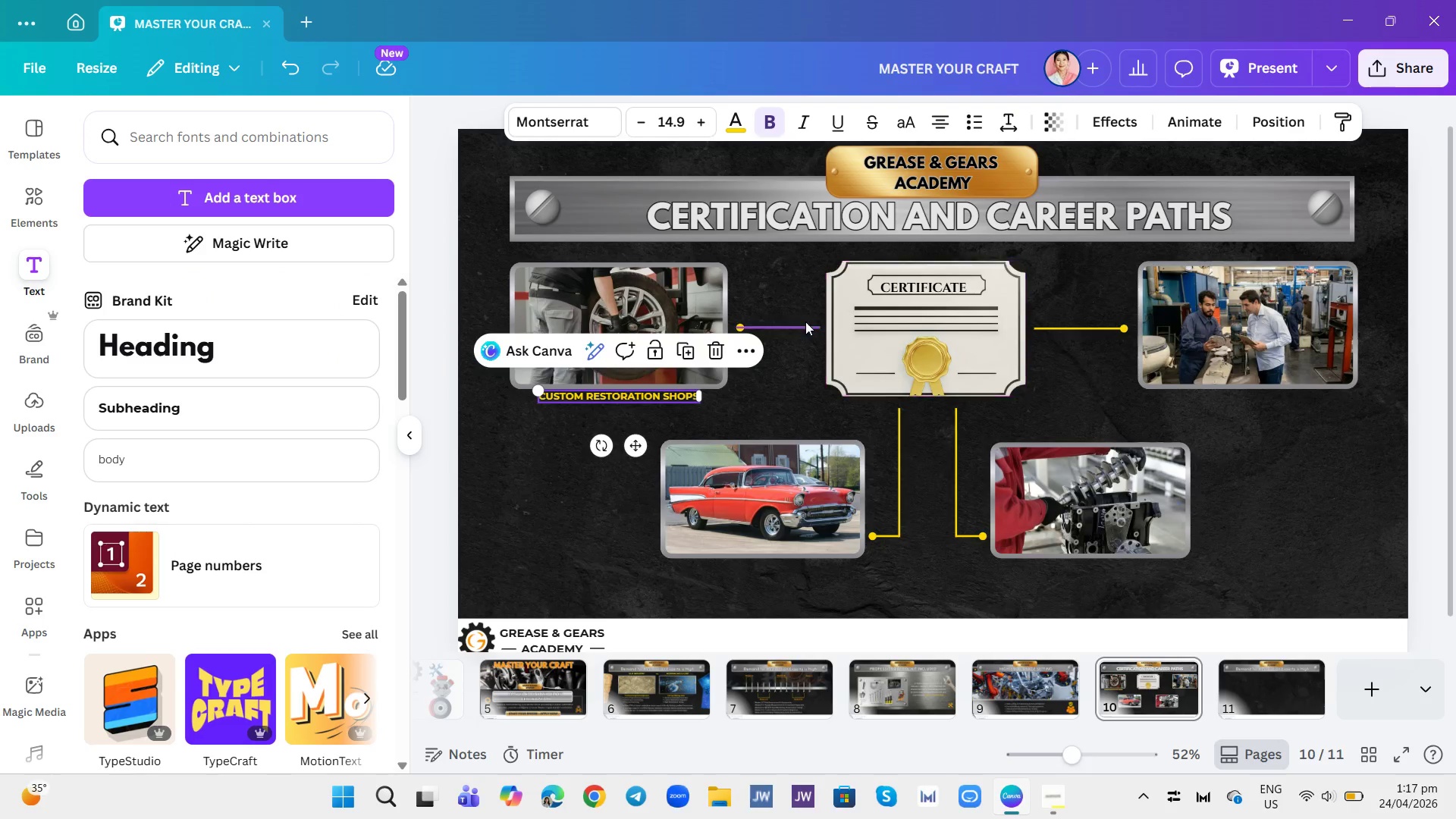 
left_click([689, 350])
 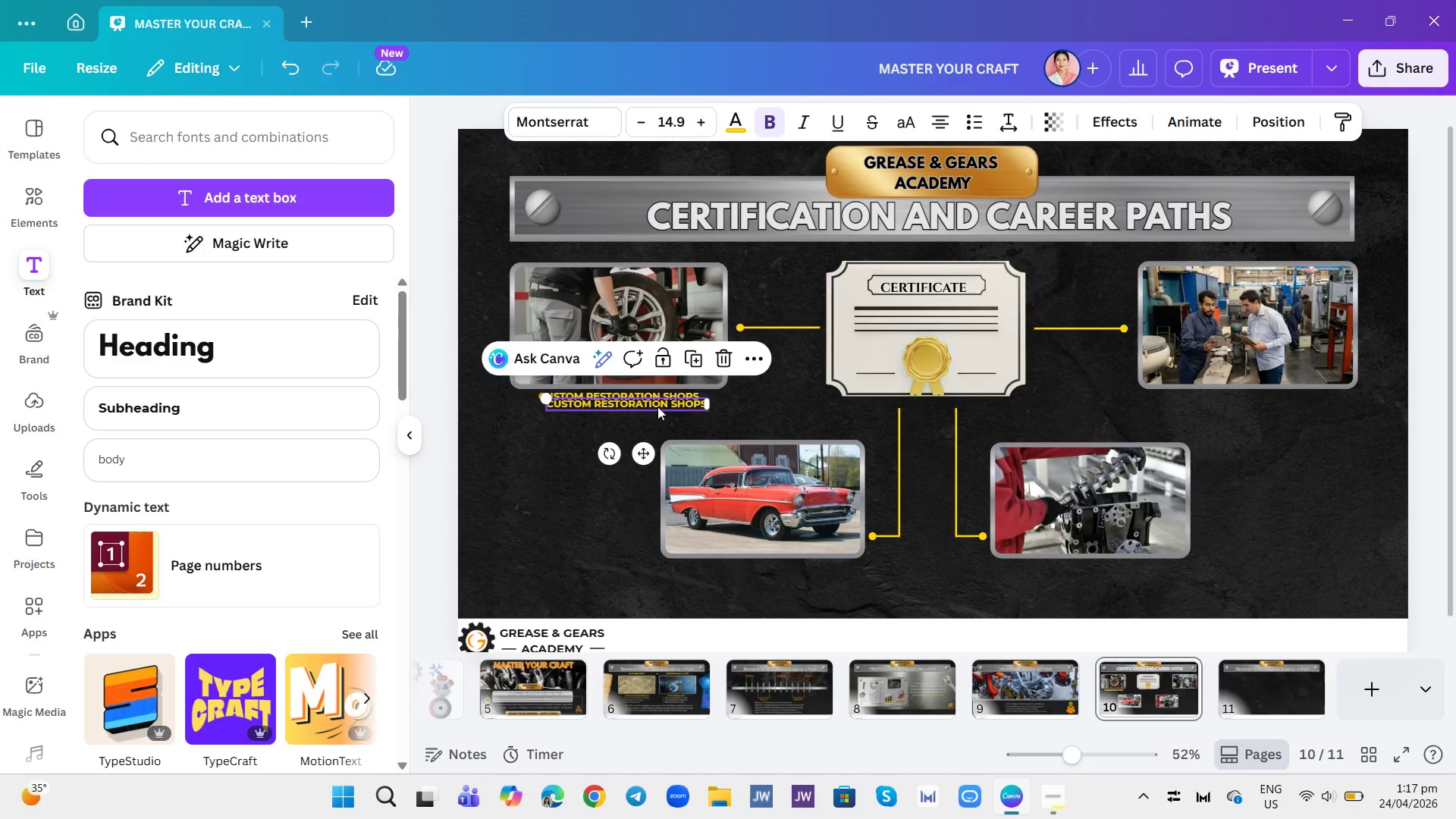 
left_click_drag(start_coordinate=[657, 406], to_coordinate=[785, 571])
 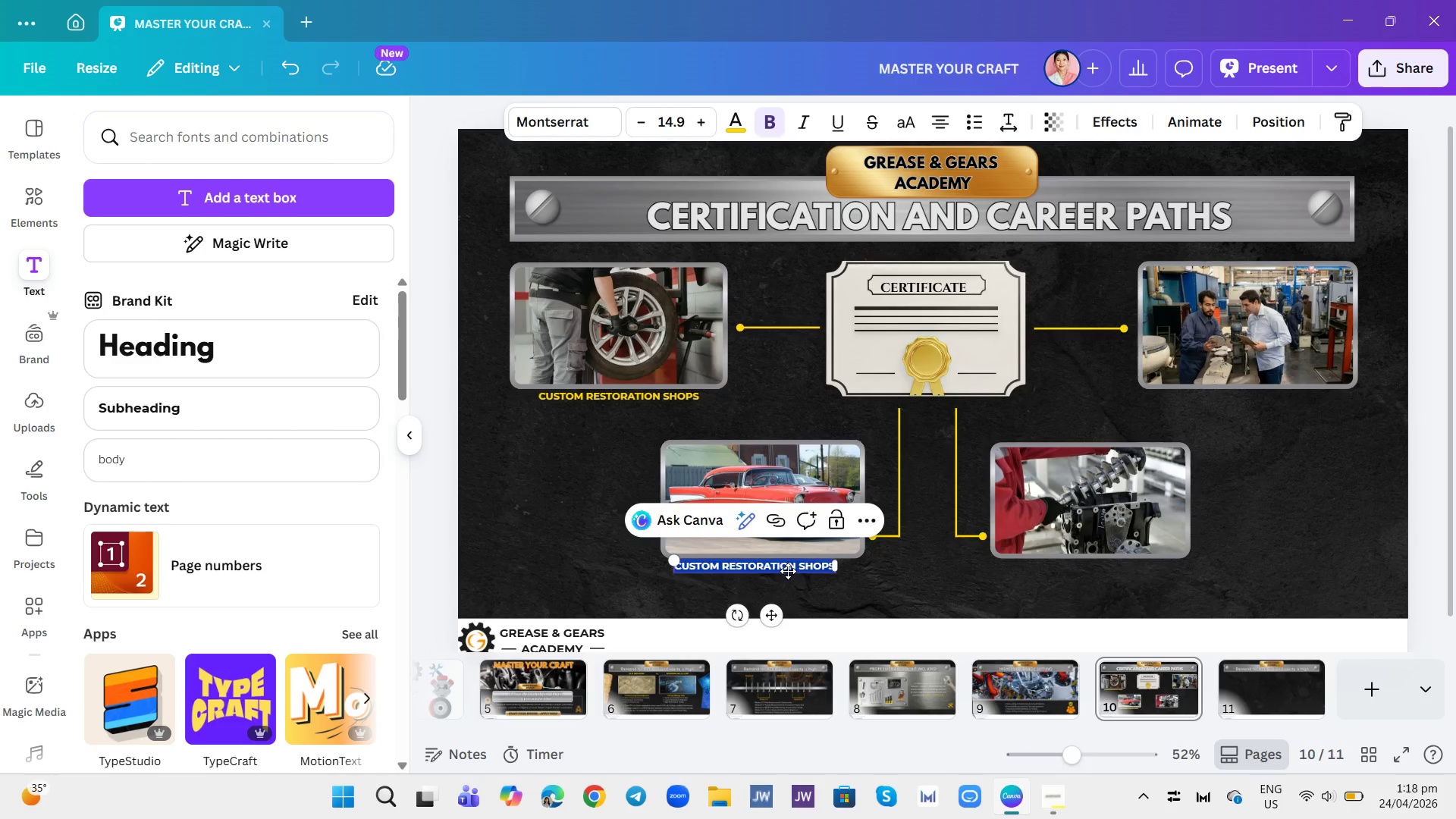 
double_click([788, 571])
 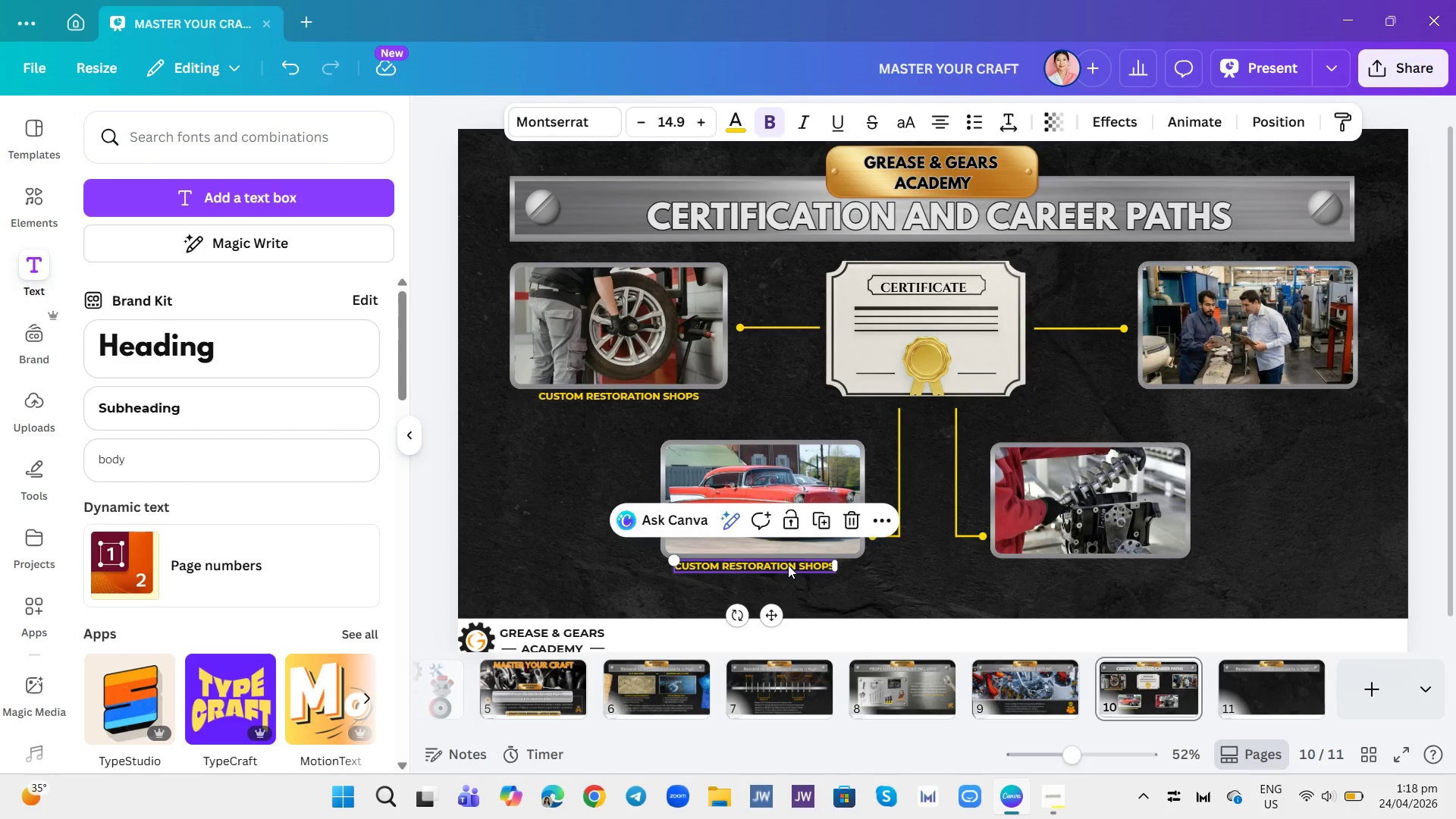 
triple_click([788, 565])
 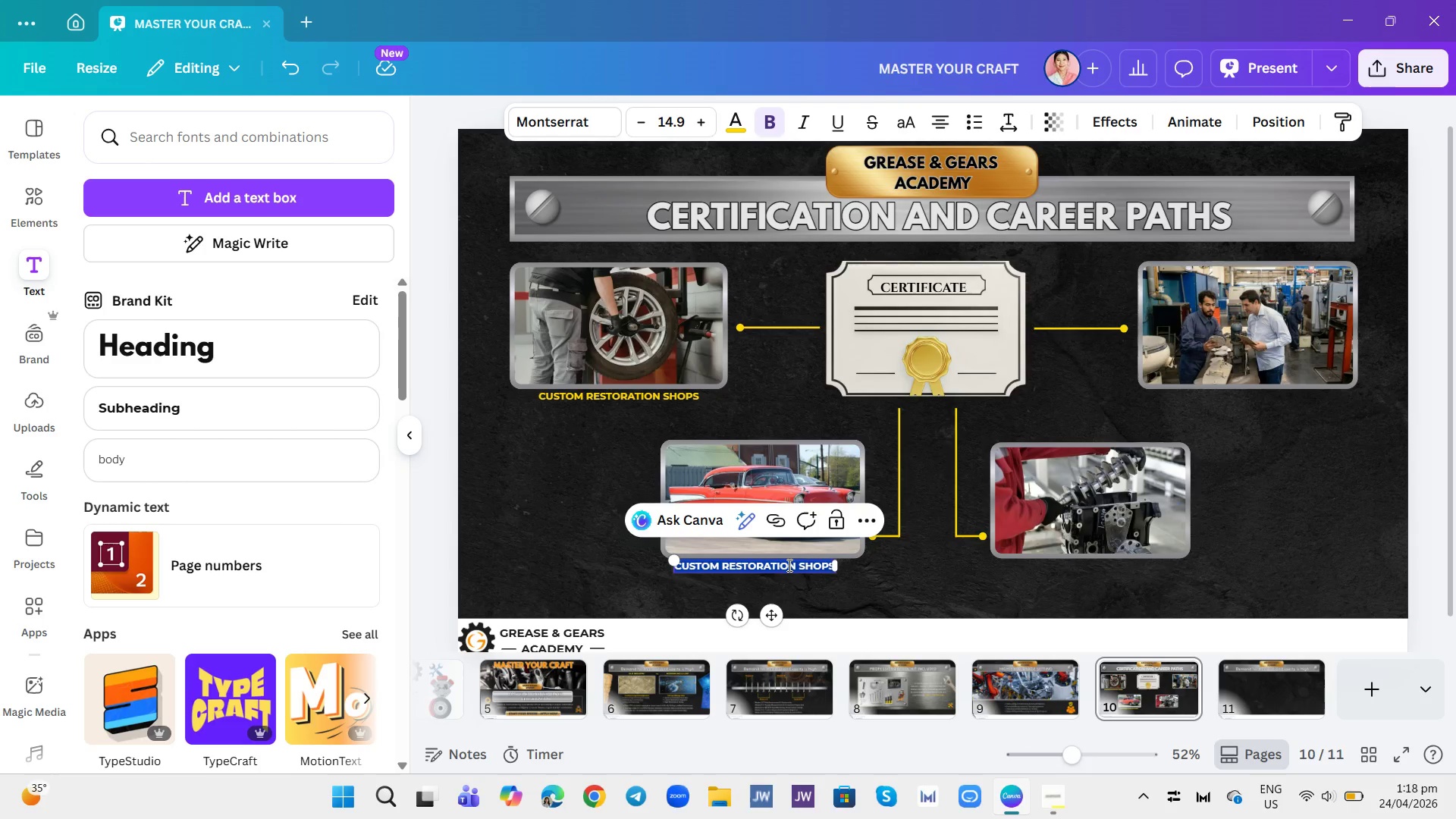 
triple_click([788, 565])
 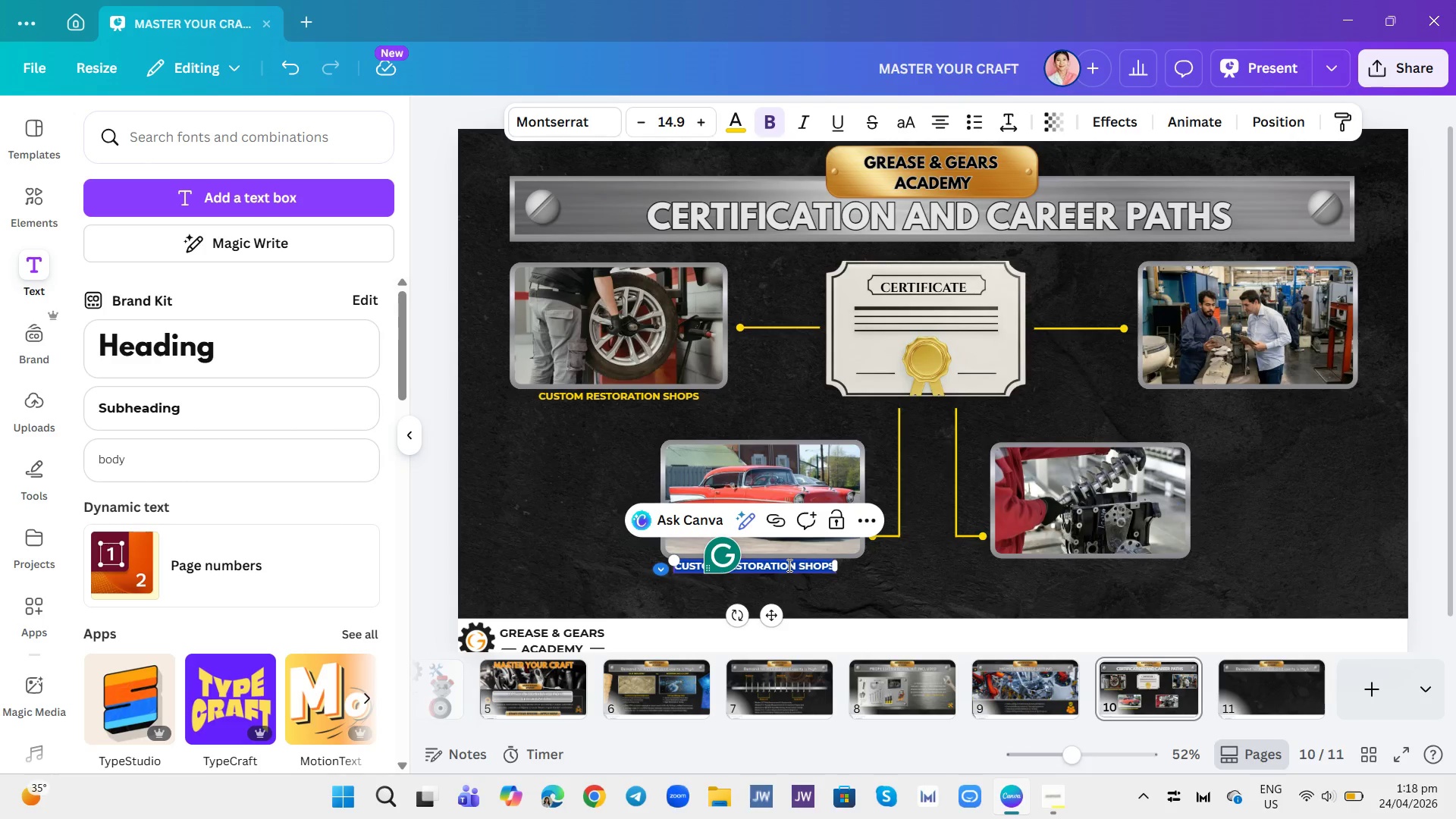 
type(VINATEG VEHICLE AUCTION & COLLECTIONS)
 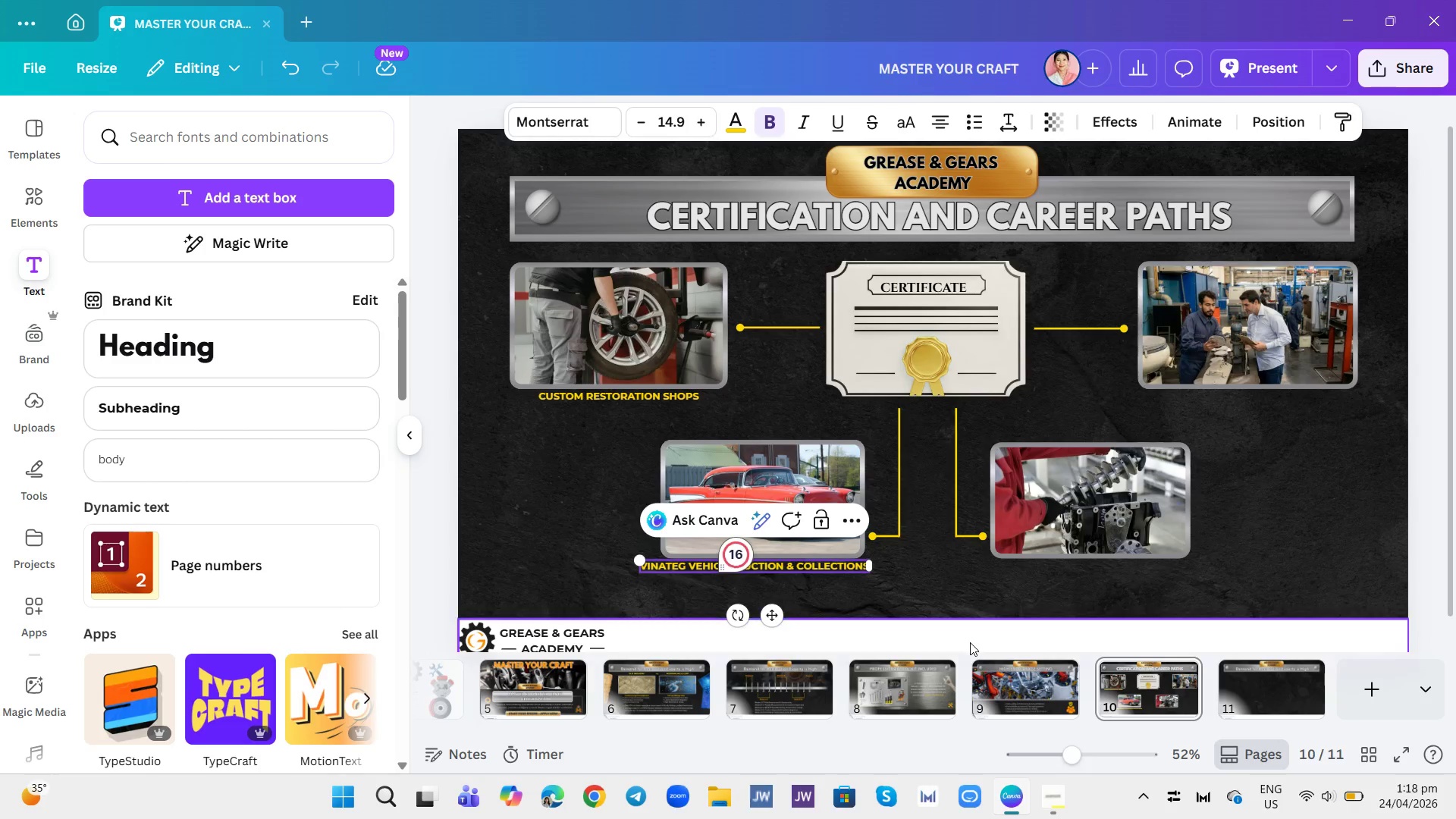 
left_click([963, 614])
 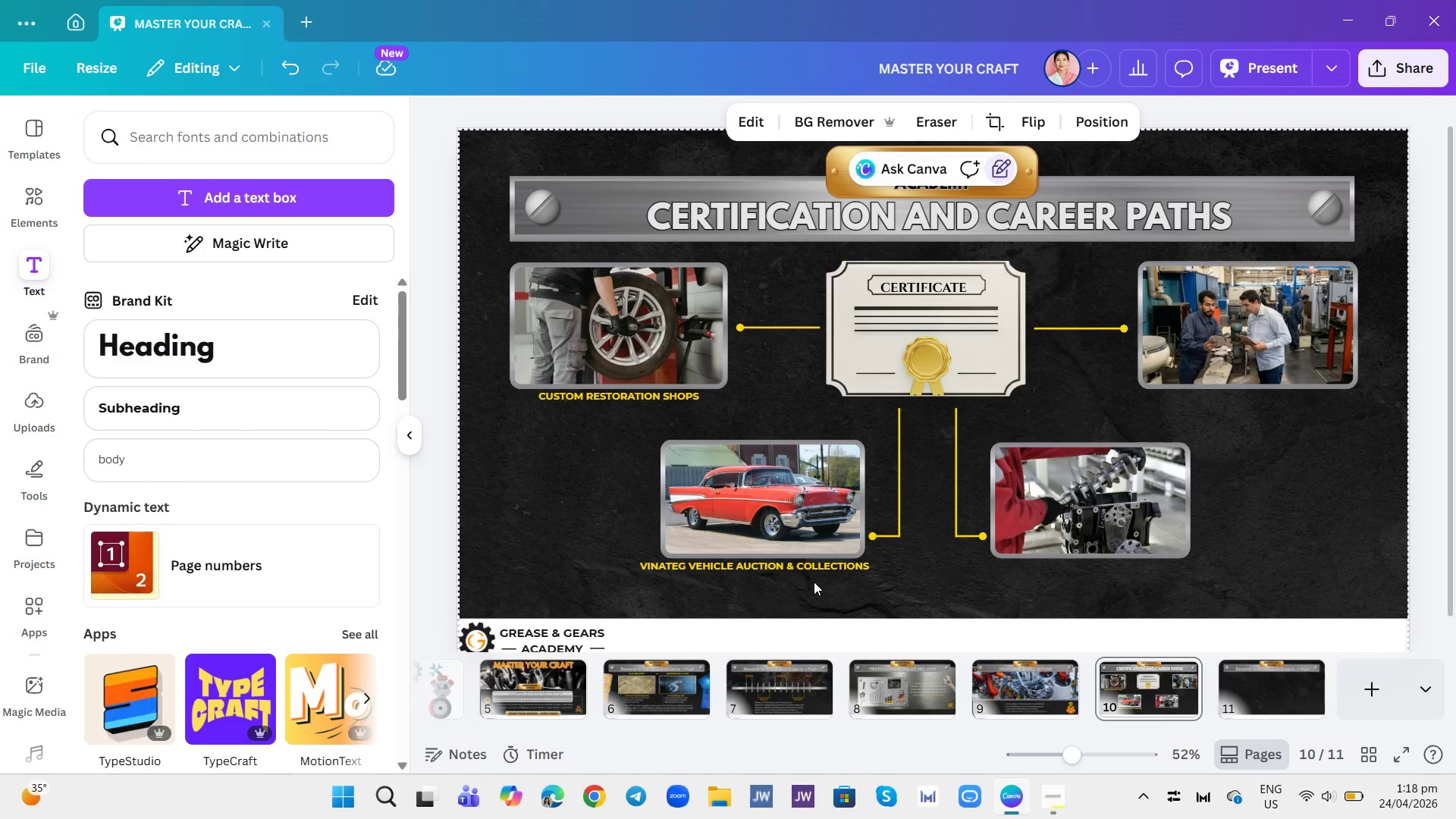 
left_click([795, 567])
 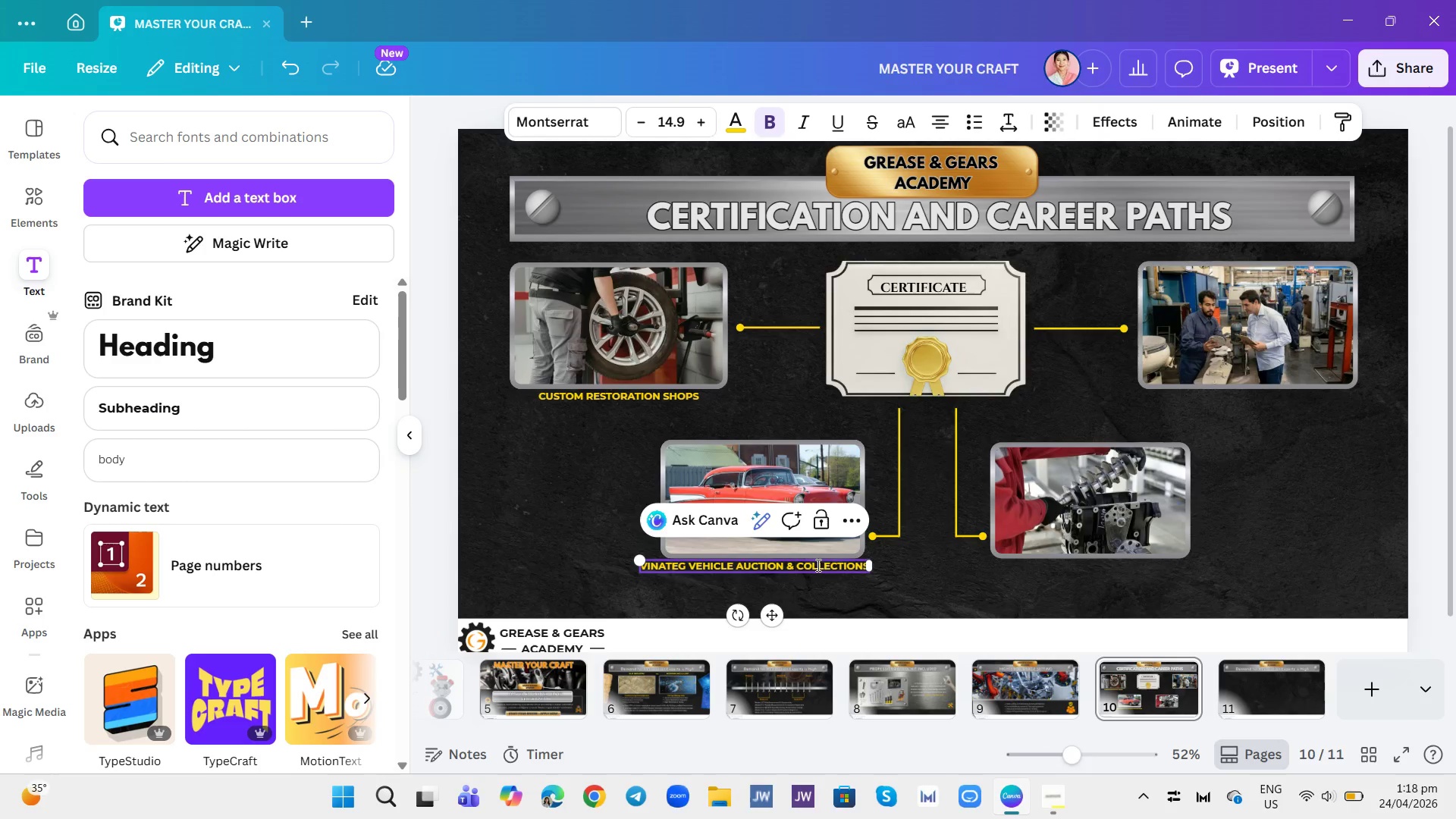 
left_click([826, 571])
 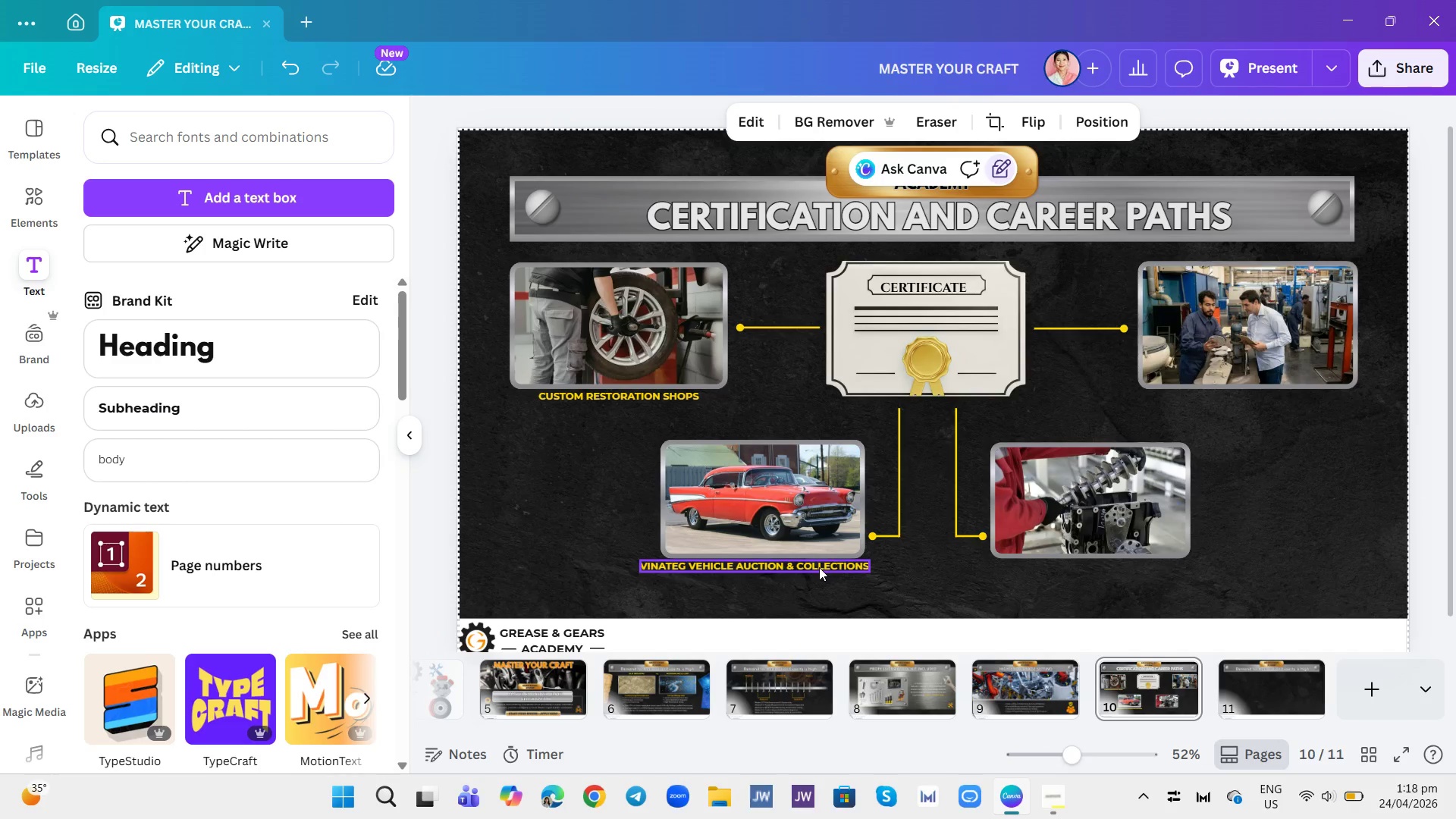 
left_click_drag(start_coordinate=[818, 567], to_coordinate=[828, 567])
 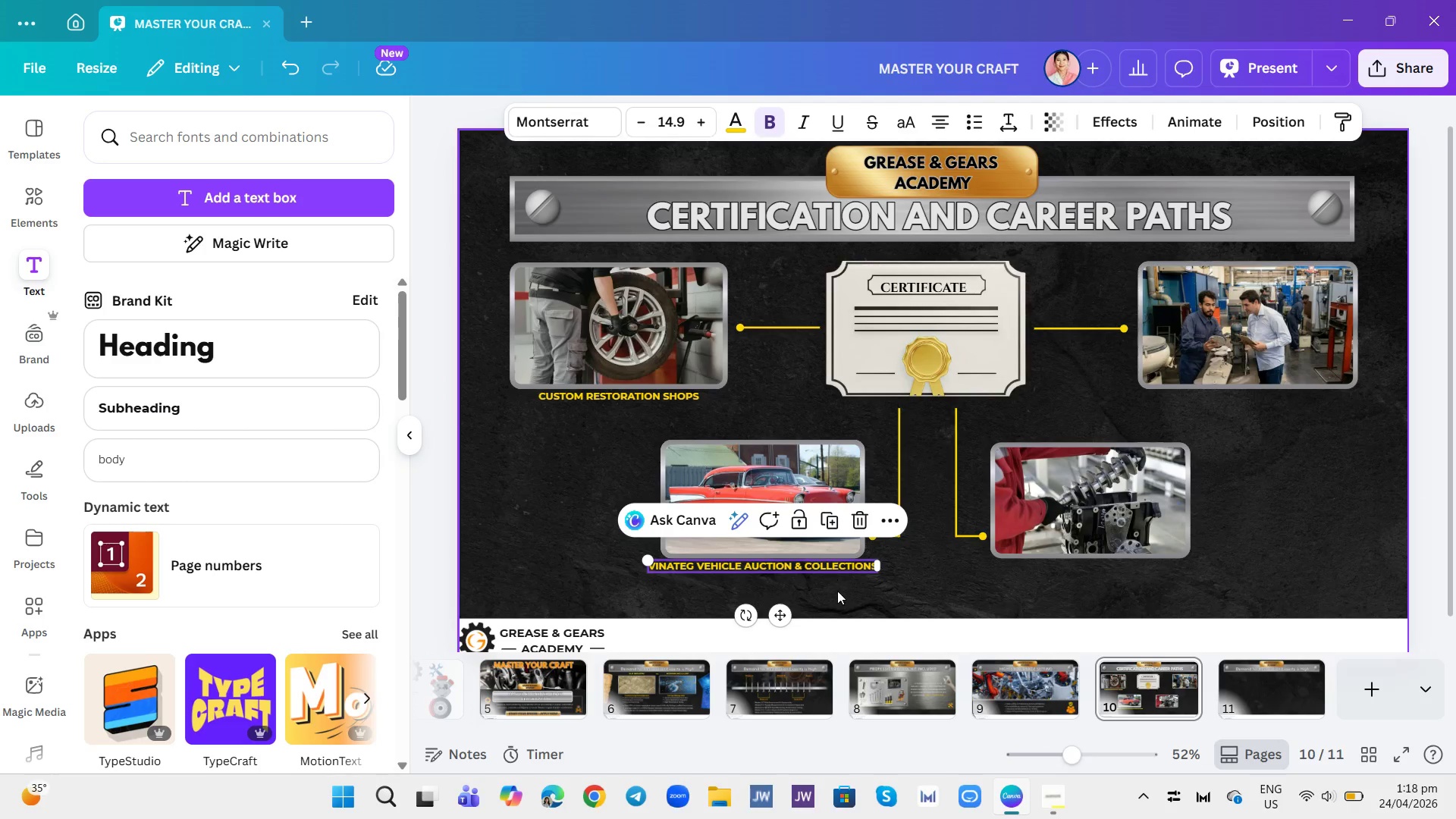 
left_click([837, 591])
 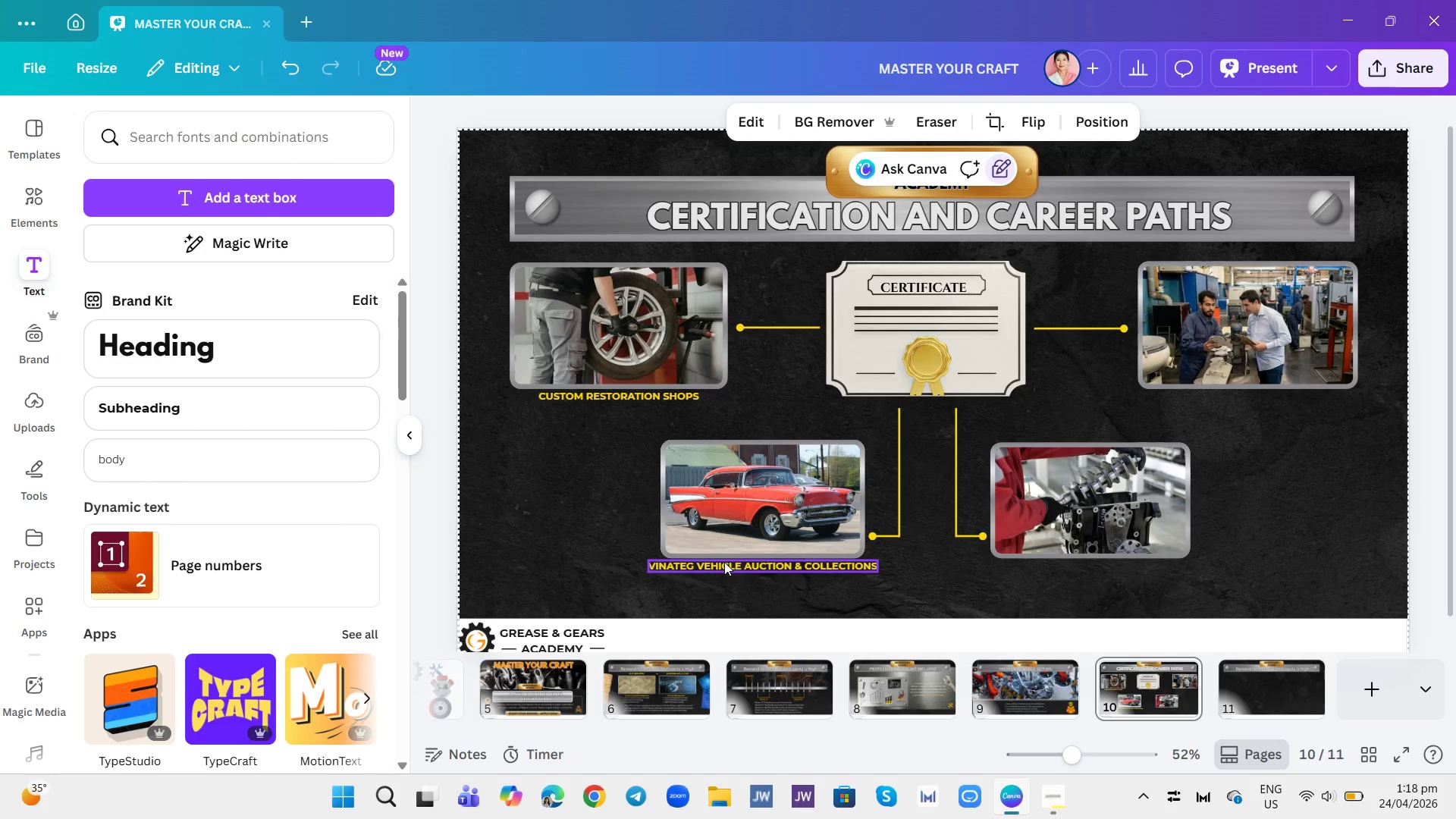 
left_click([689, 561])
 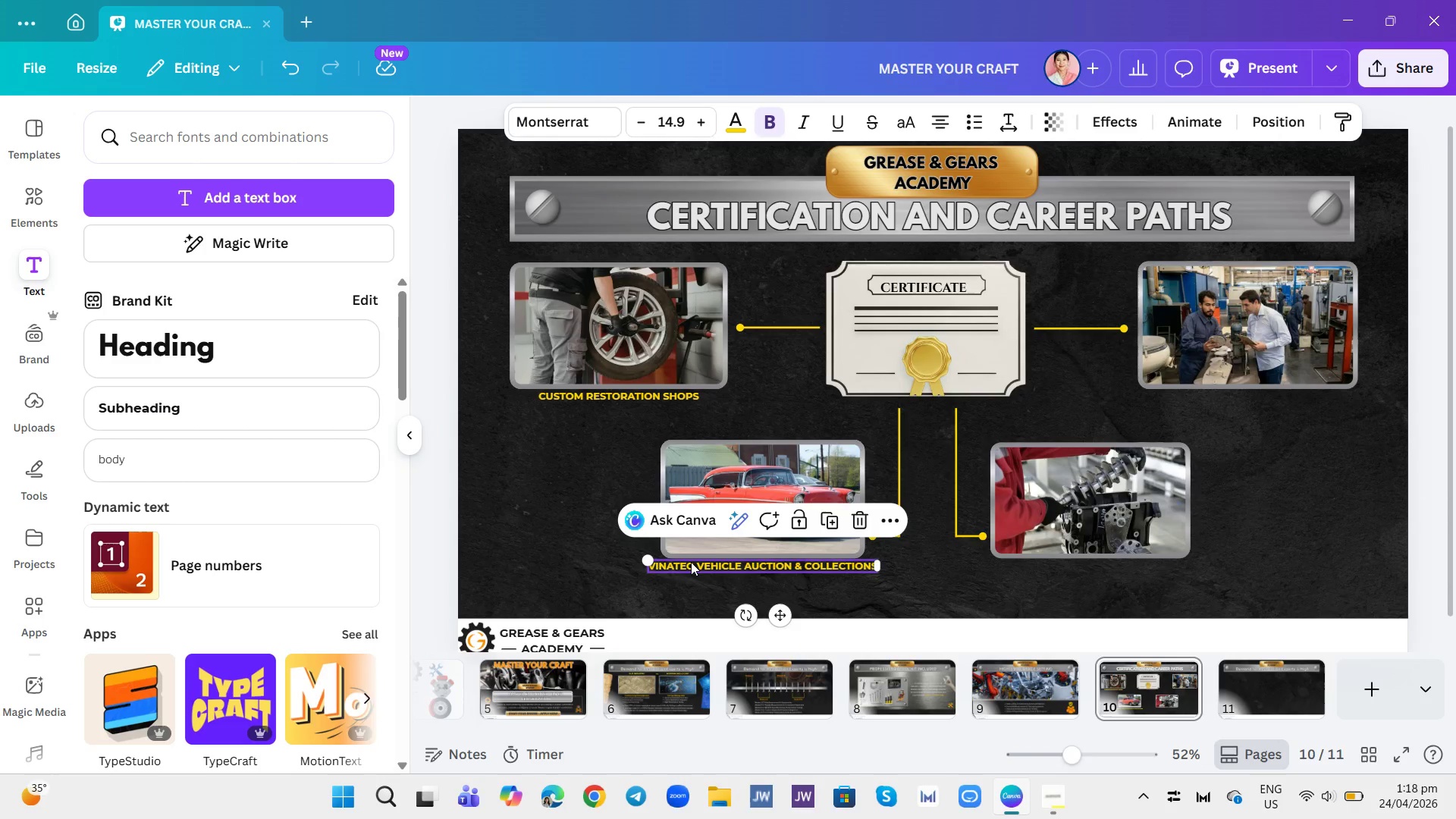 
left_click([691, 562])
 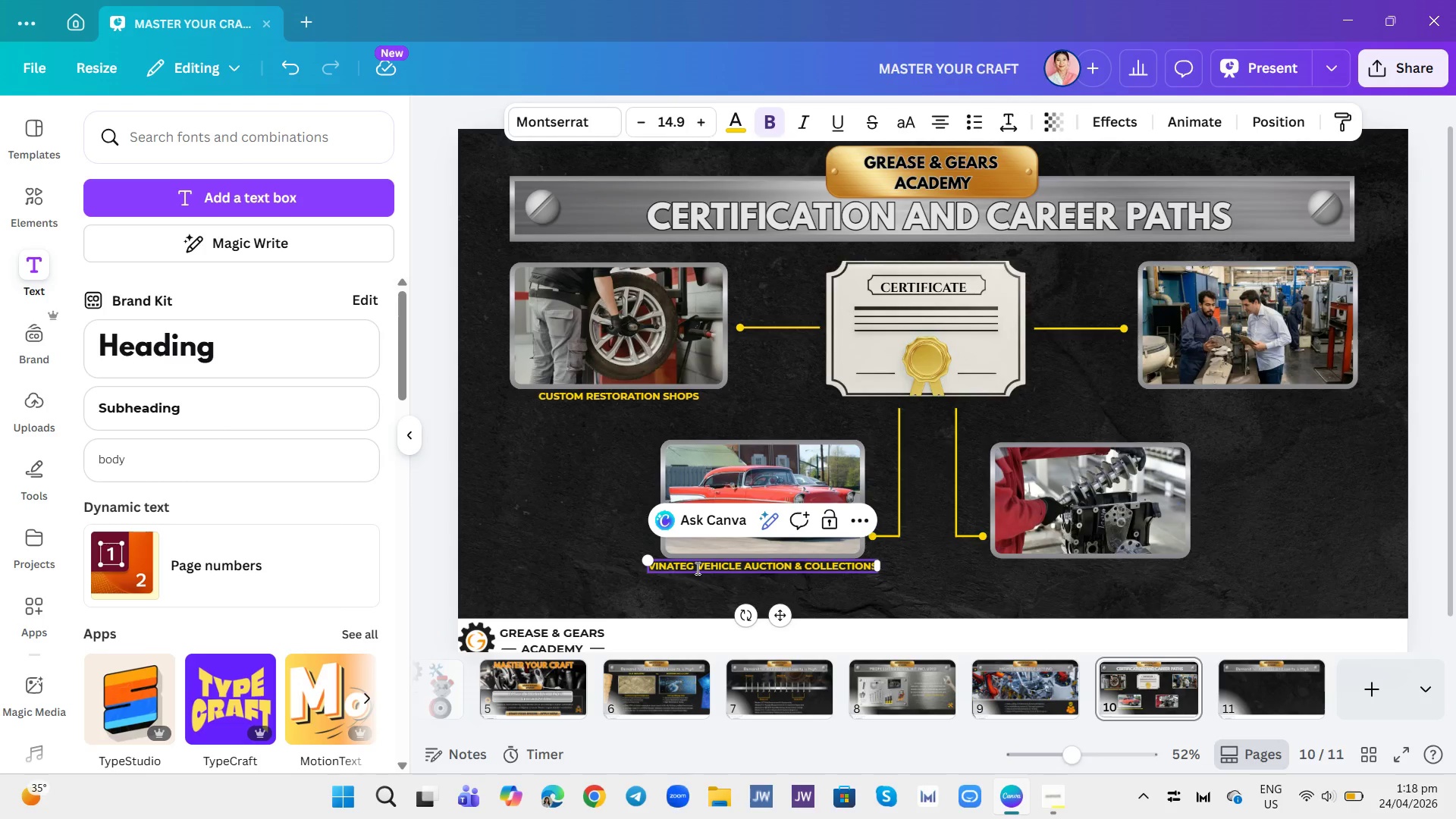 
key(Backspace)
key(Backspace)
key(Backspace)
key(Backspace)
key(Backspace)
type(NTAGE)
 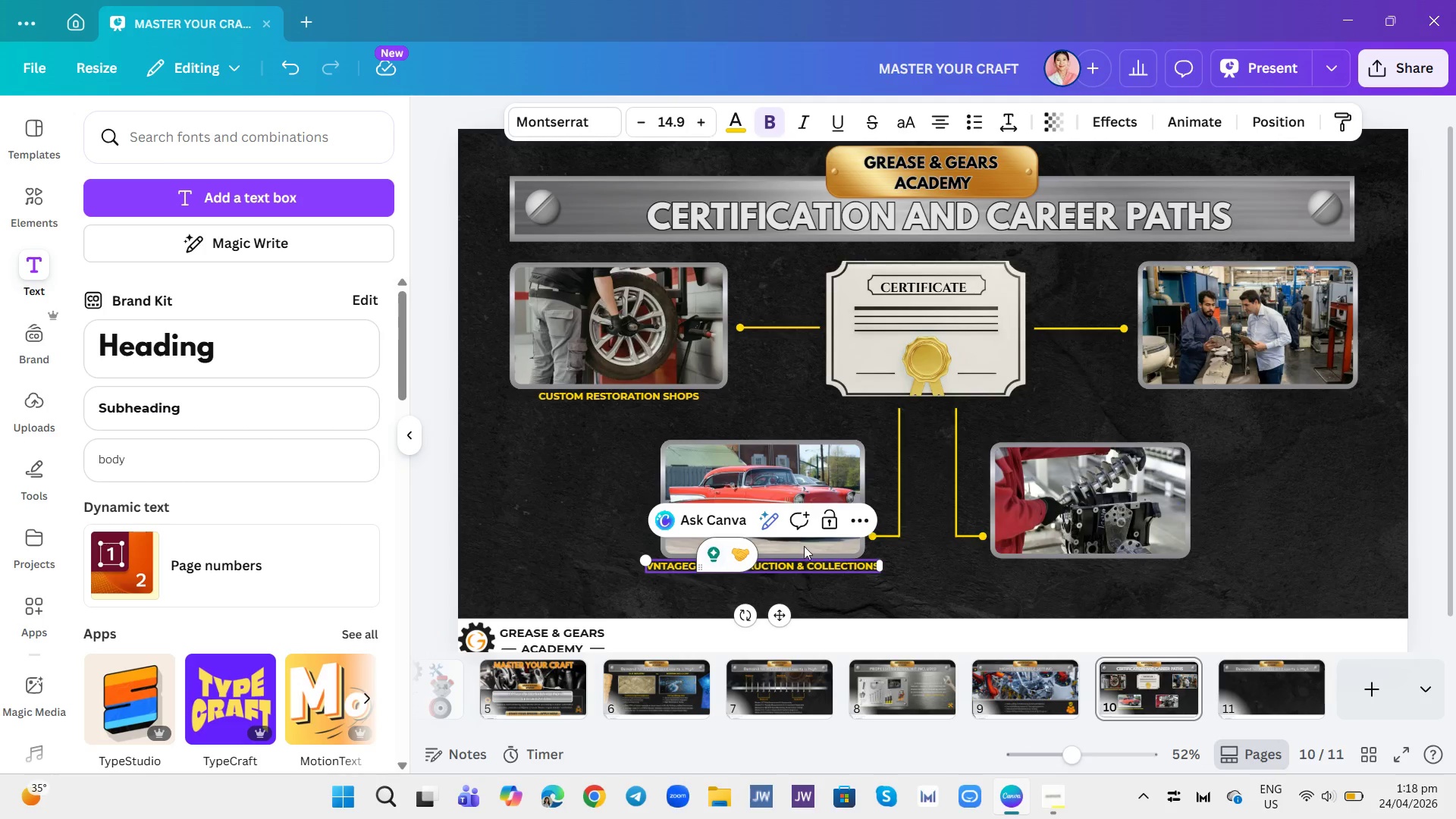 
left_click([952, 573])
 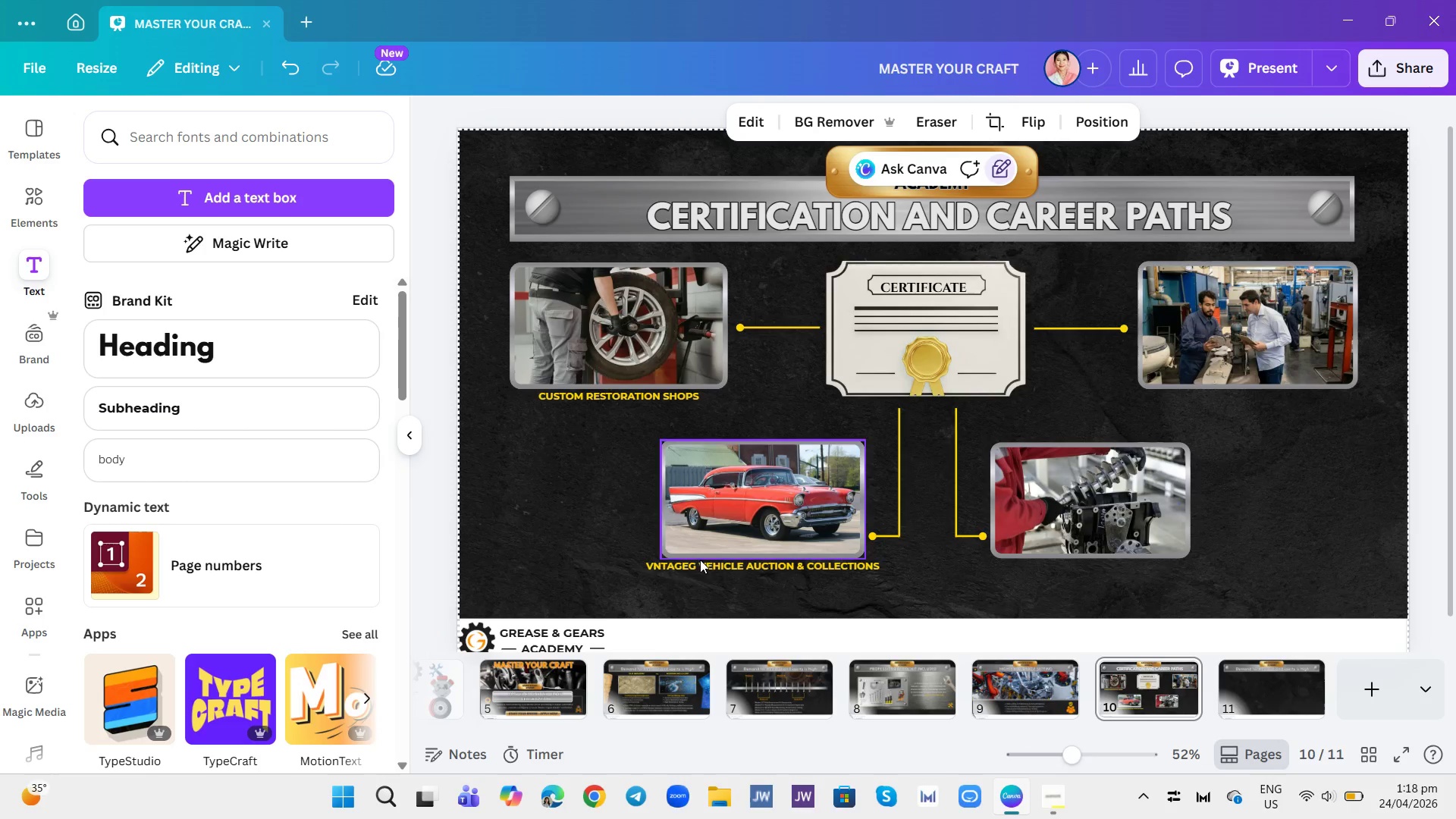 
double_click([698, 562])
 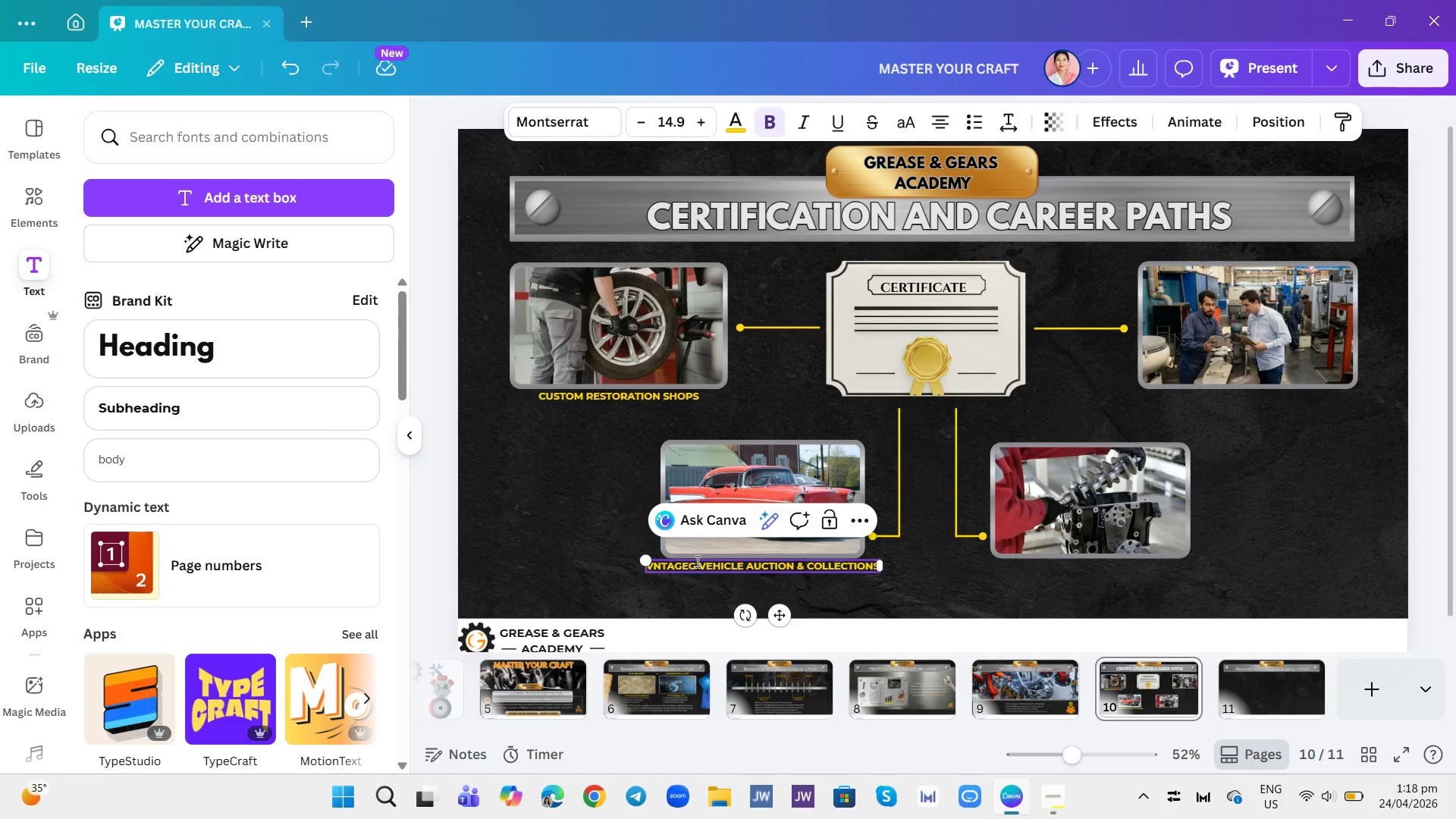 
key(Backspace)
 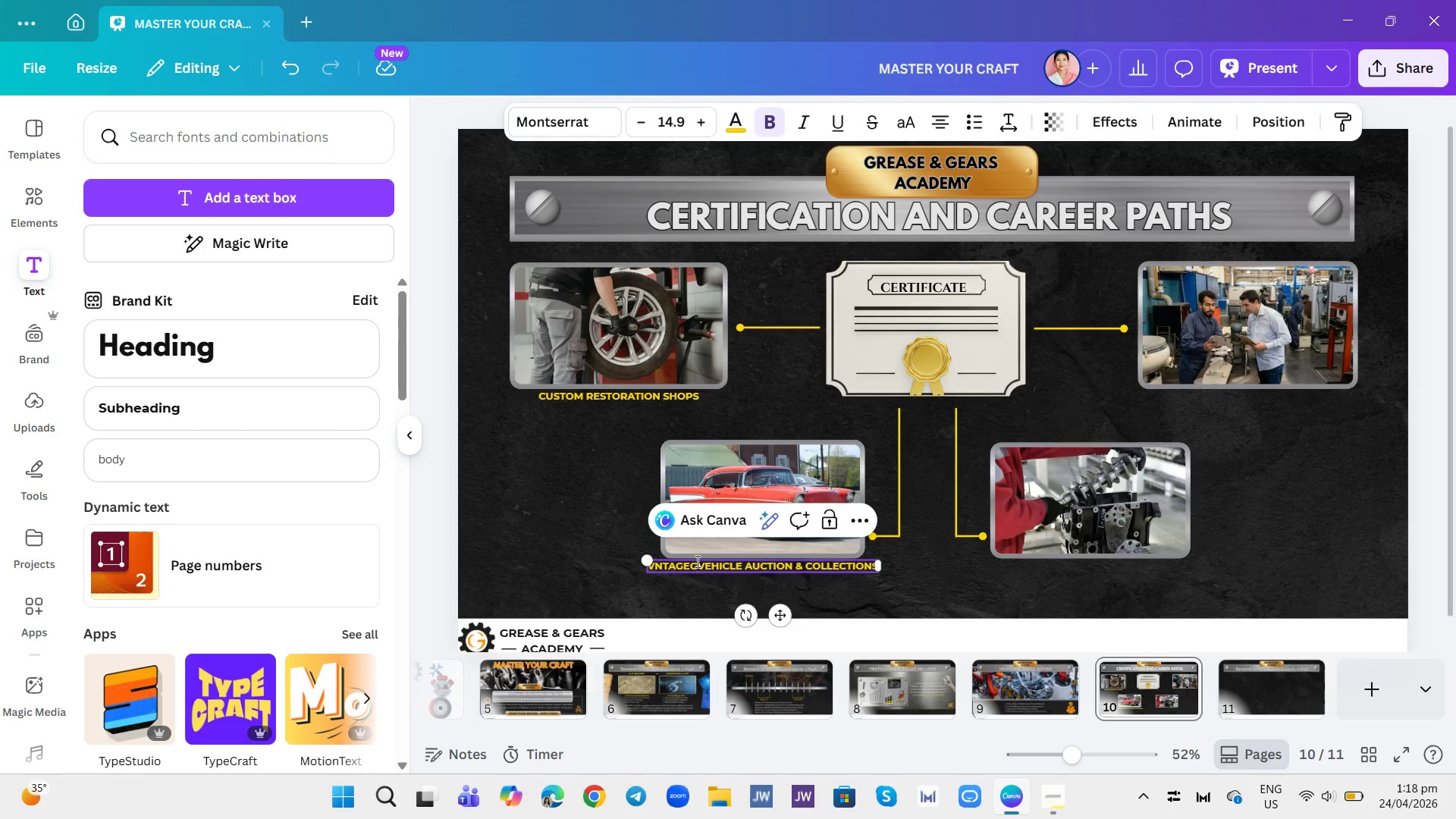 
key(Backspace)
 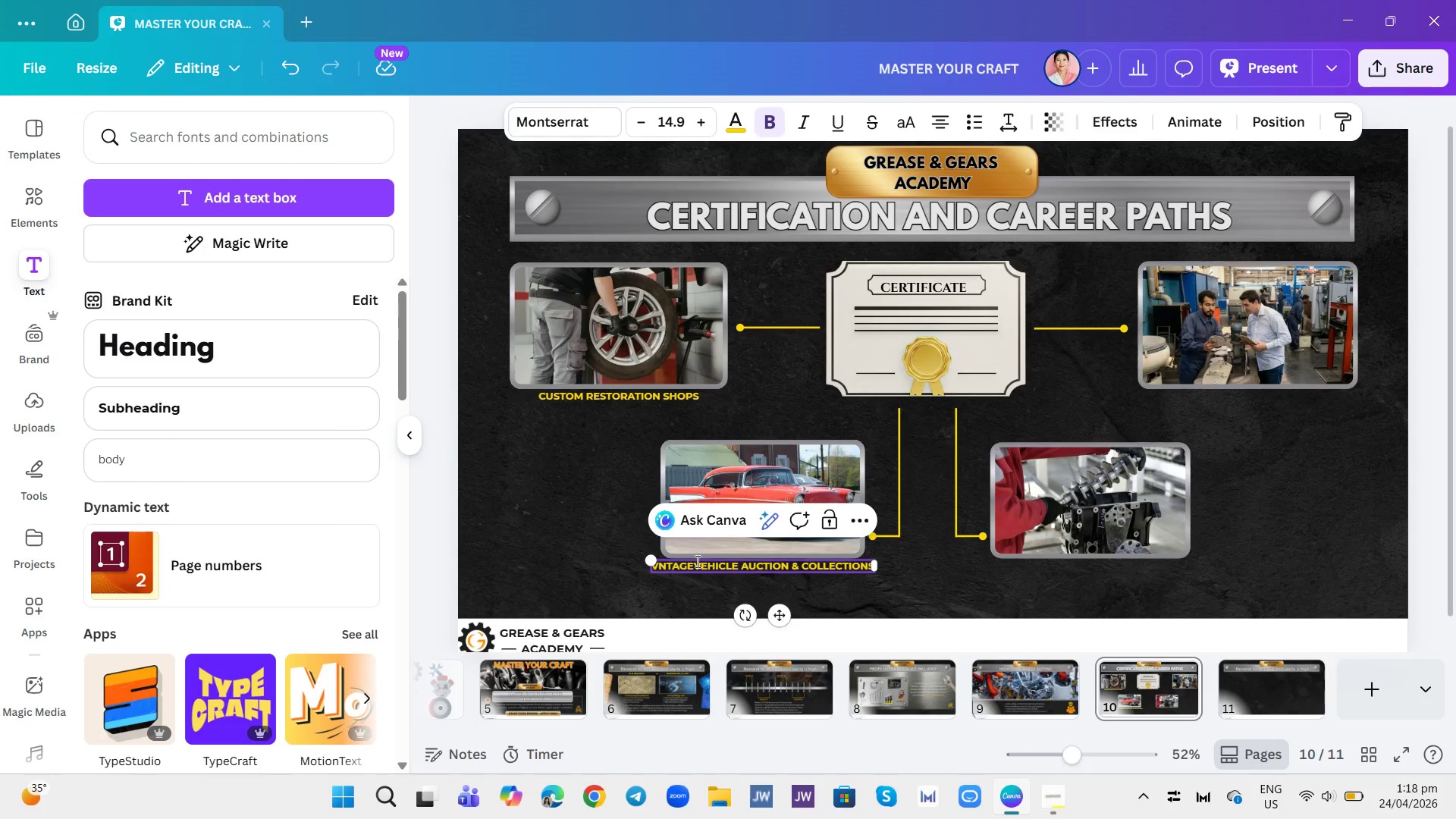 
key(Space)
 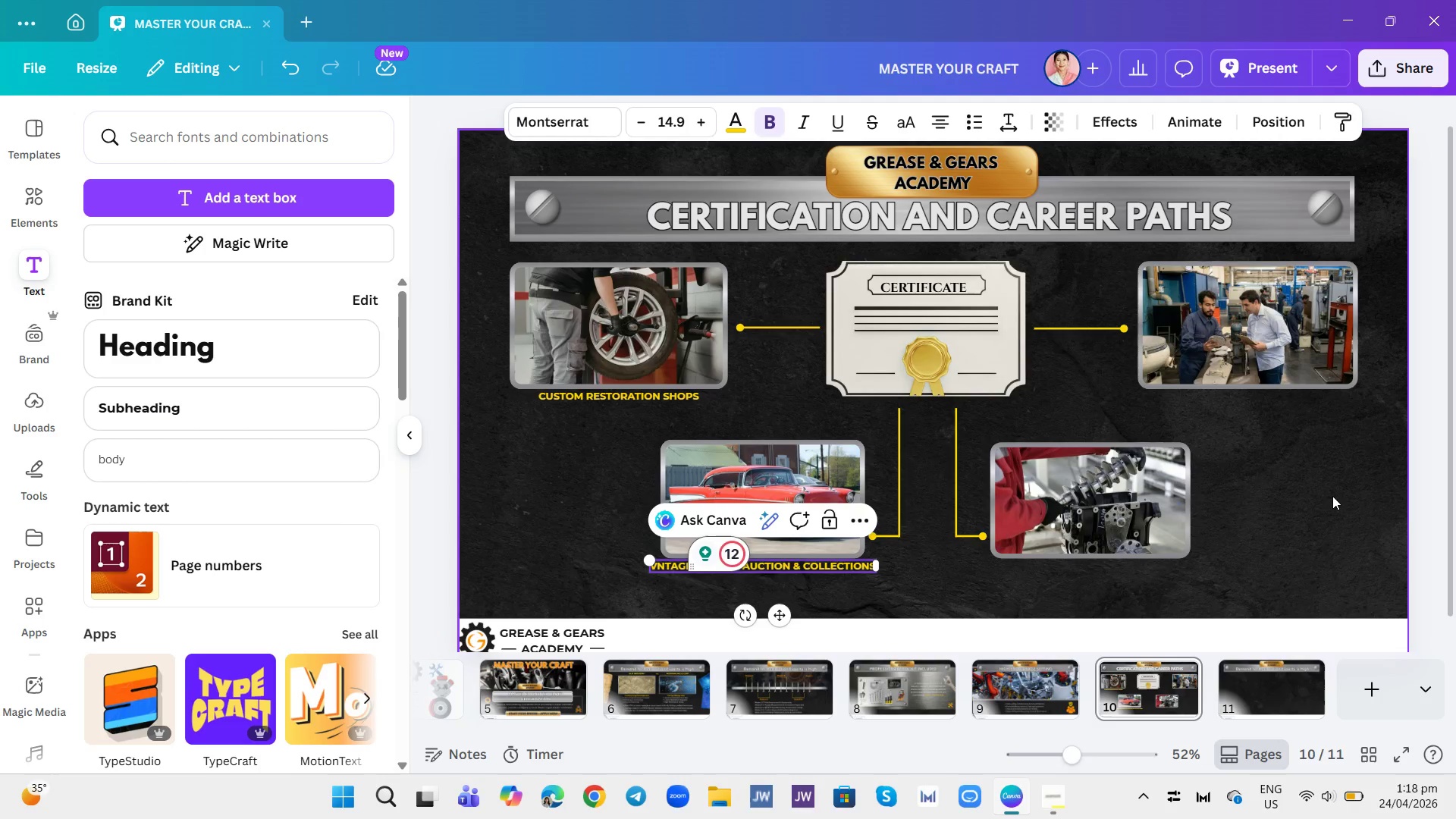 
left_click([1410, 530])
 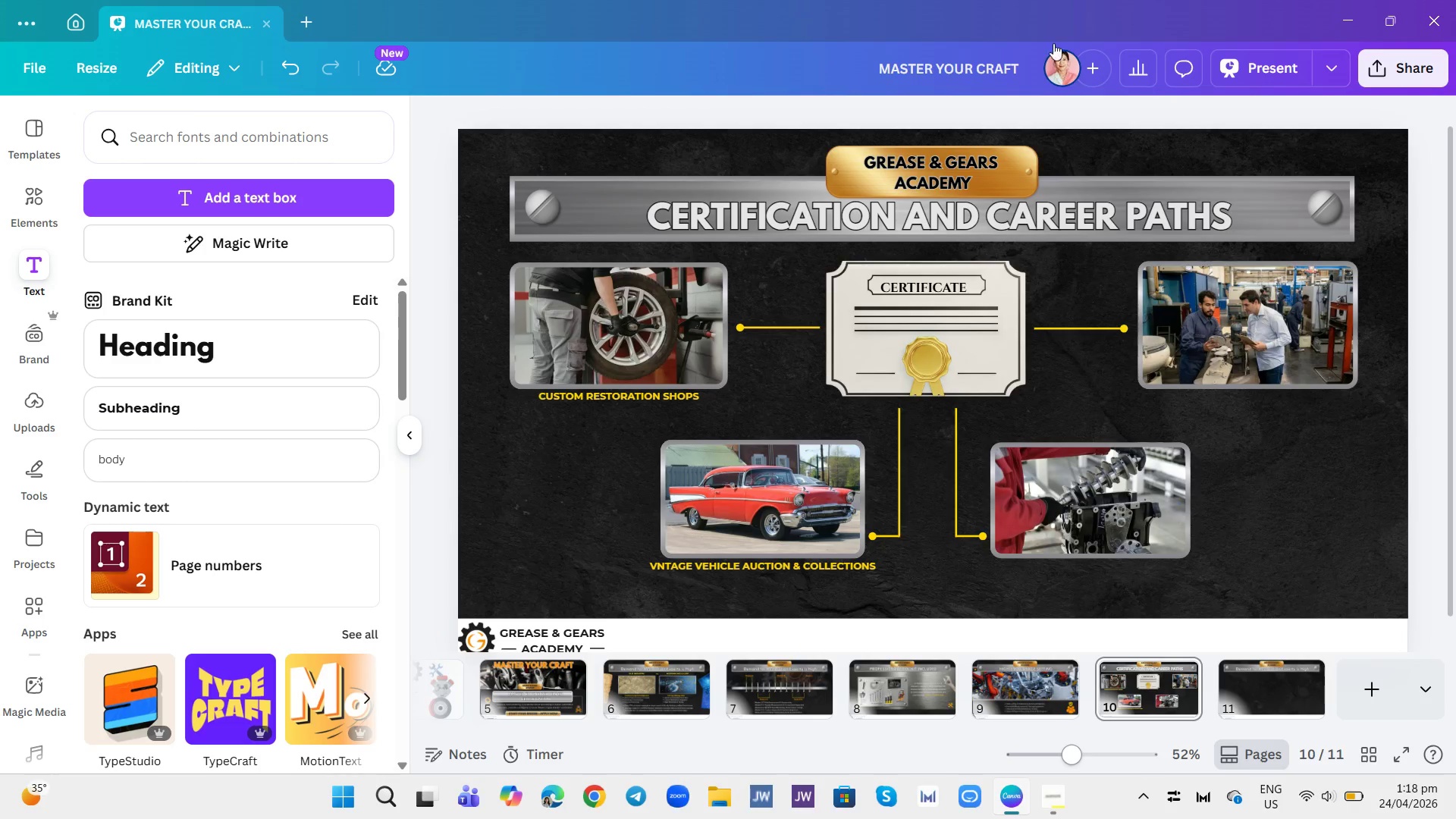 
wait(13.95)
 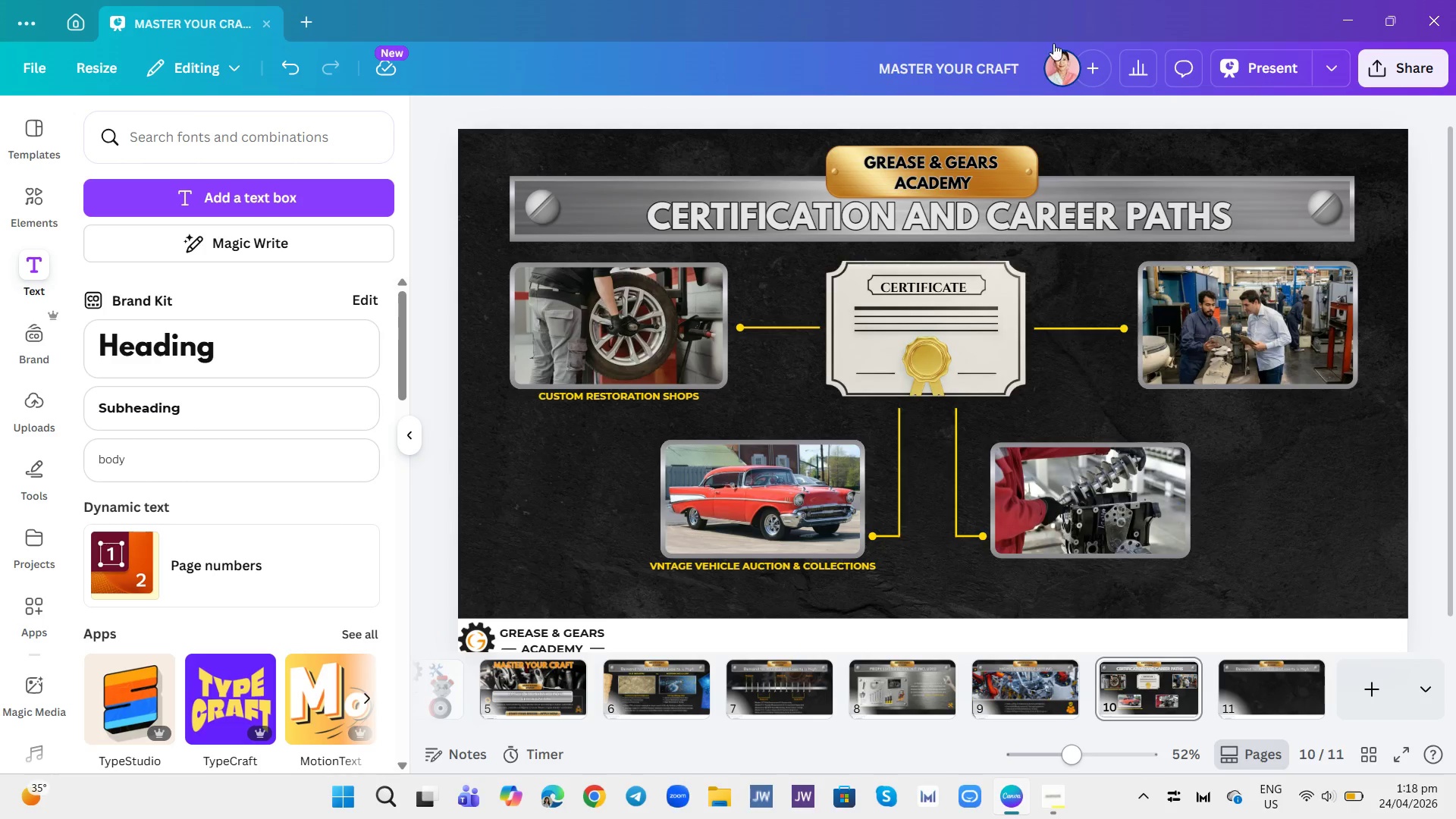 
left_click([808, 573])
 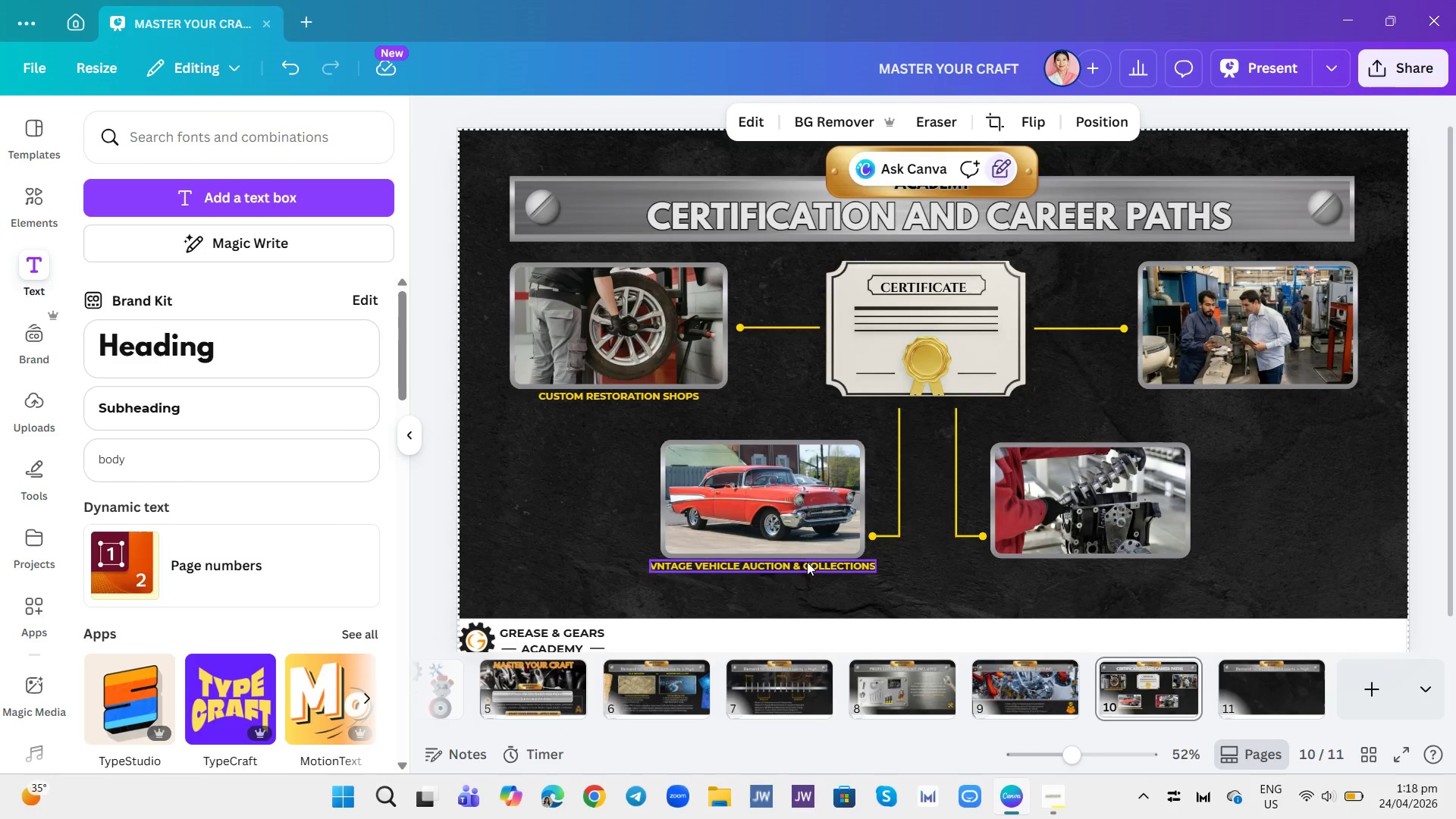 
left_click([807, 562])
 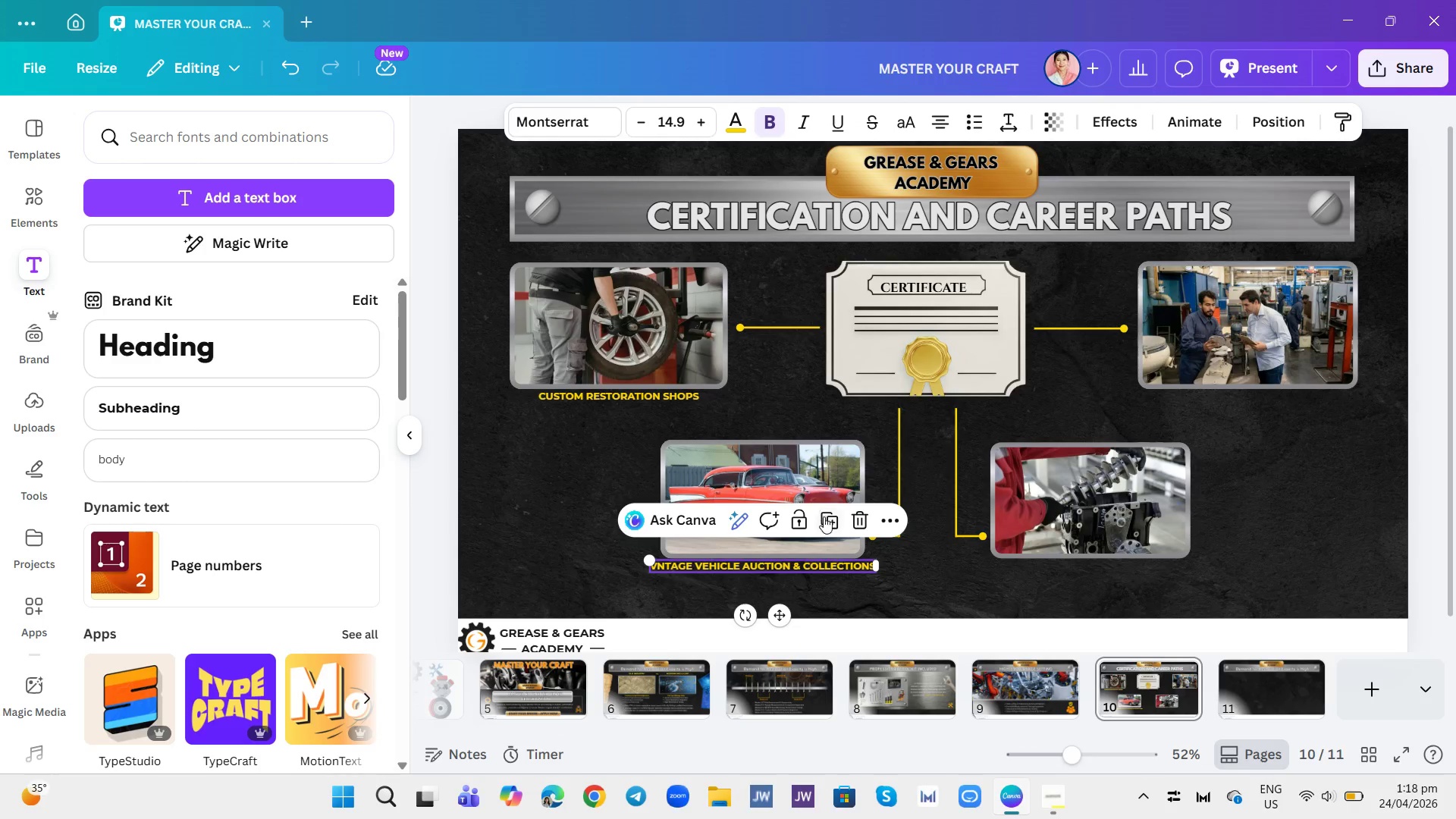 
left_click([824, 516])
 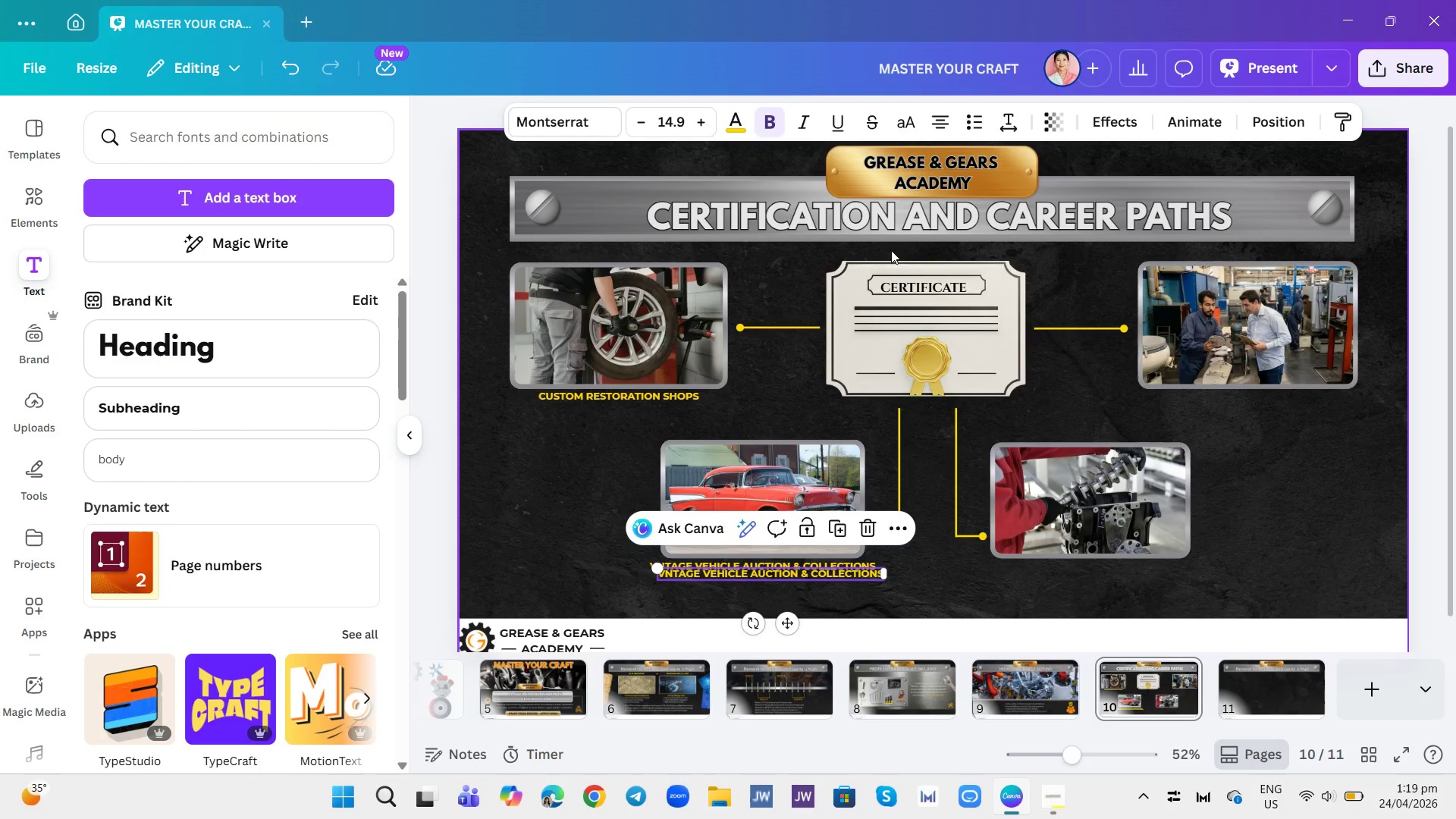 
wait(10.61)
 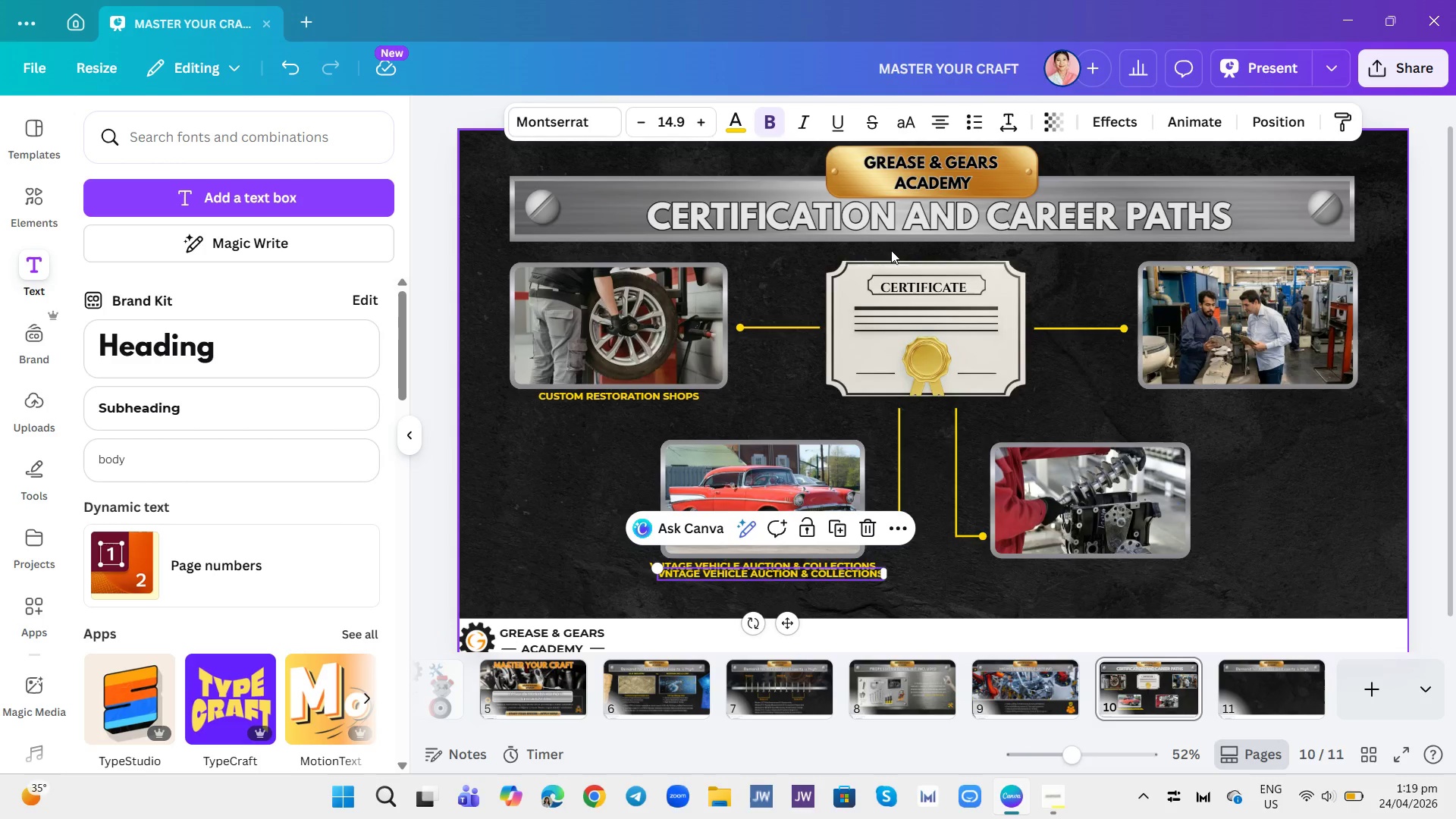 
left_click([841, 533])
 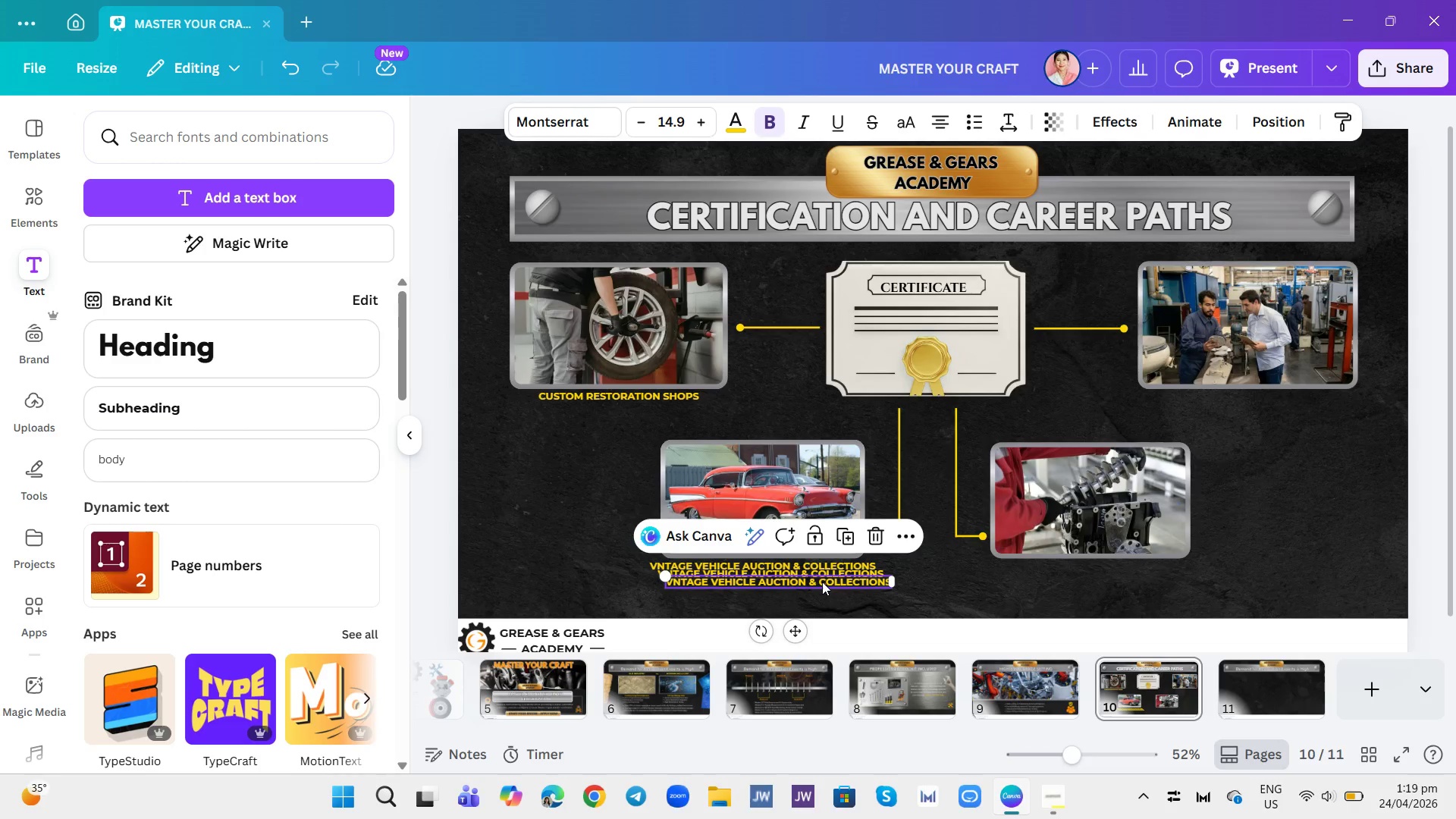 
left_click_drag(start_coordinate=[822, 582], to_coordinate=[1007, 563])
 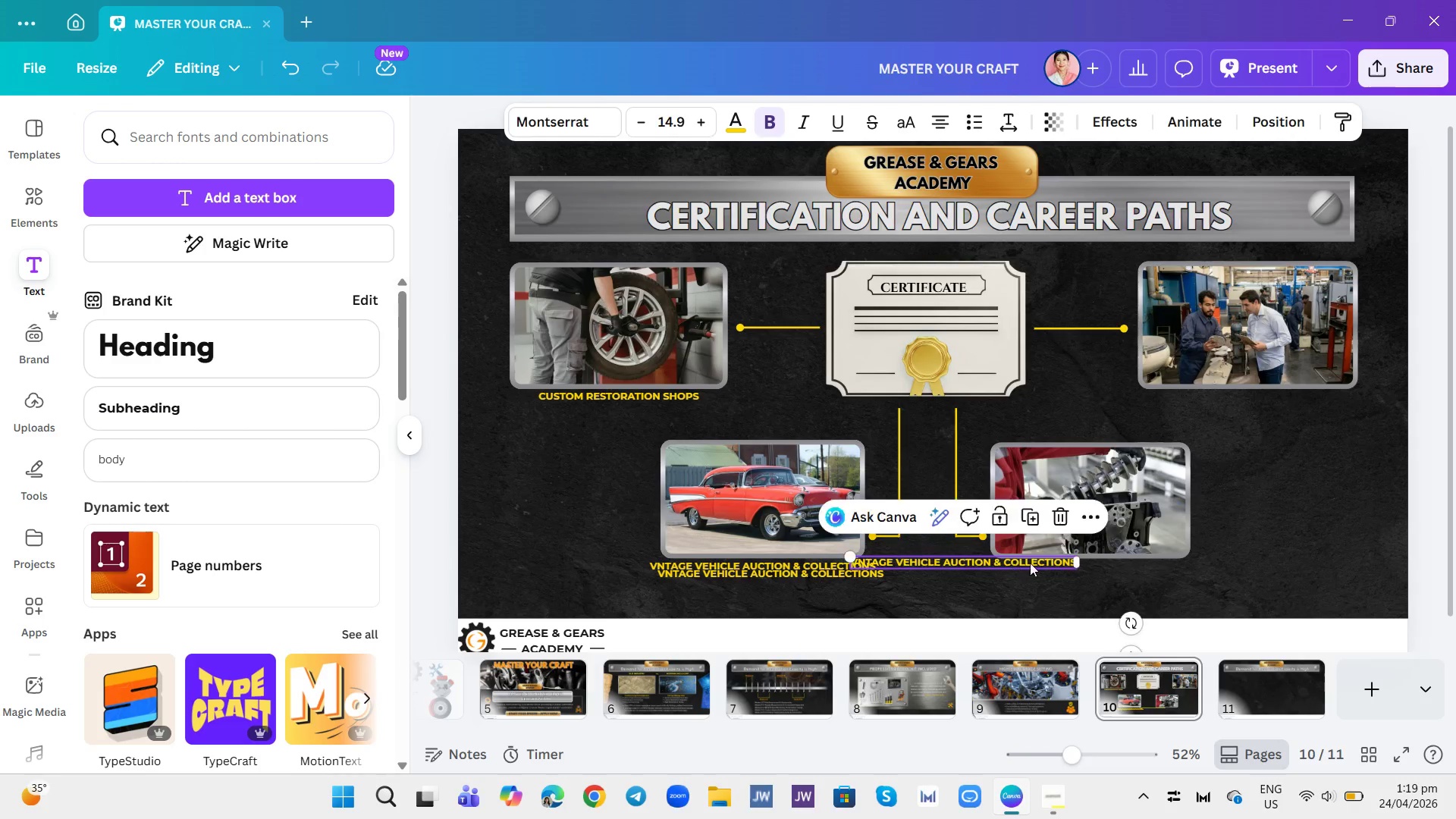 
left_click_drag(start_coordinate=[1031, 563], to_coordinate=[1155, 566])
 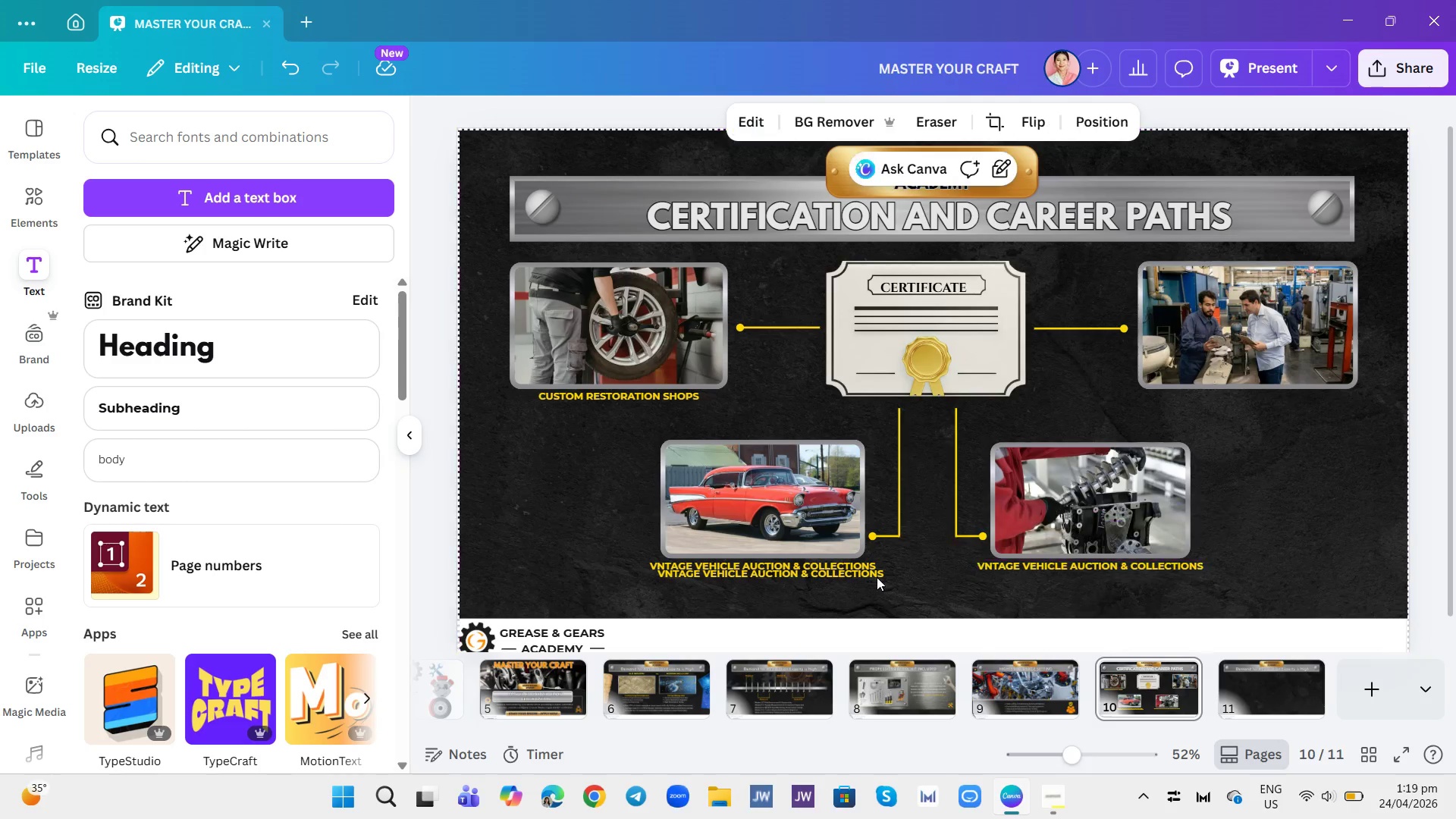 
double_click([878, 577])
 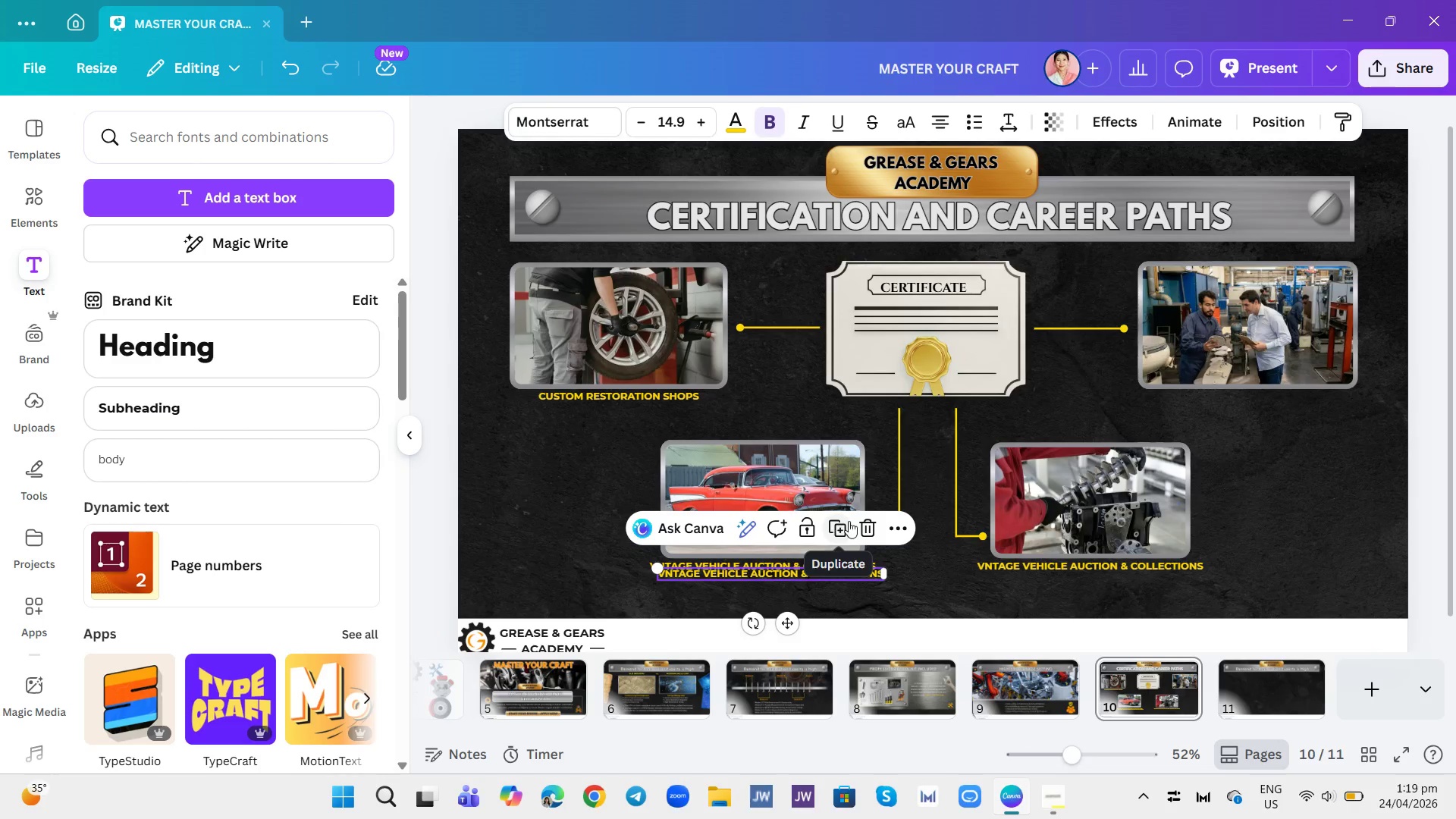 
left_click([859, 523])
 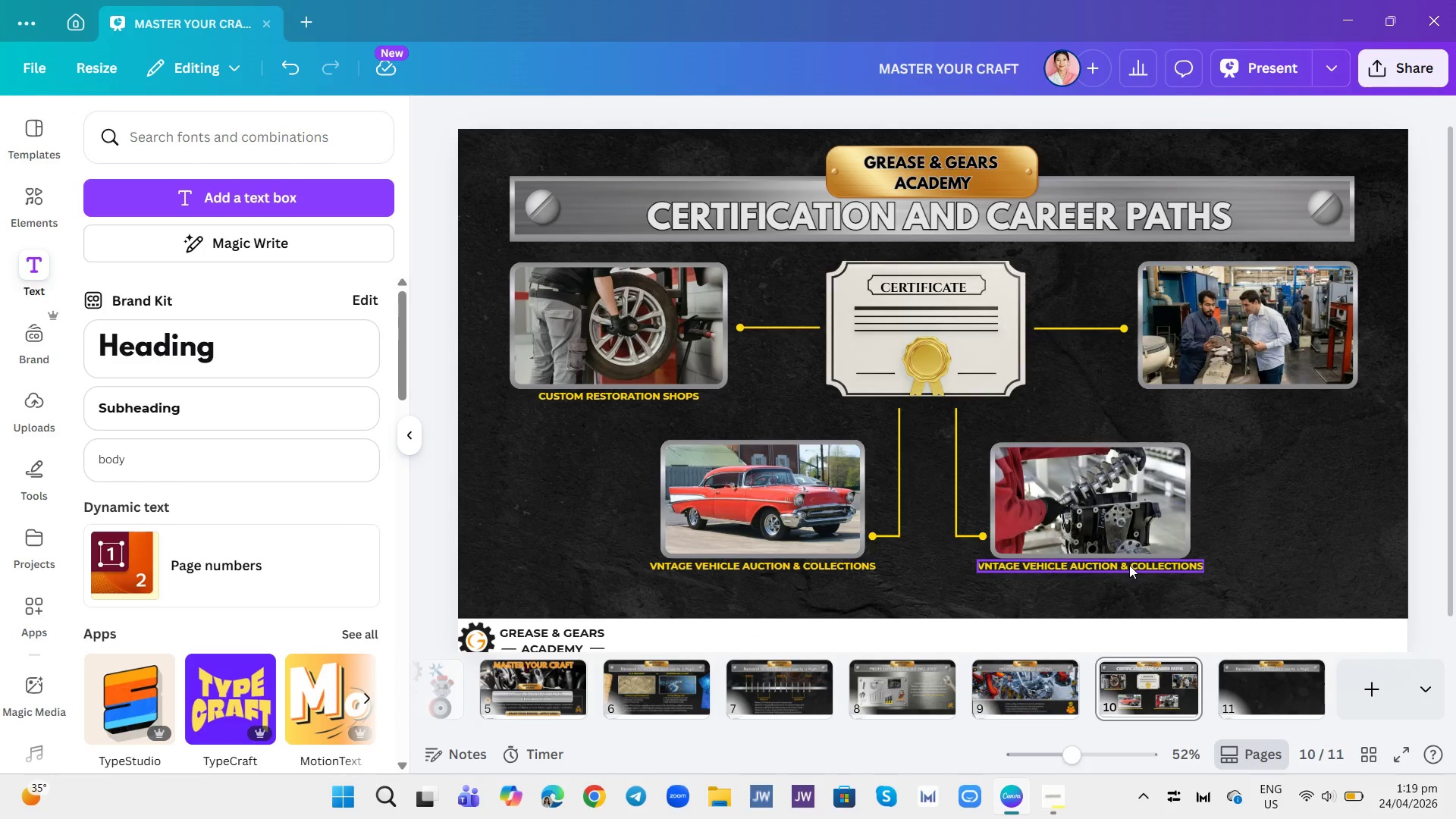 
double_click([1129, 565])
 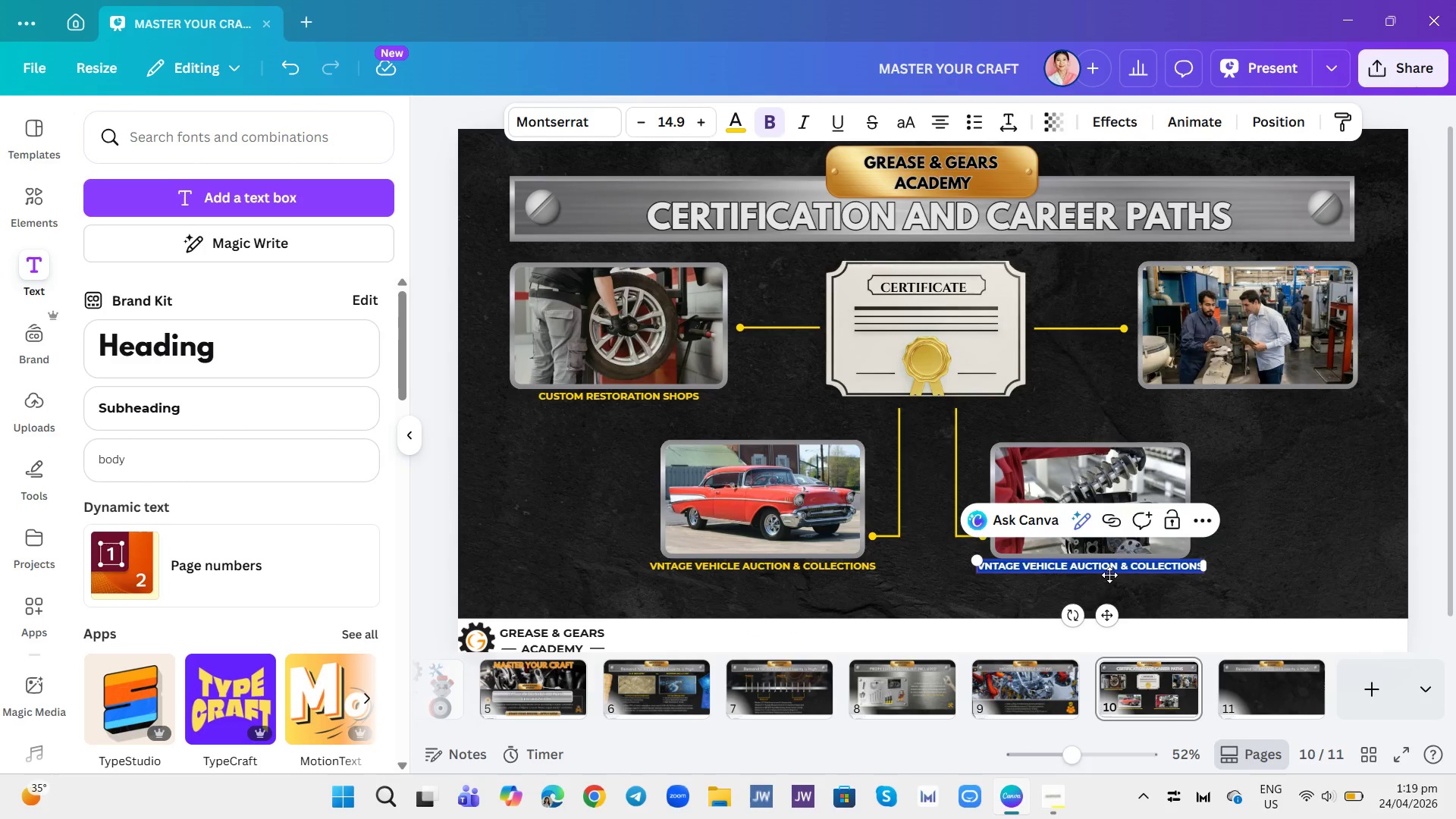 
mouse_move([1041, 568])
 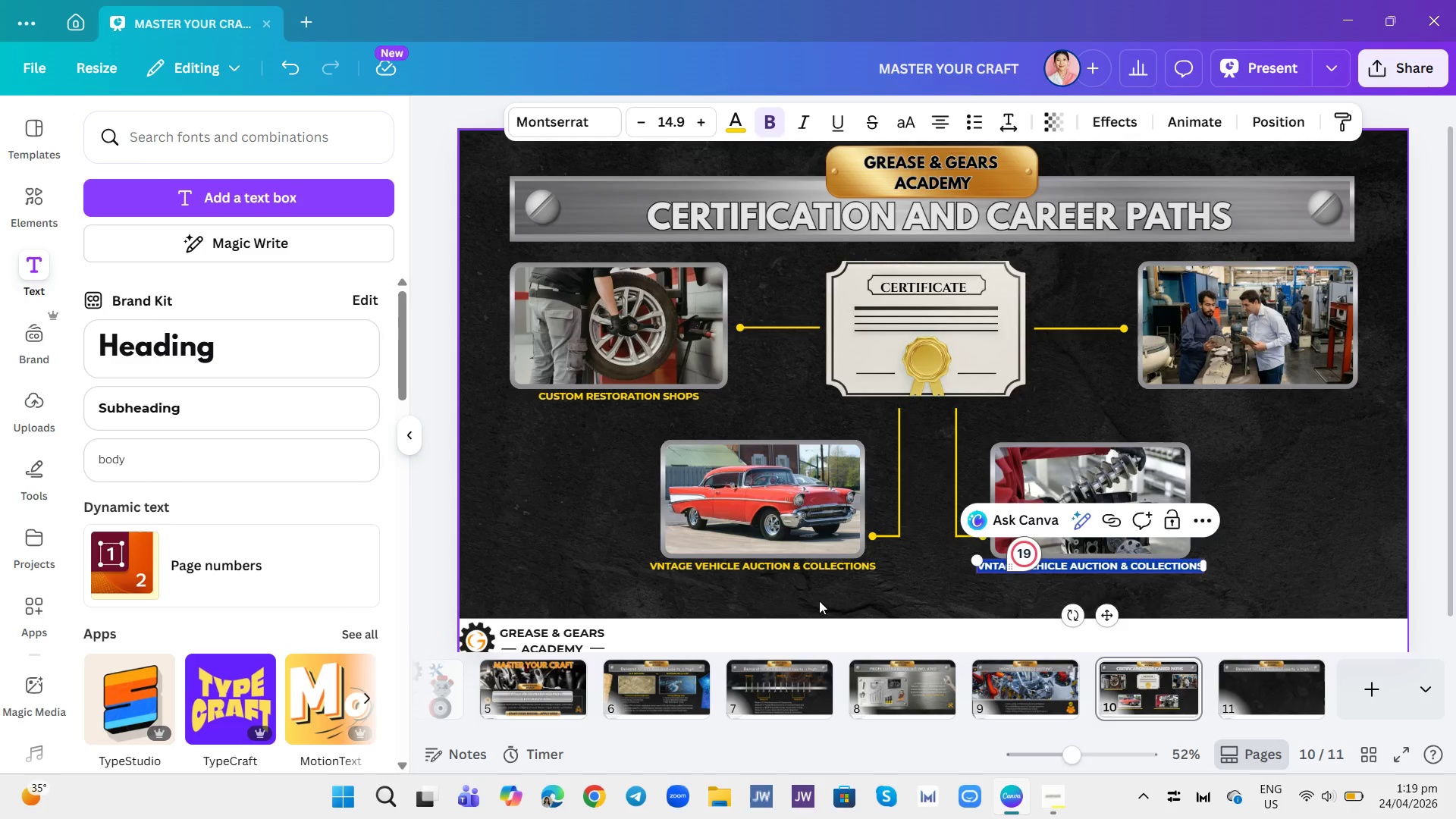 
type(EDUCATIONAL INSTU)
key(Backspace)
type(RUCTION)
 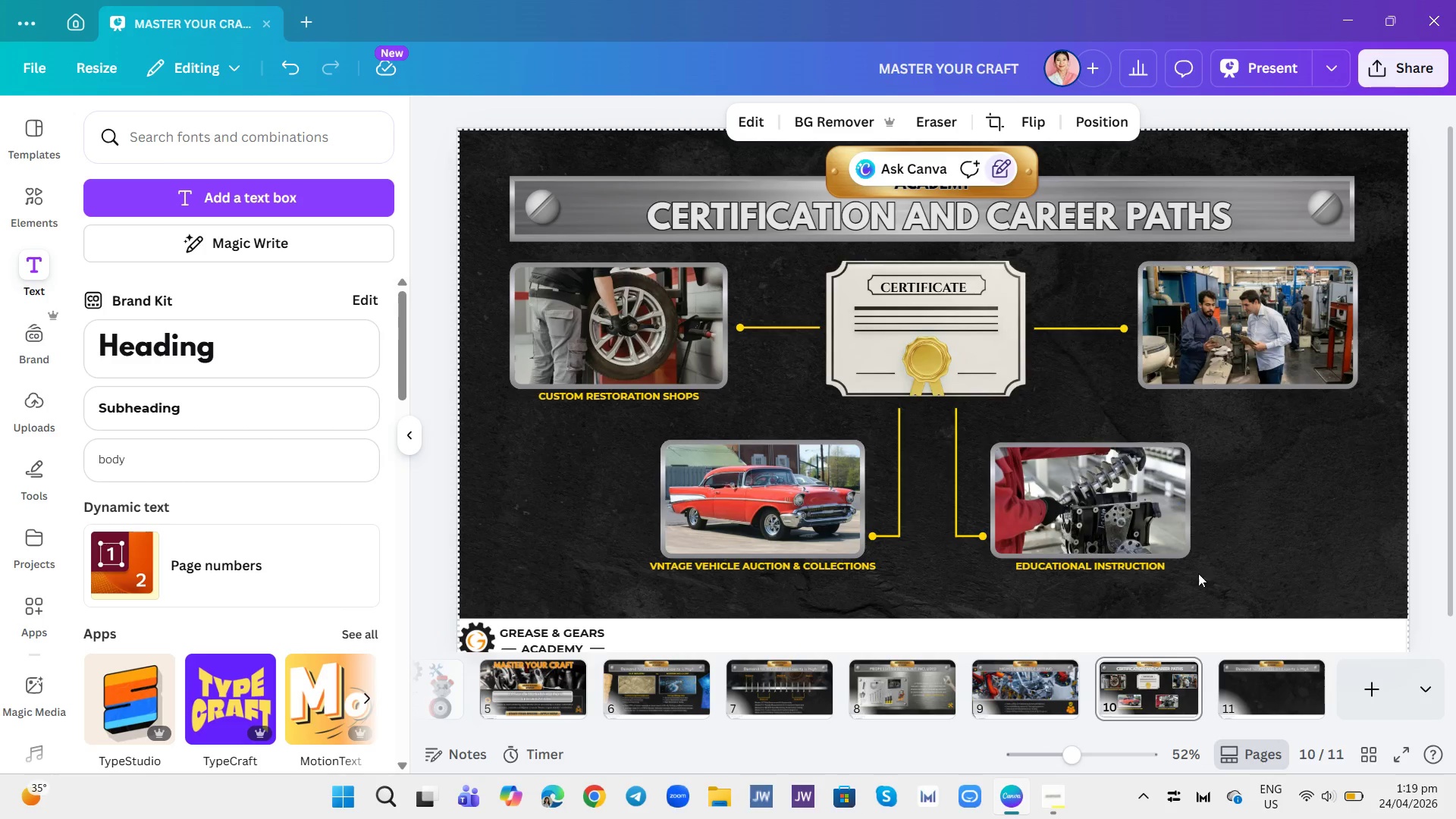 
left_click([1143, 566])
 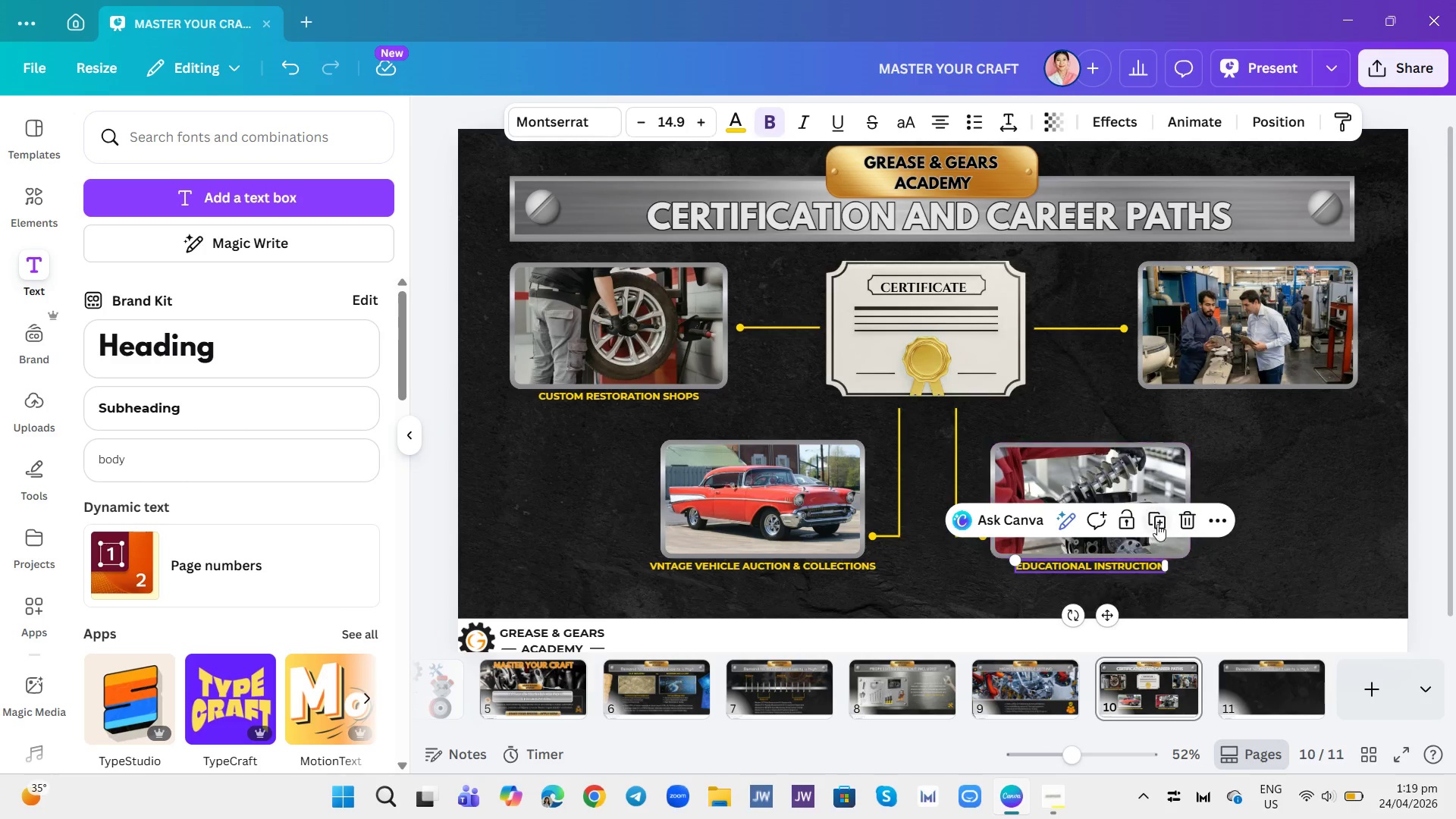 
left_click([1159, 519])
 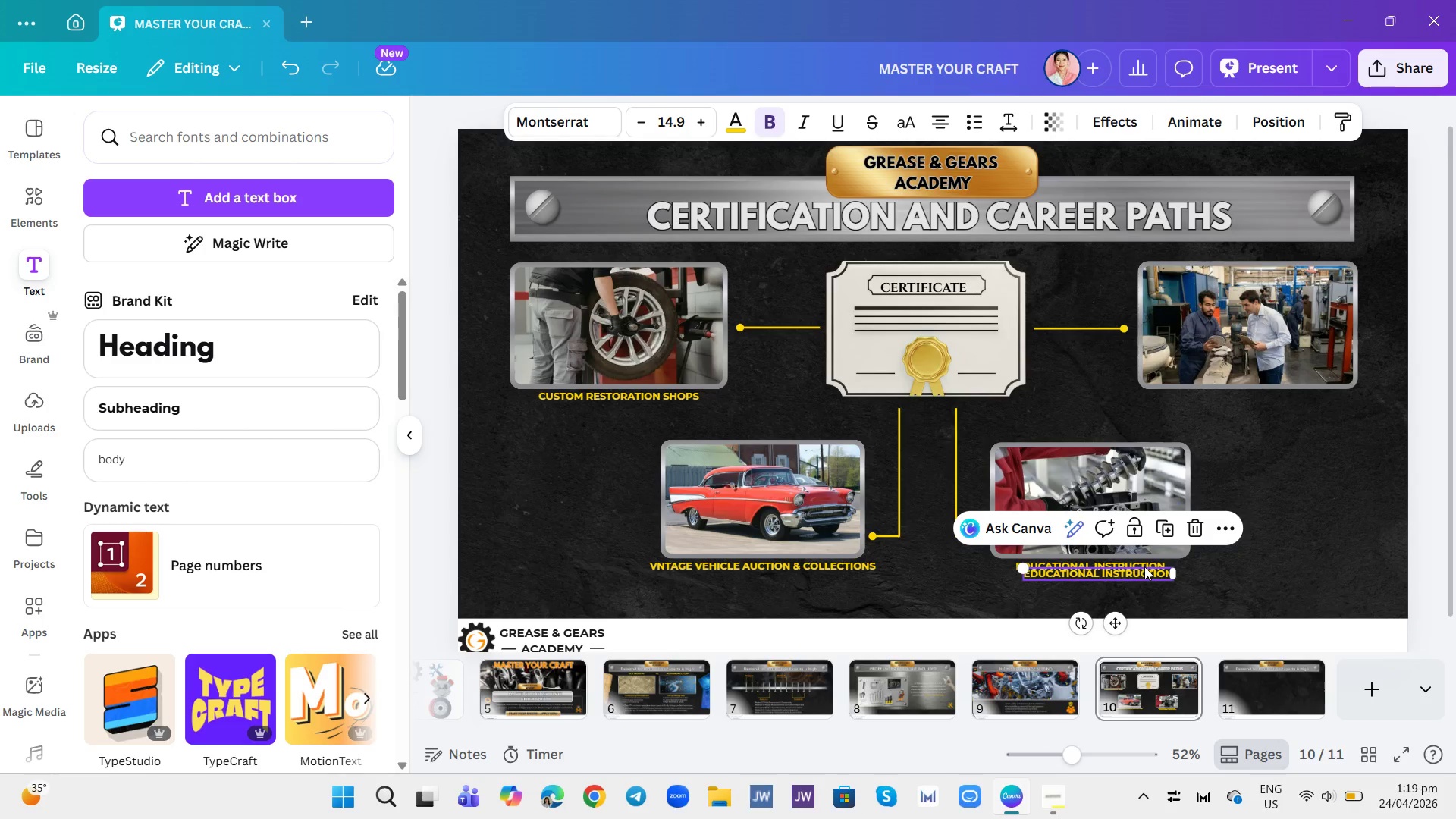 
left_click_drag(start_coordinate=[1144, 566], to_coordinate=[1303, 392])
 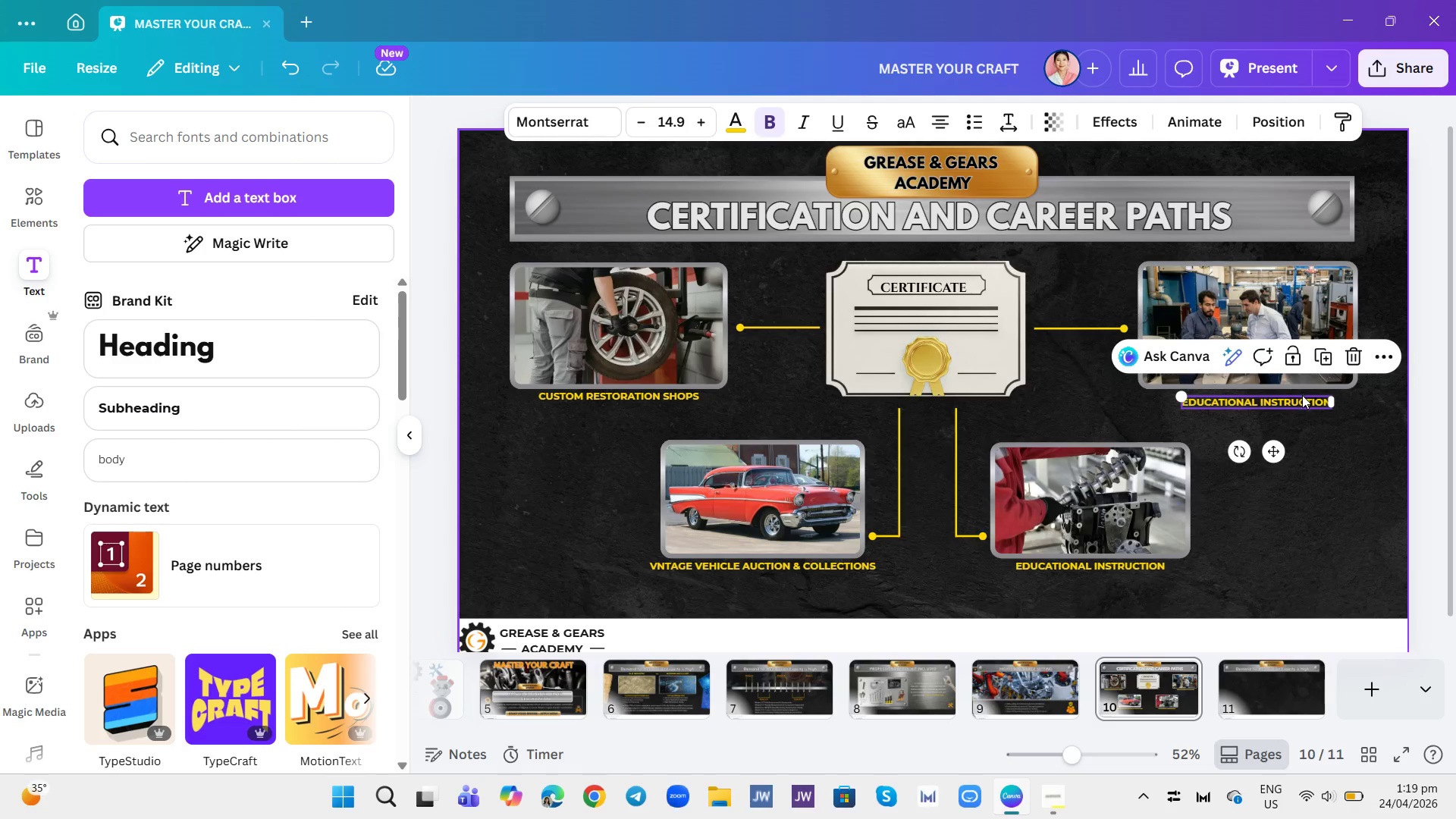 
left_click_drag(start_coordinate=[1303, 399], to_coordinate=[1303, 393])
 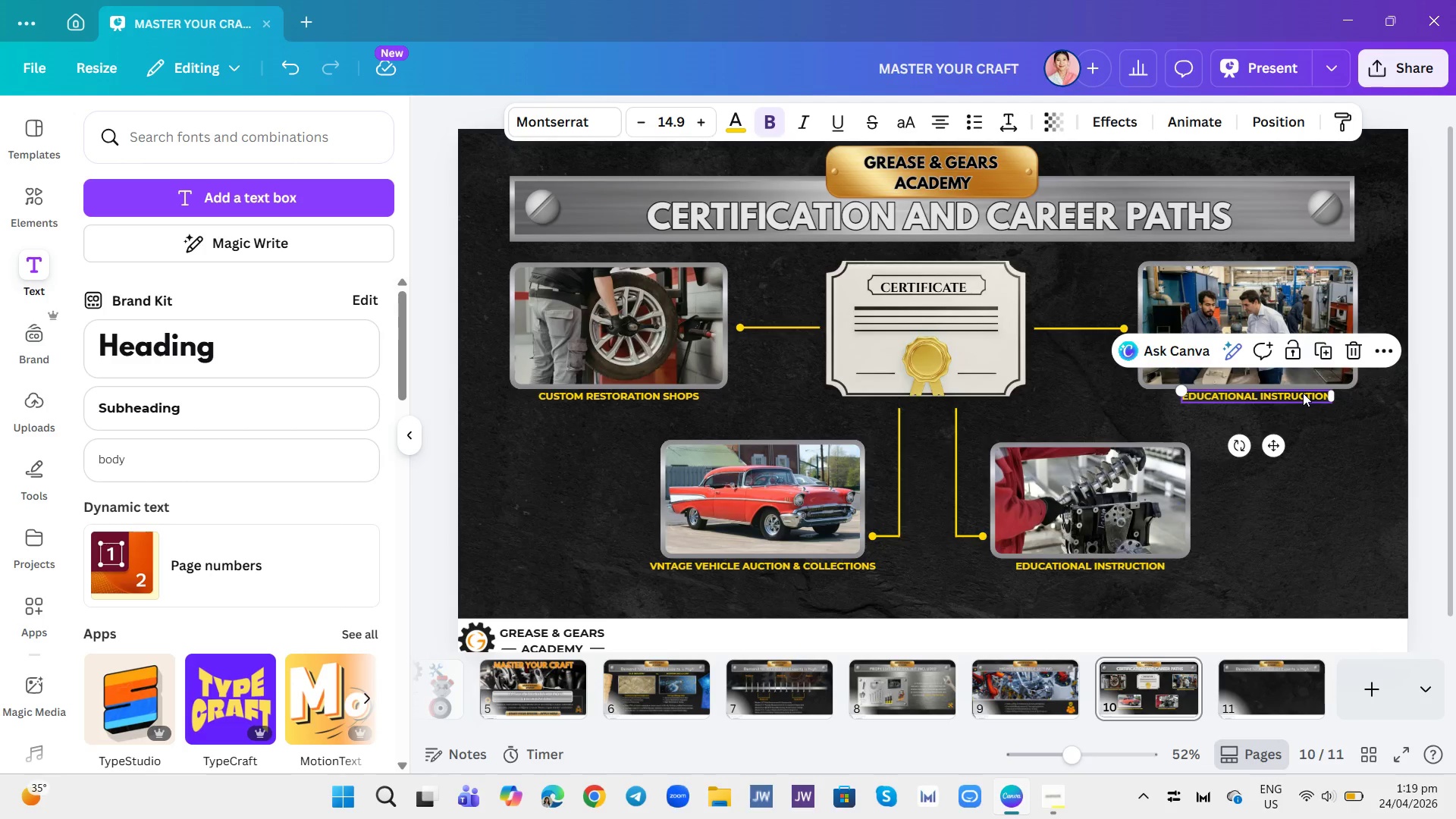 
double_click([1303, 393])
 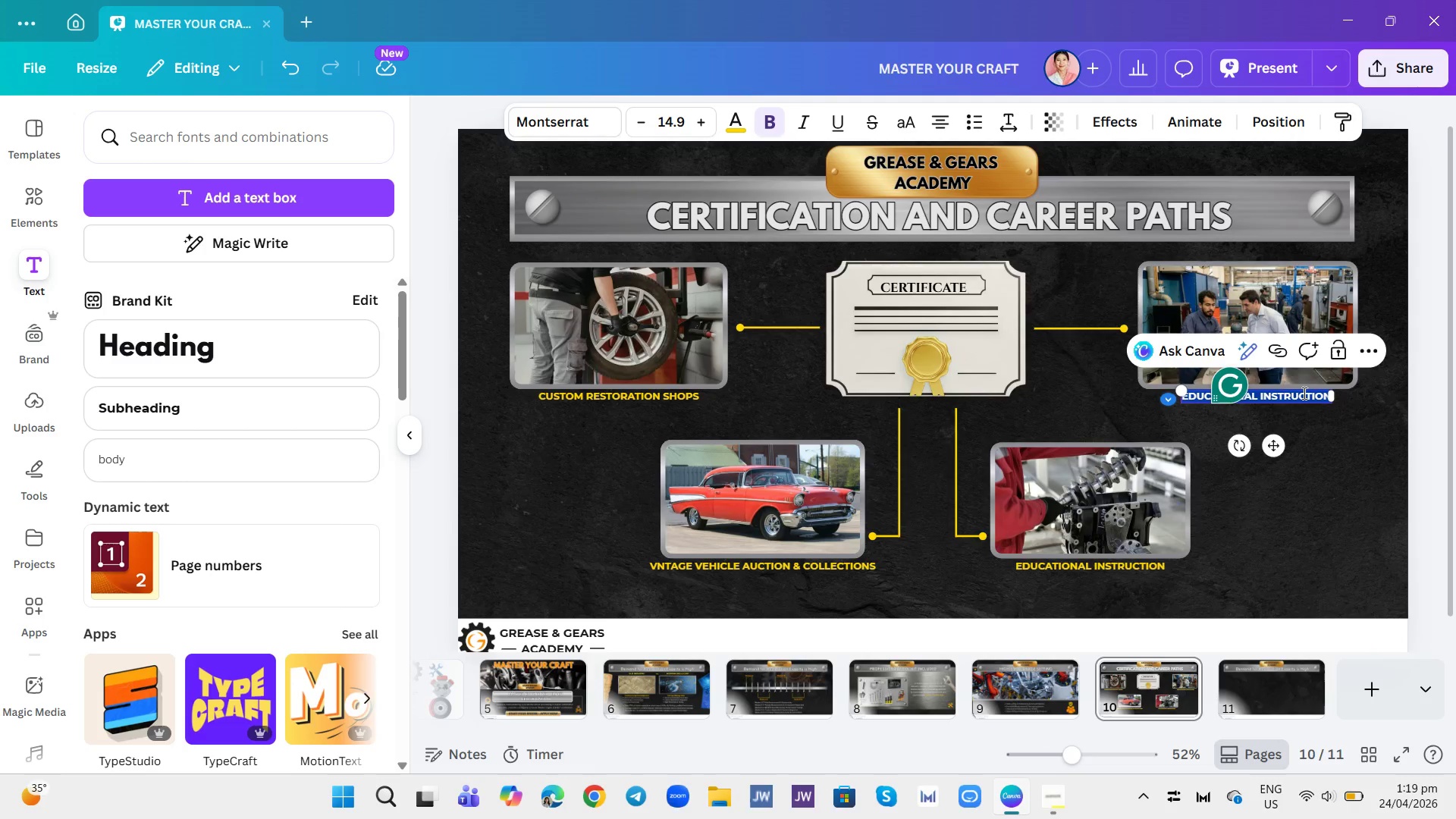 
type(HIGH-PERFOMRMANCE TUNING)
 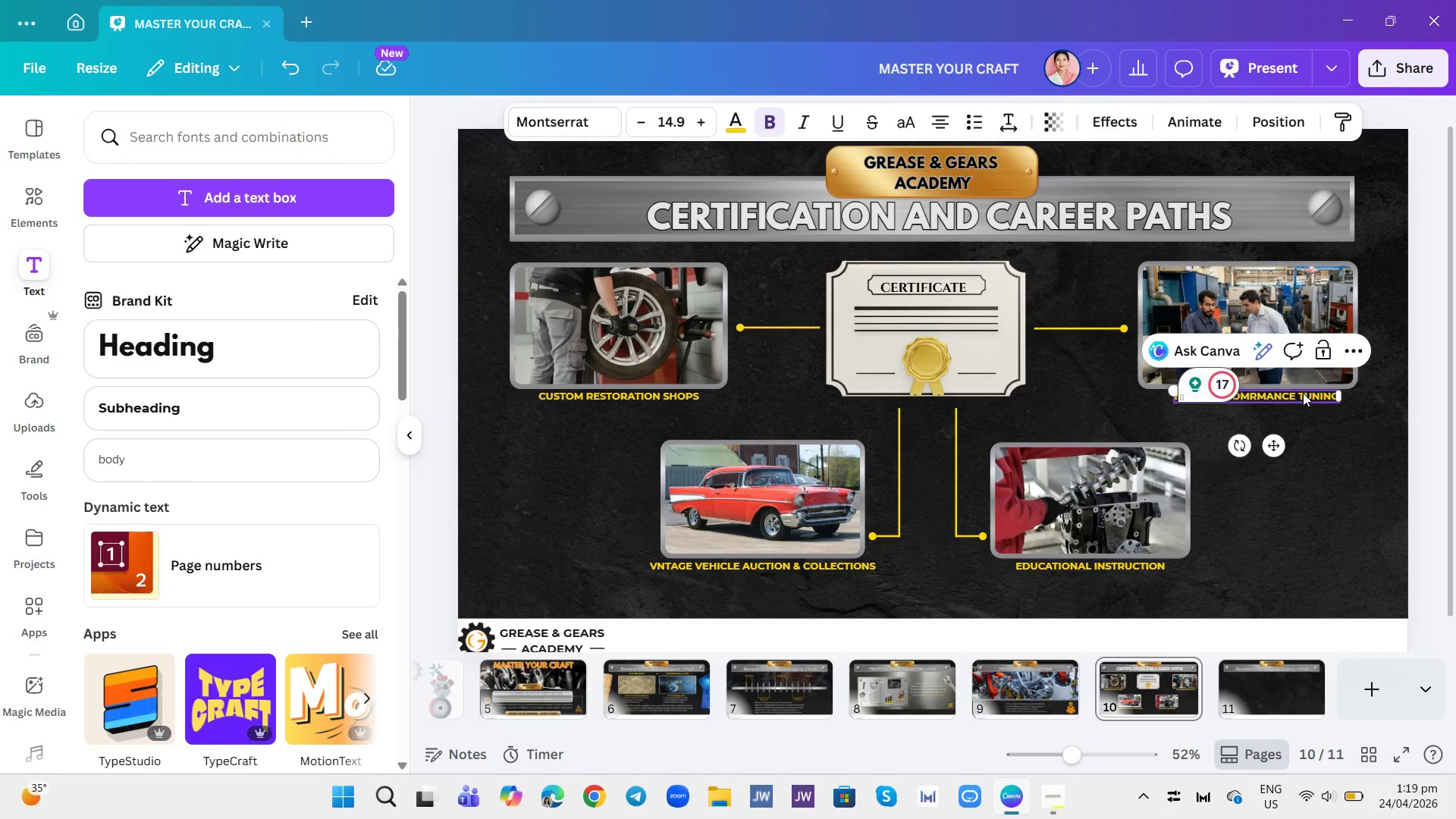 
left_click([1303, 393])
 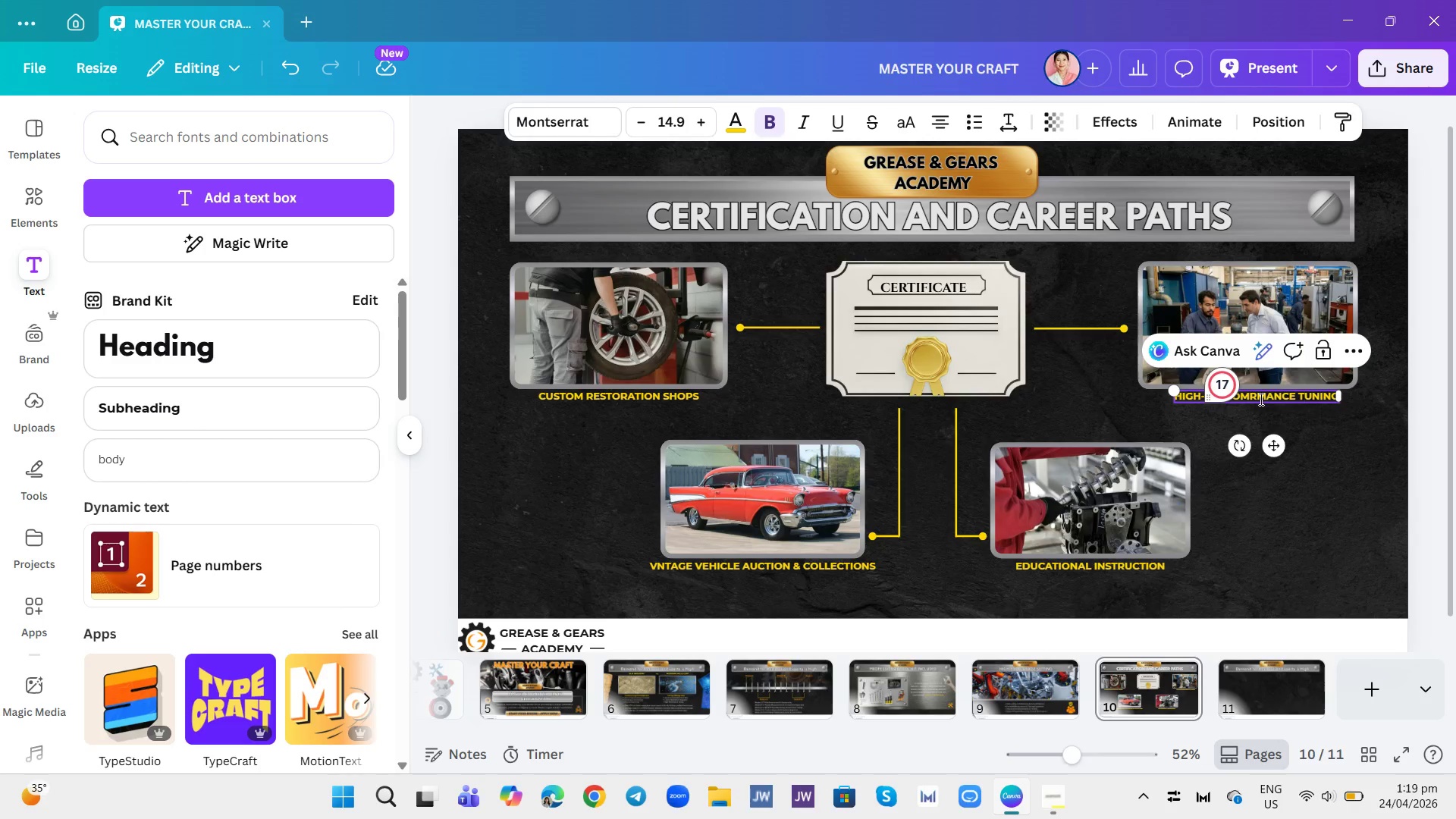 
left_click([1251, 396])
 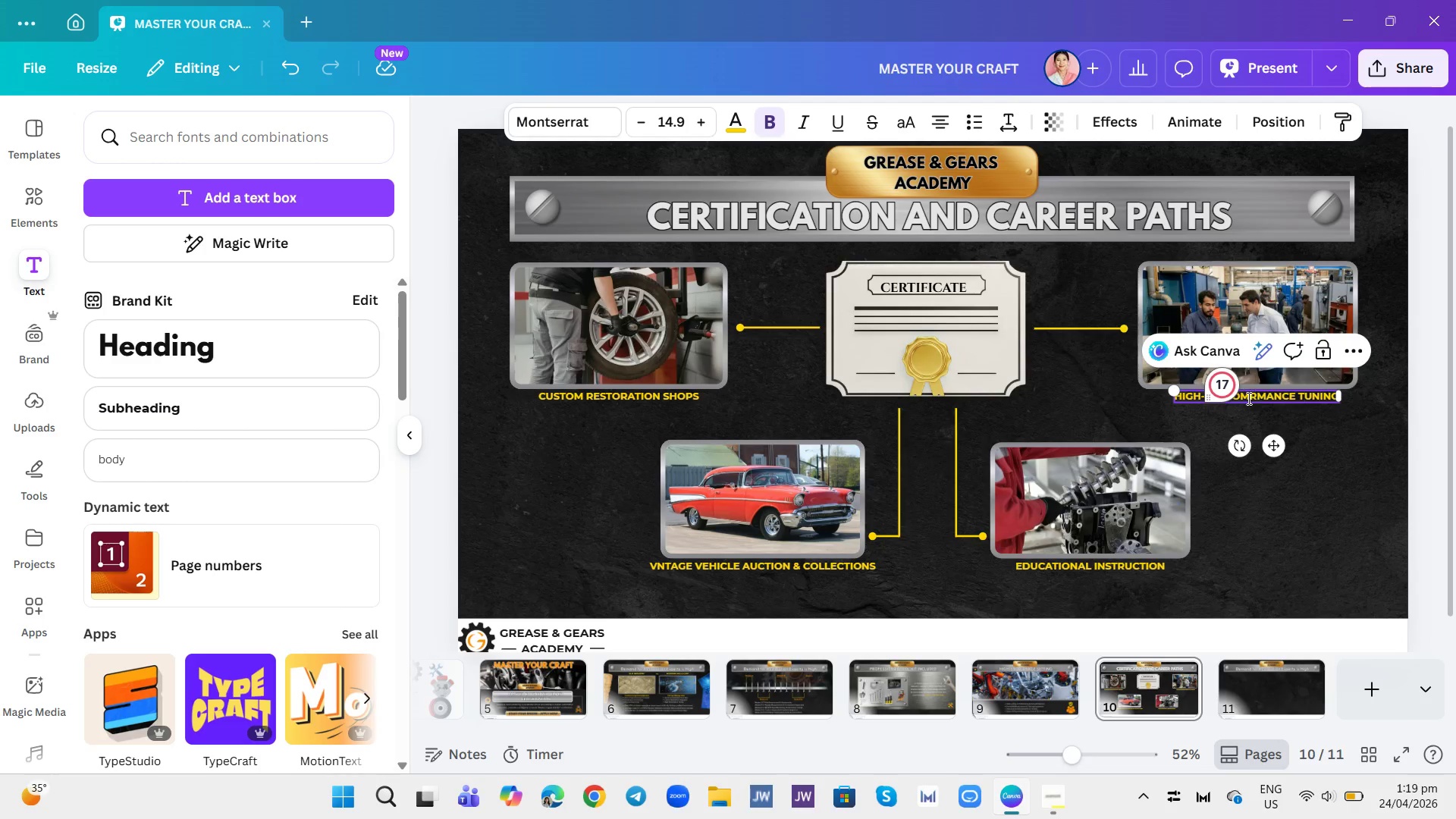 
left_click([1247, 398])
 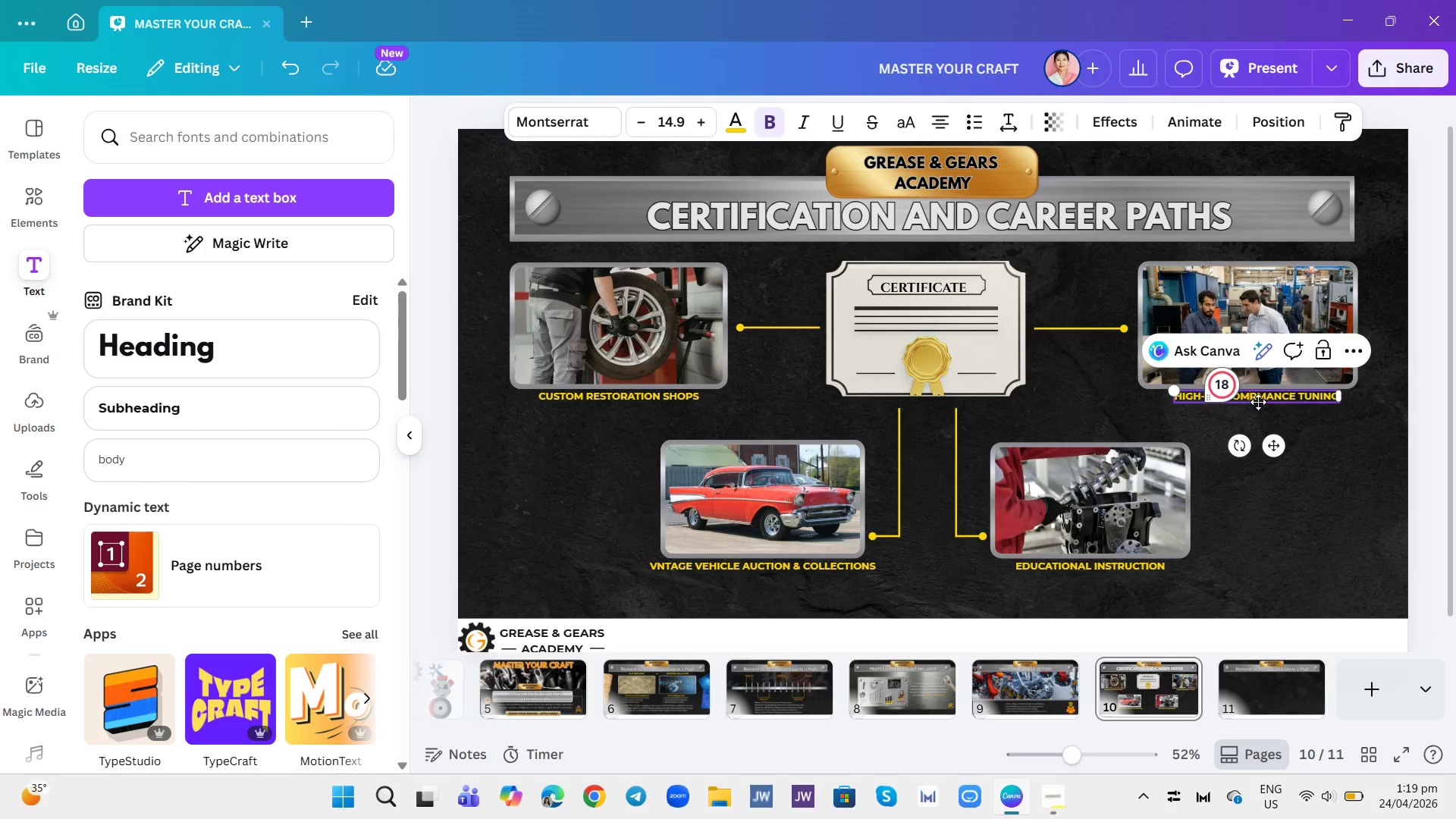 
key(Backspace)
 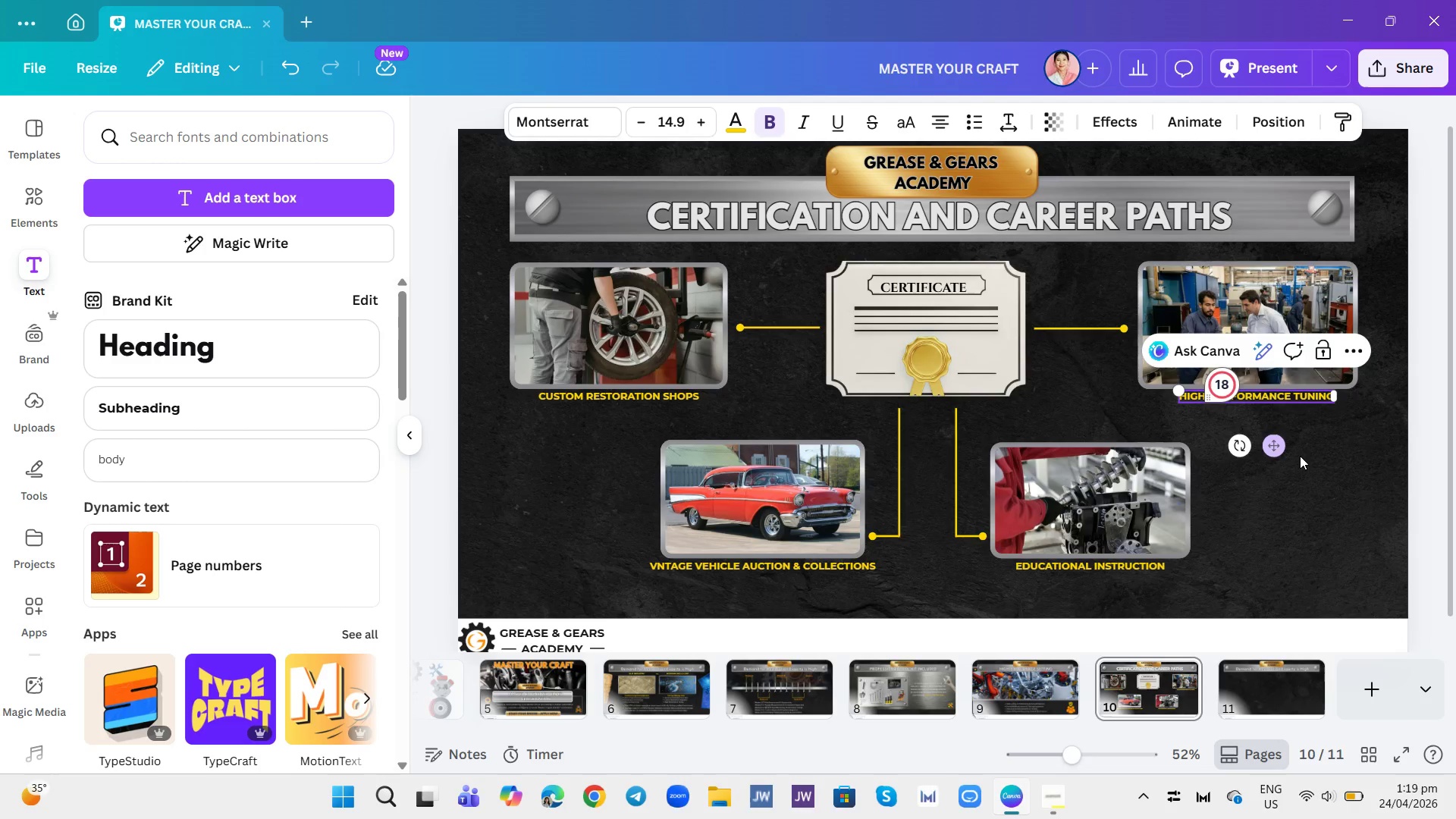 
left_click([1302, 456])
 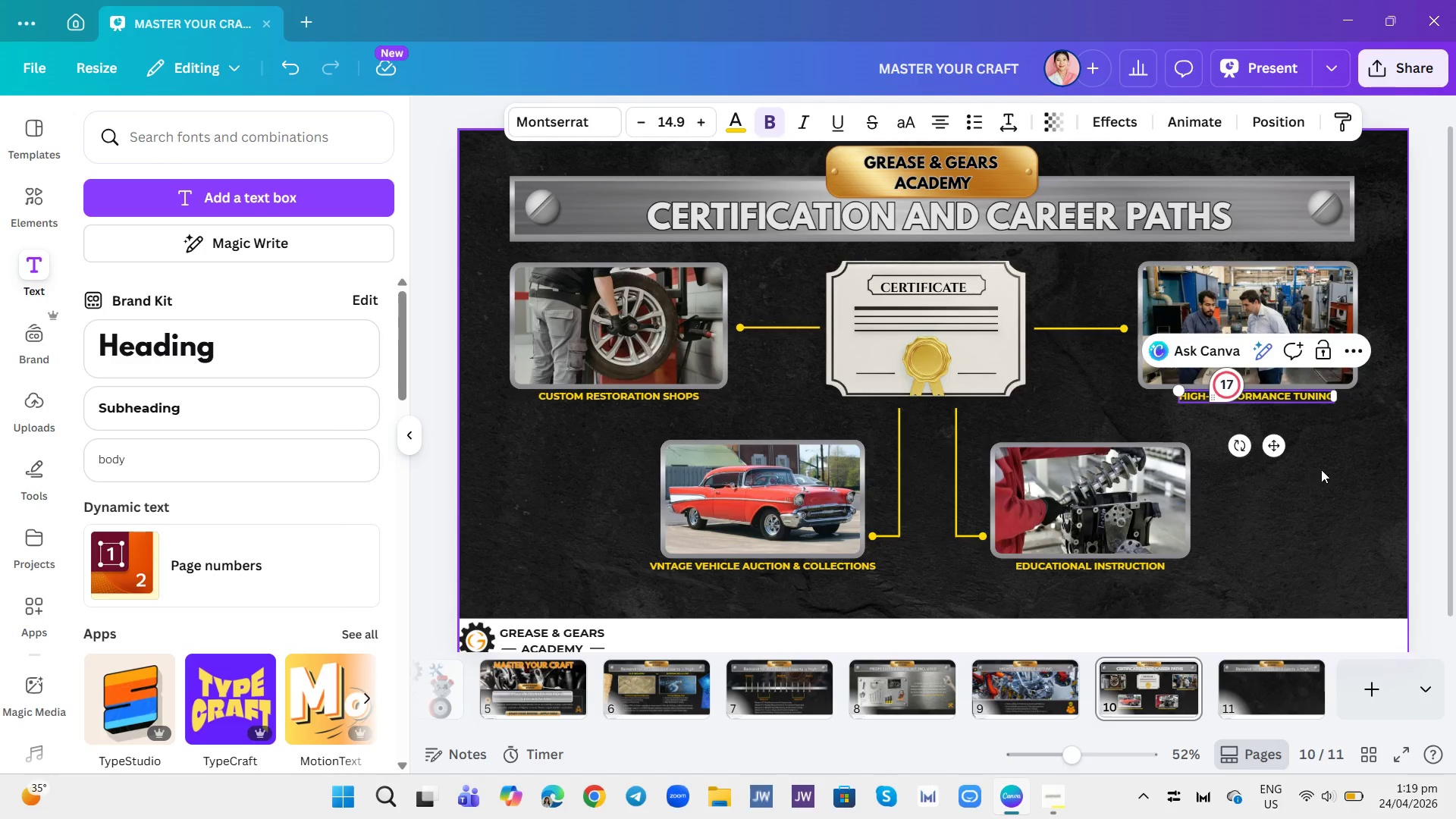 
left_click([1321, 469])
 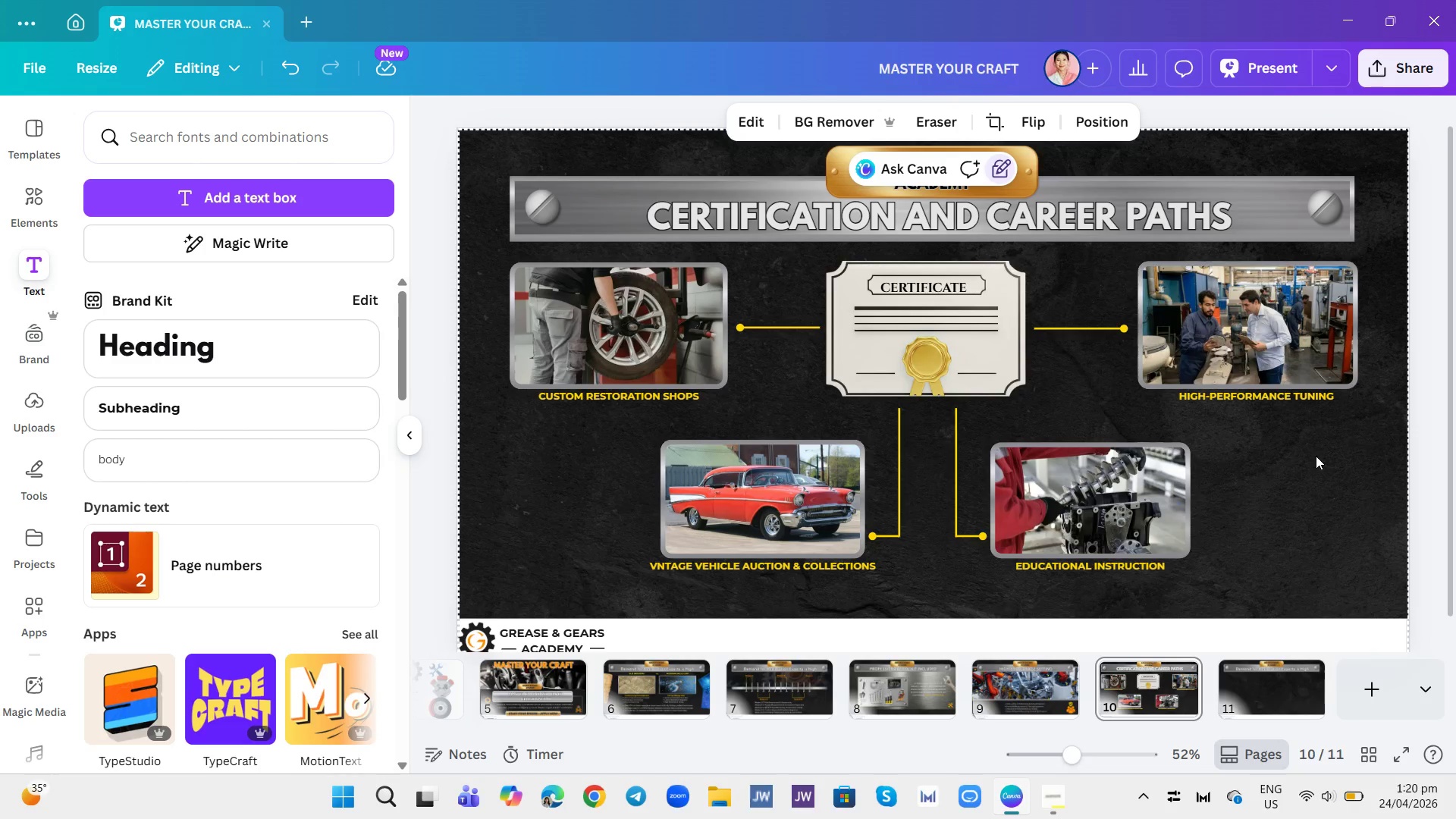 
wait(8.73)
 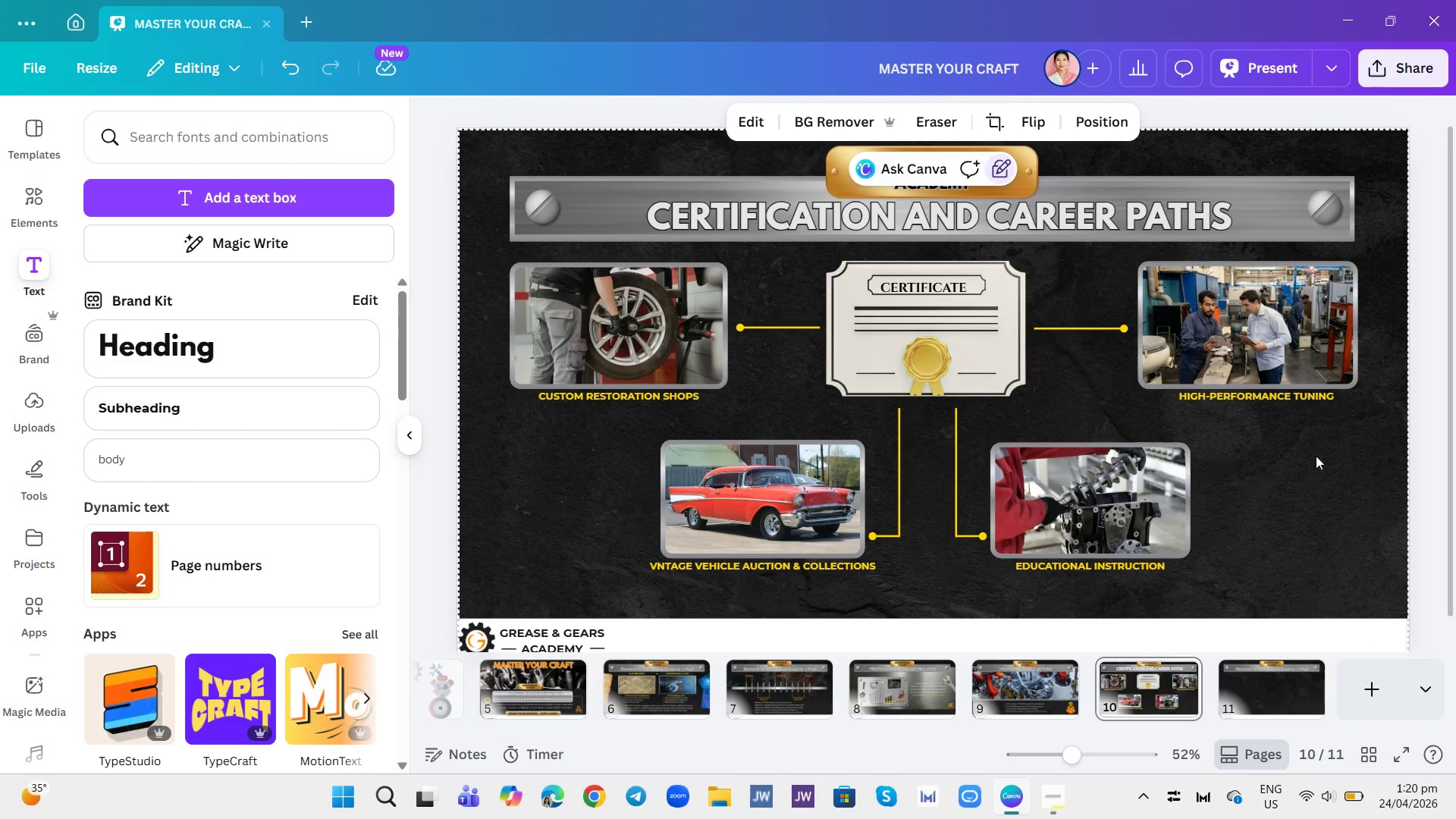 
left_click_drag(start_coordinate=[1311, 402], to_coordinate=[1304, 402])
 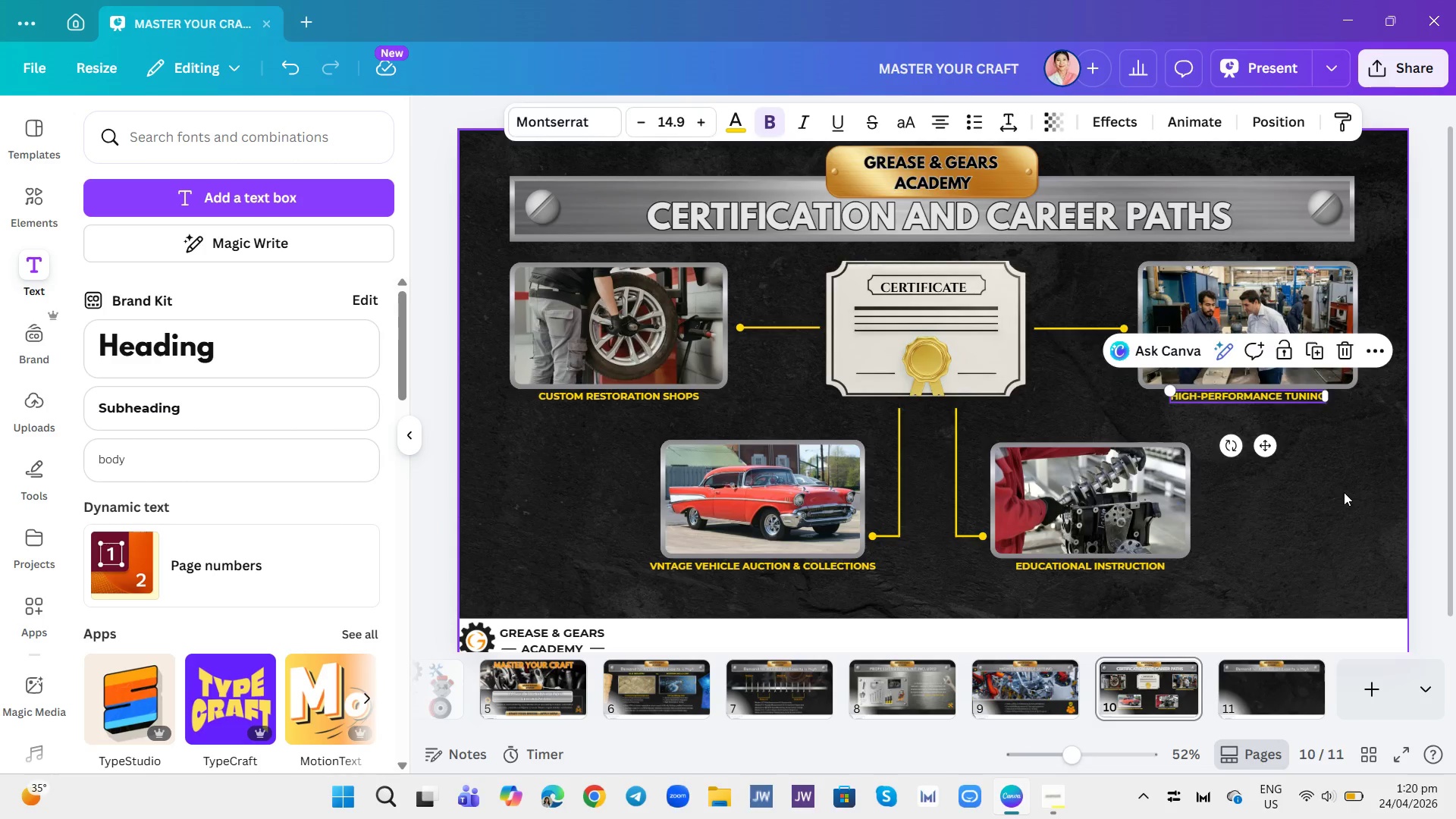 
left_click([1344, 492])
 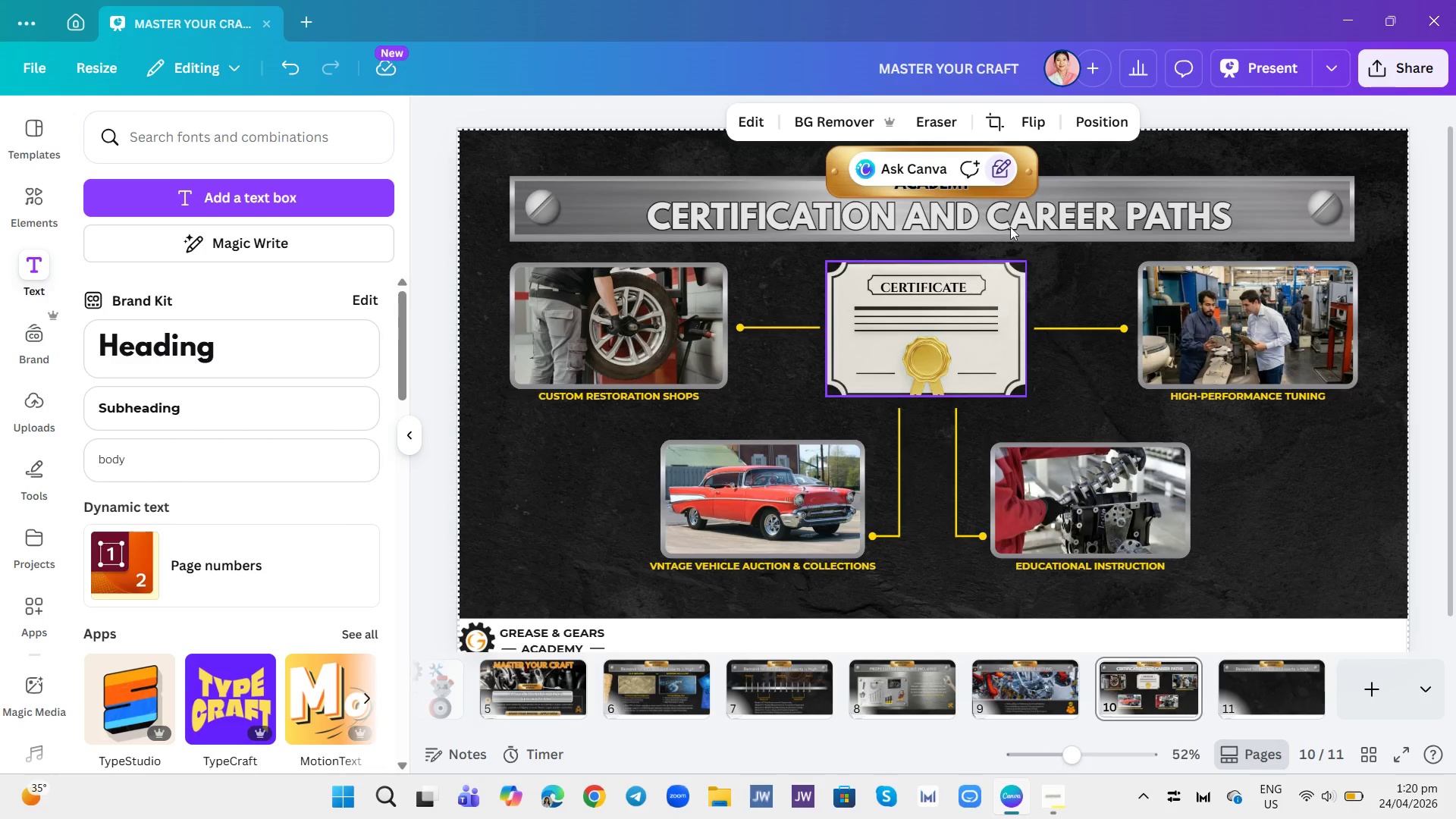 
wait(40.91)
 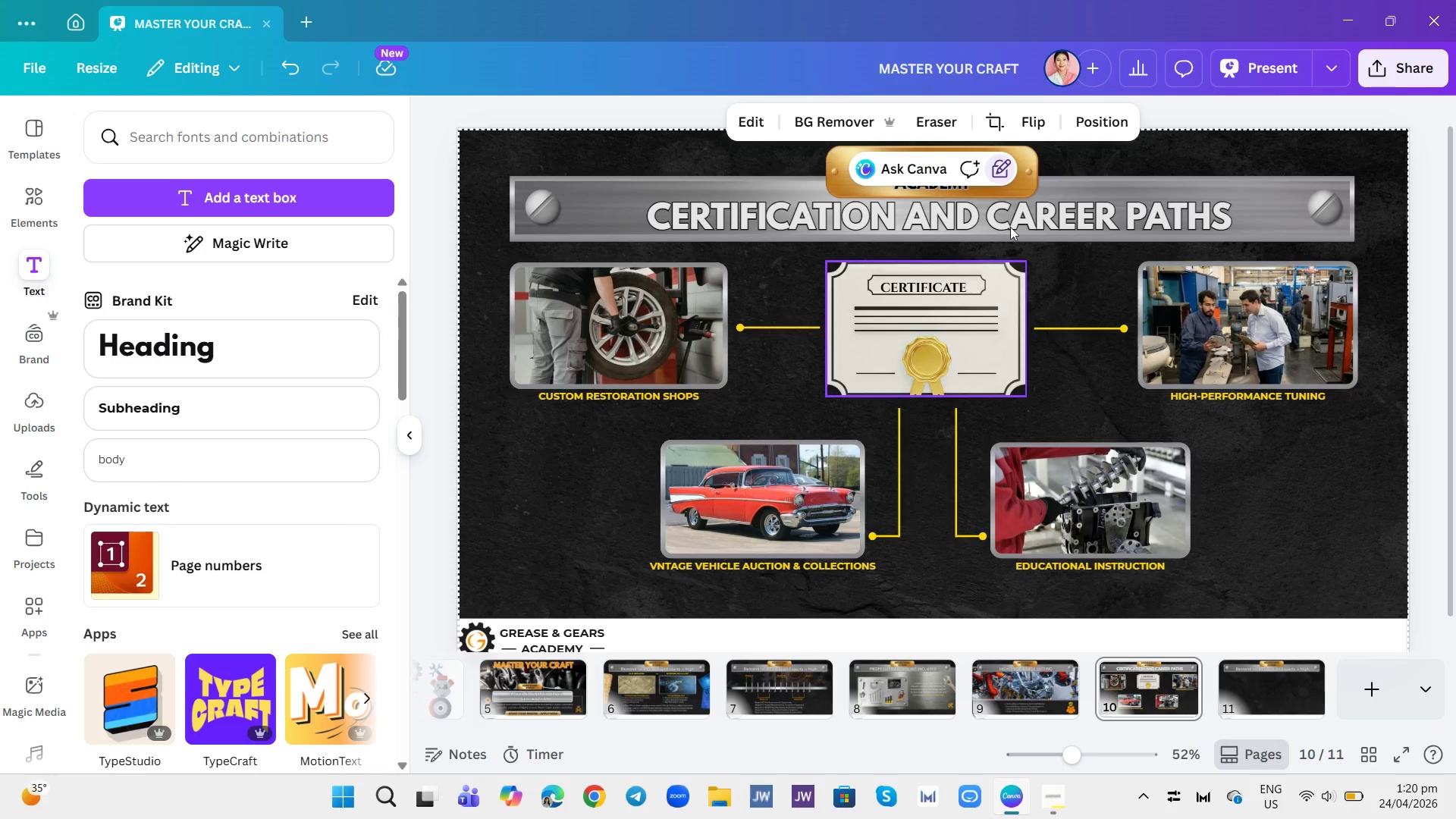 
left_click([120, 450])
 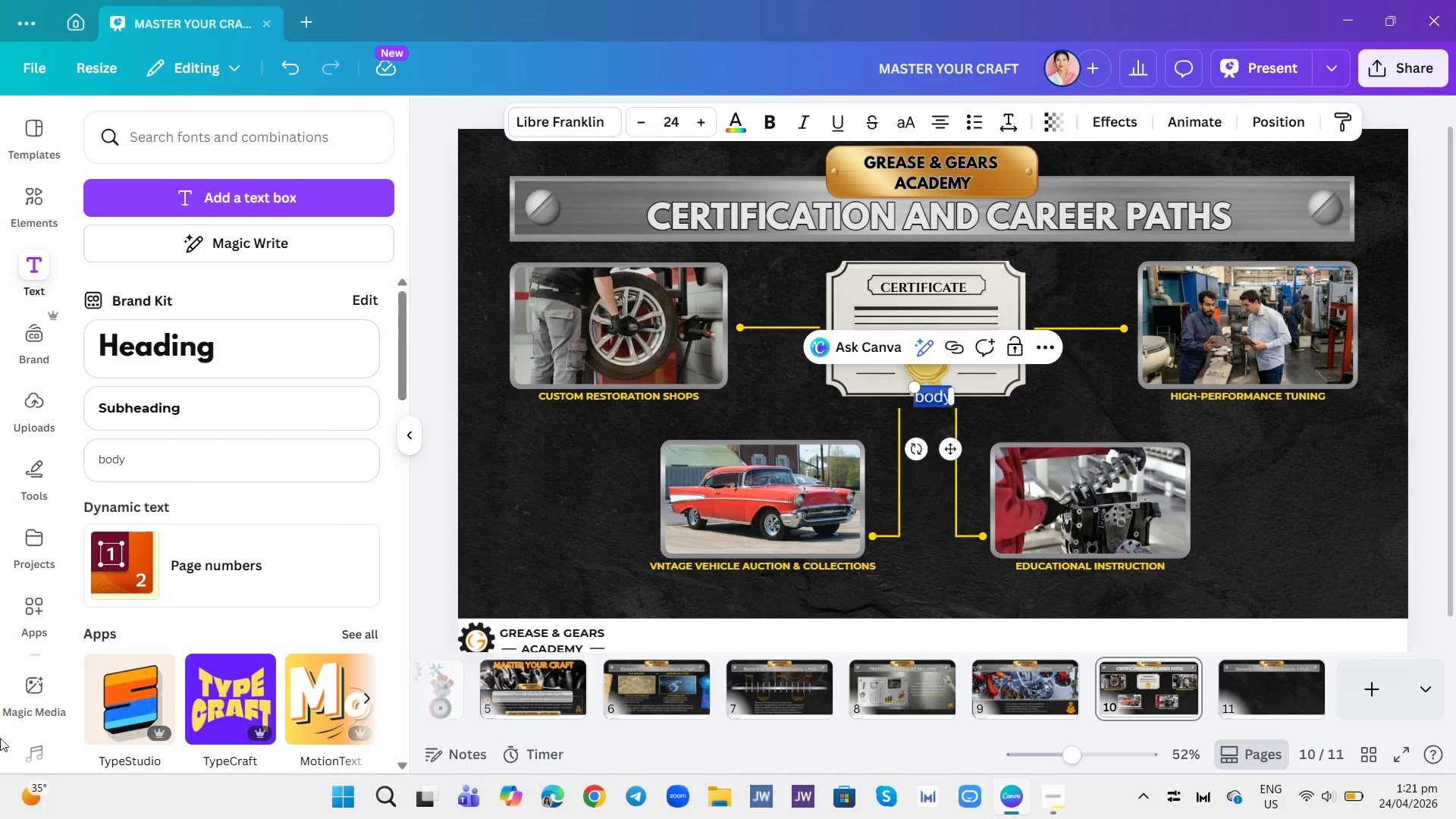 
wait(17.27)
 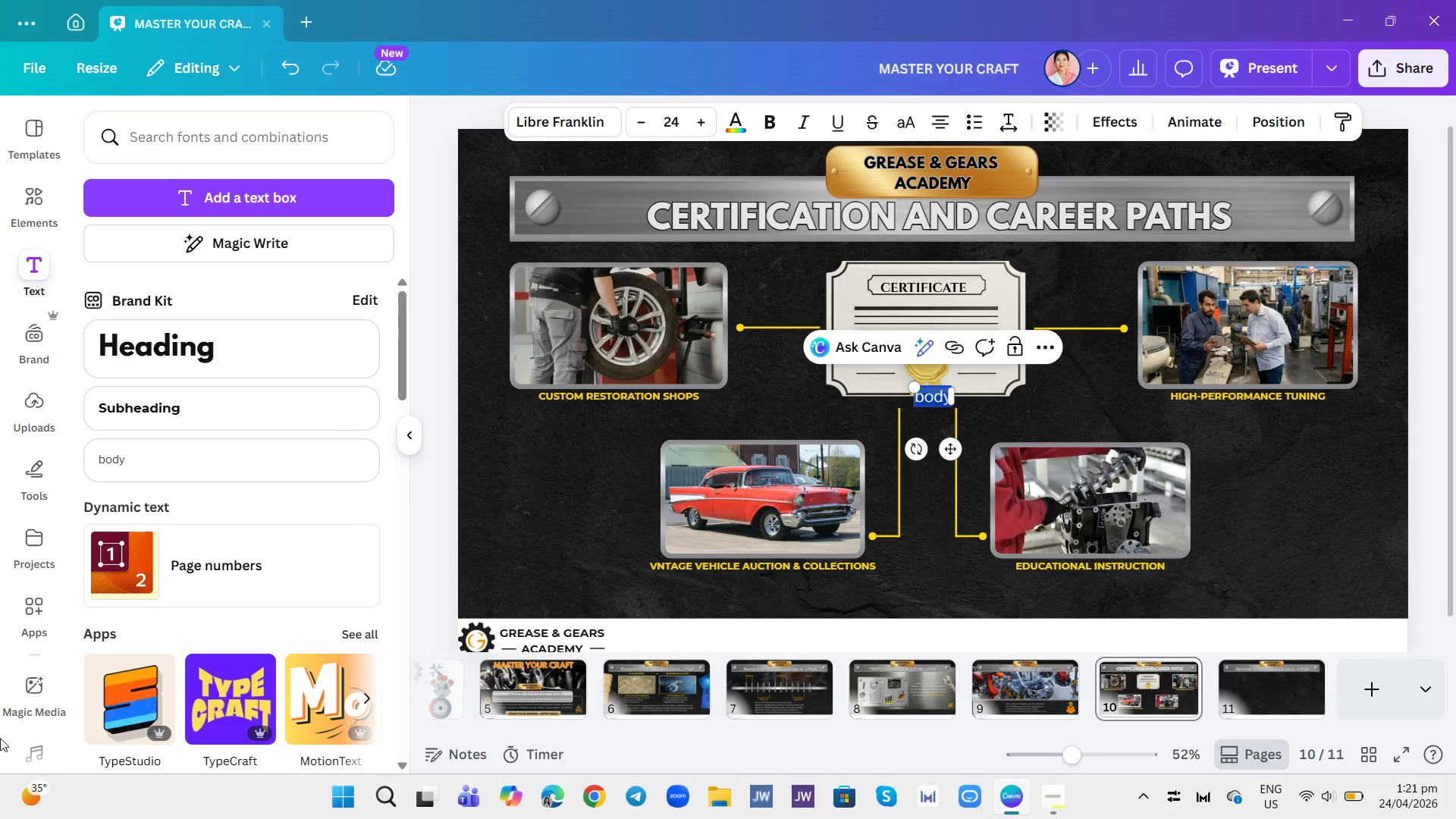 
left_click([271, 471])
 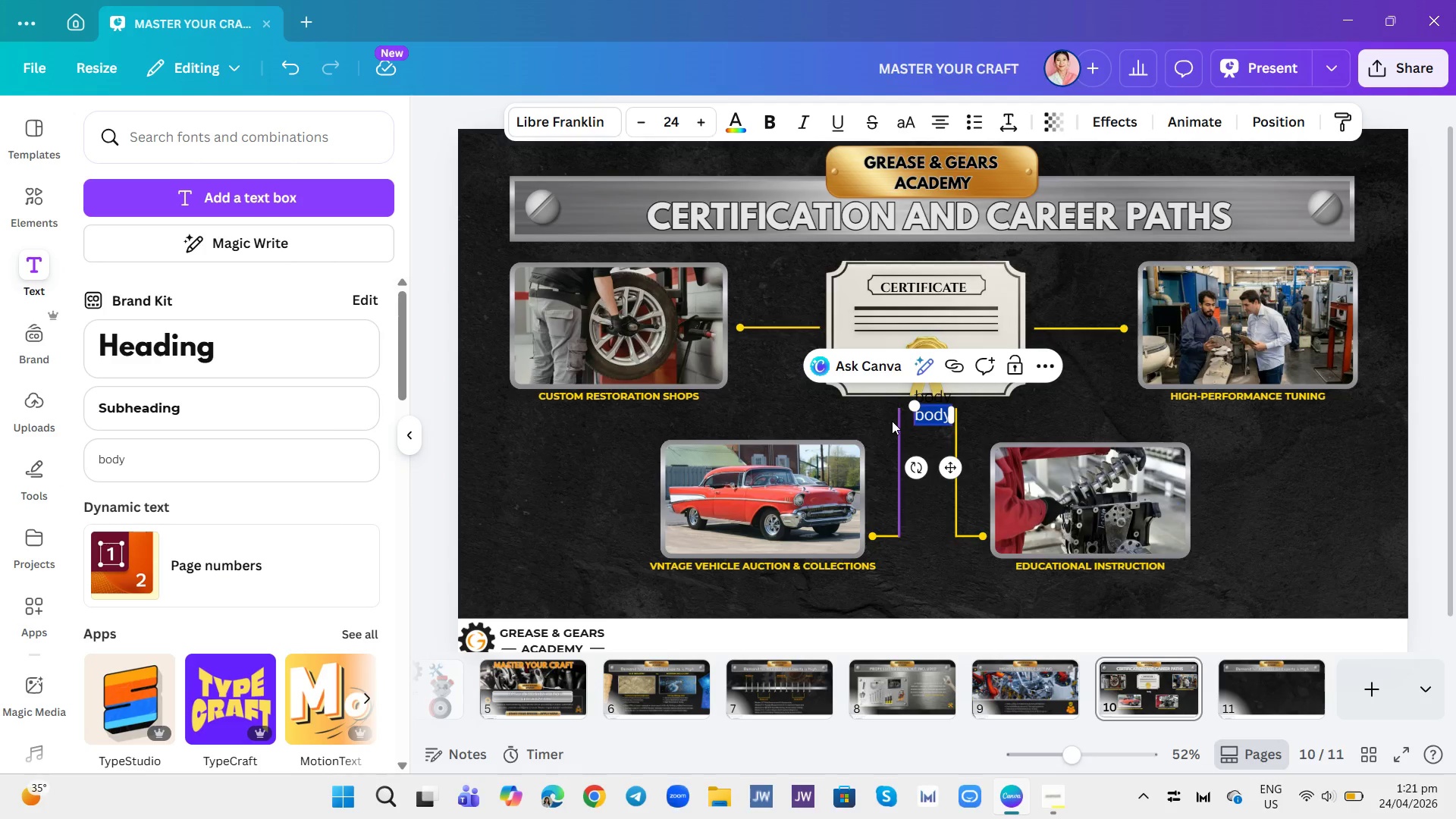 
type(High-end)
key(Backspace)
key(Backspace)
key(Backspace)
key(Backspace)
type(-e)
key(Backspace)
key(Backspace)
 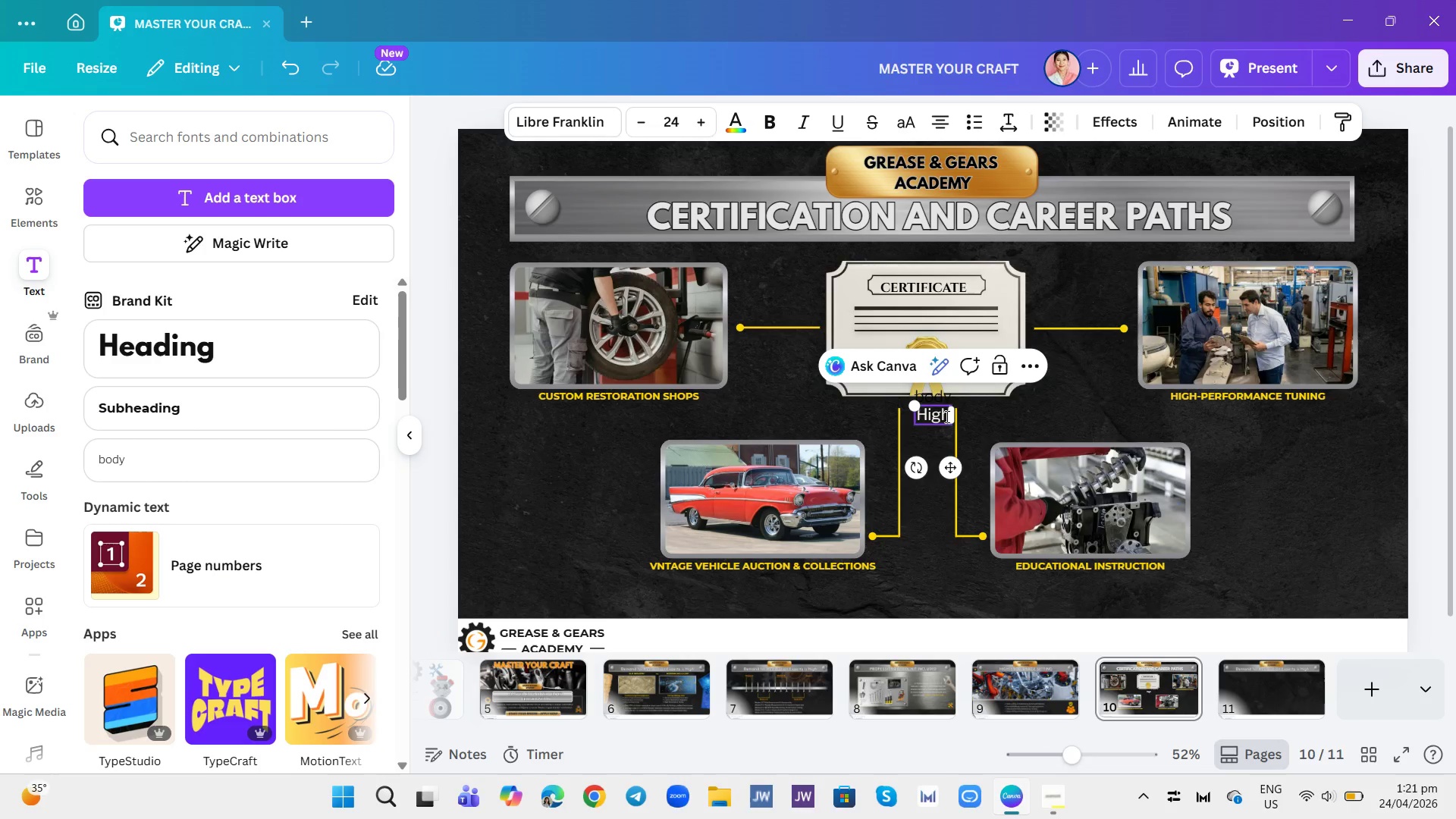 
left_click_drag(start_coordinate=[958, 413], to_coordinate=[1161, 401])
 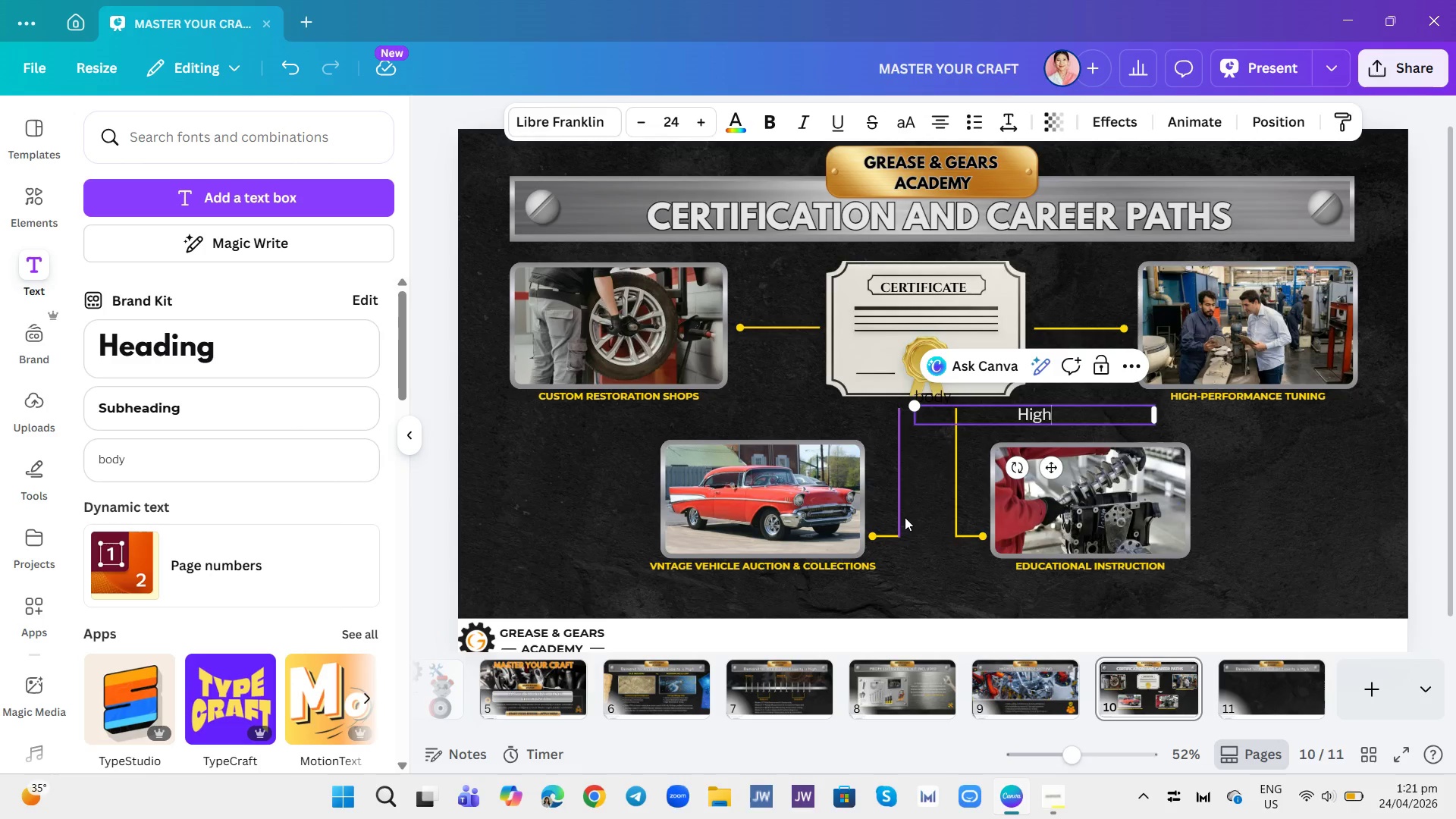 
type(-end custom builds and classic car restorations.)
 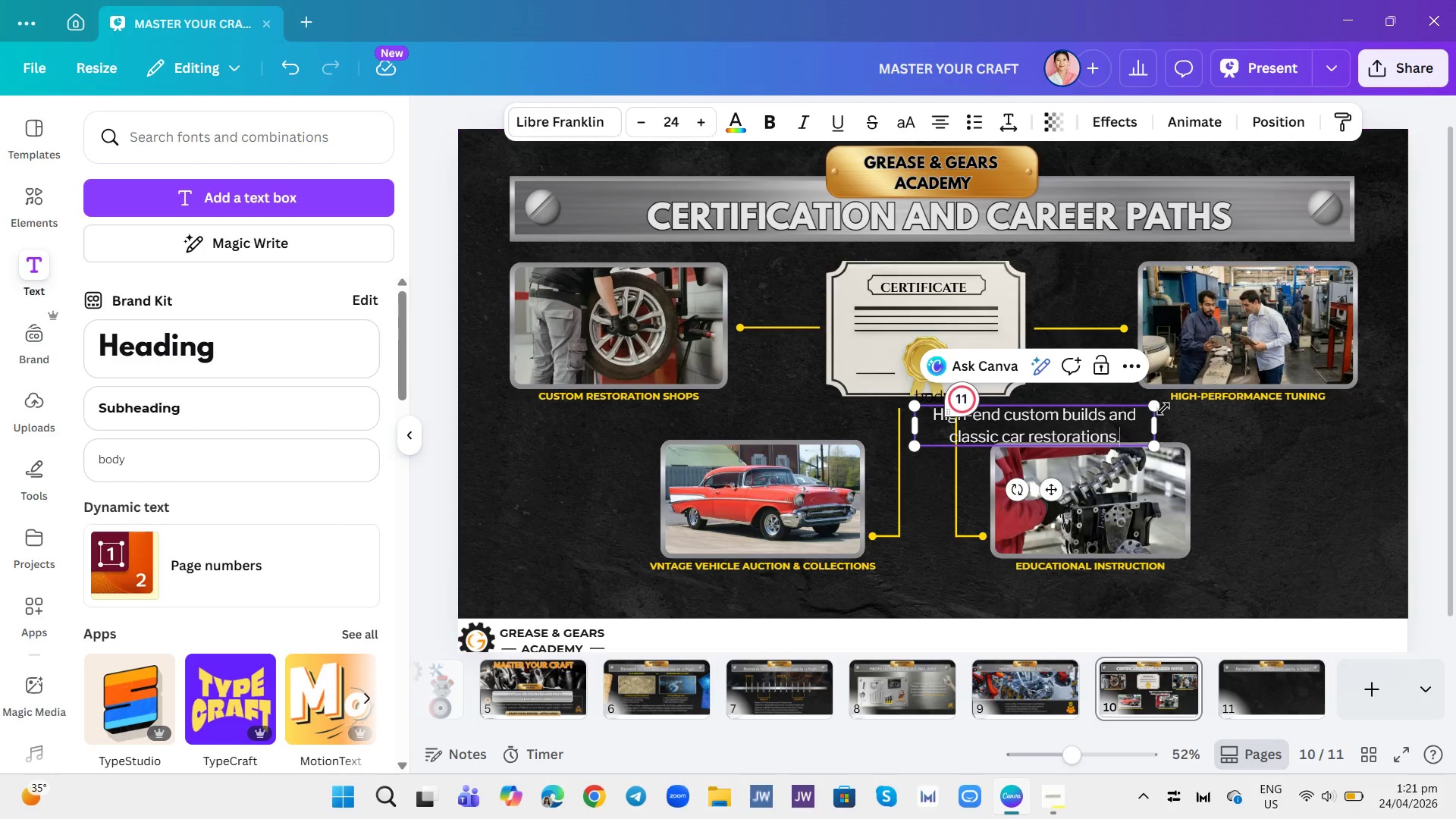 
left_click_drag(start_coordinate=[1157, 416], to_coordinate=[1249, 406])
 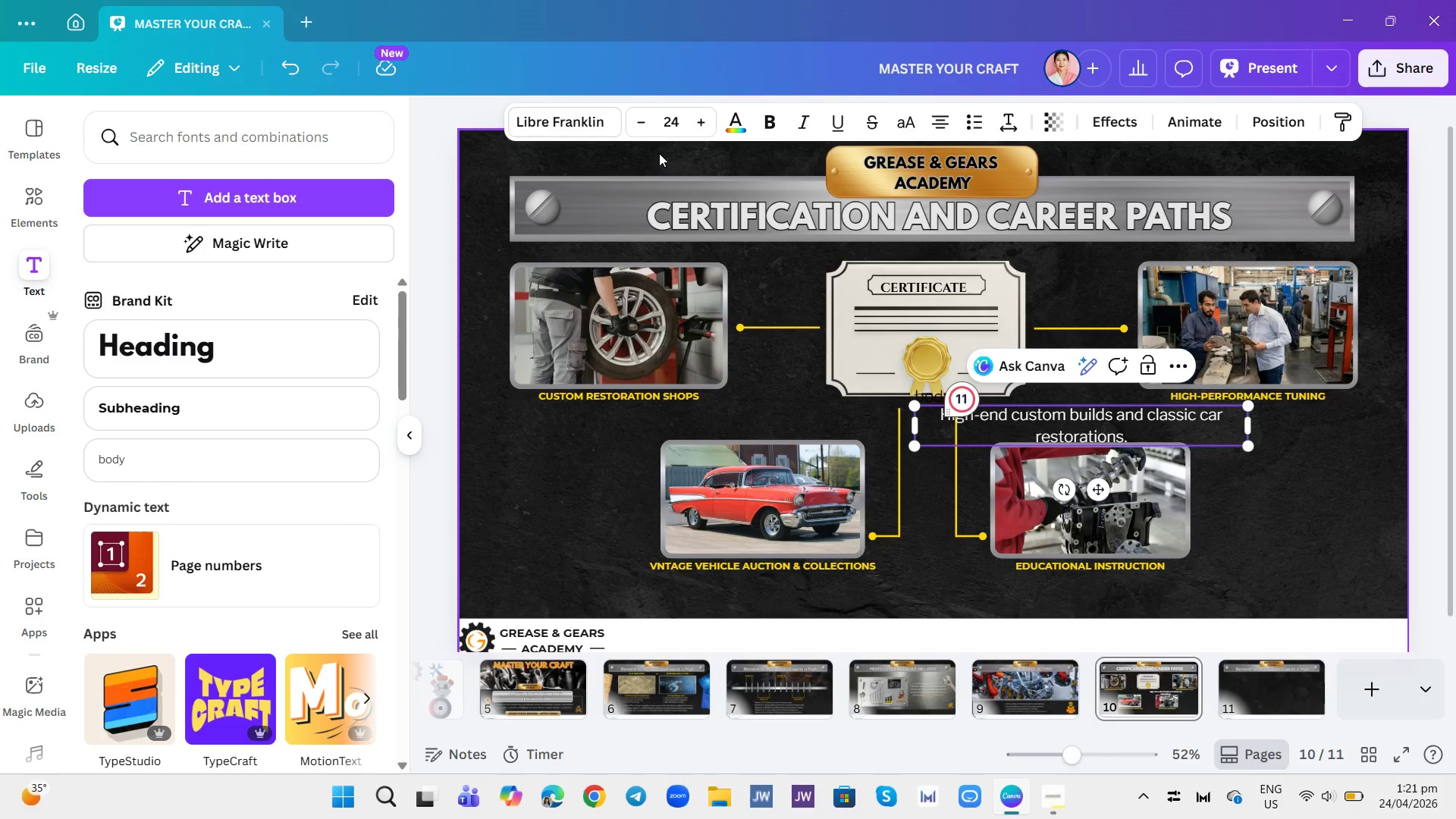 
double_click([648, 127])
 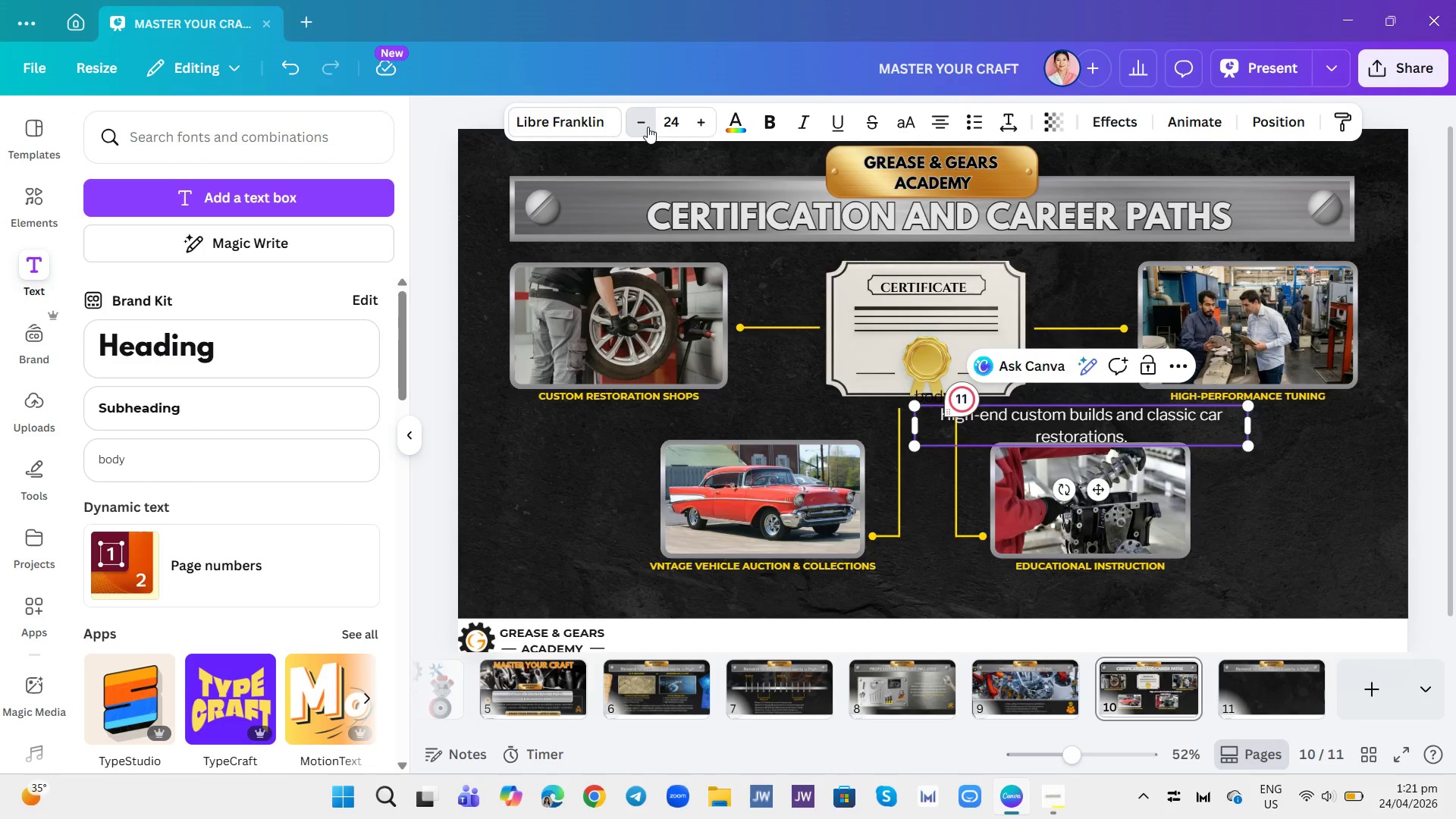 
triple_click([648, 127])
 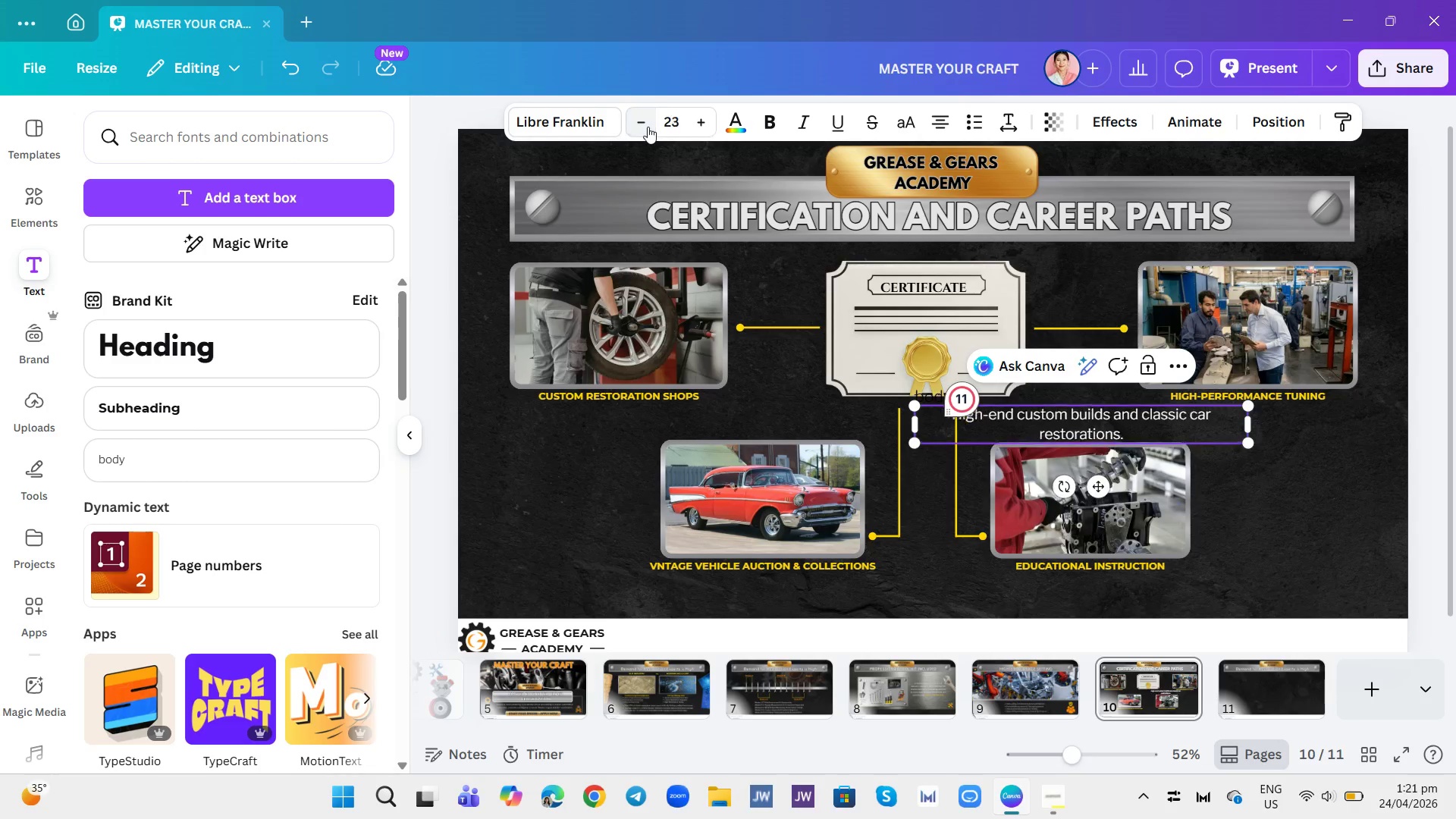 
triple_click([648, 127])
 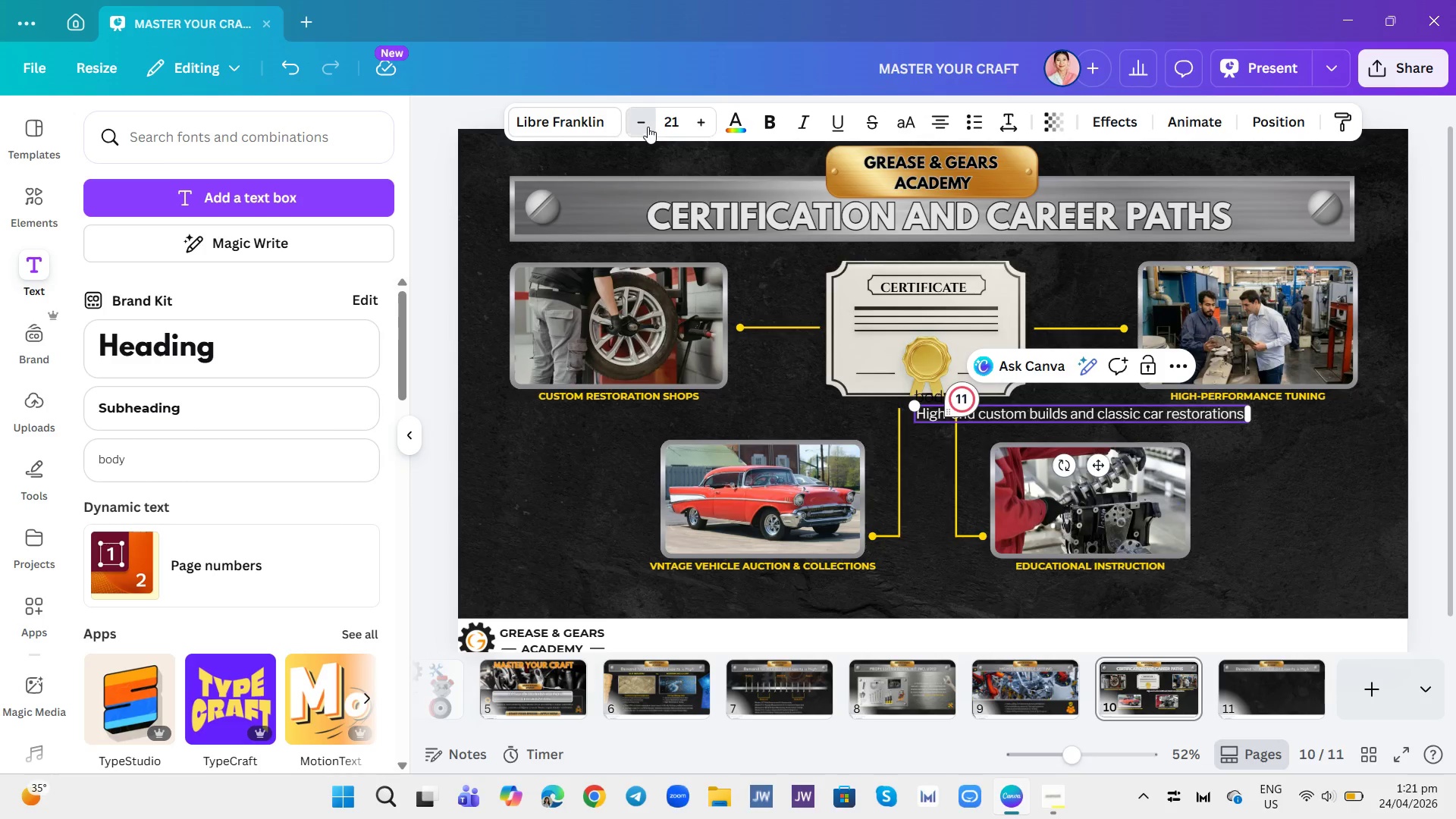 
triple_click([648, 127])
 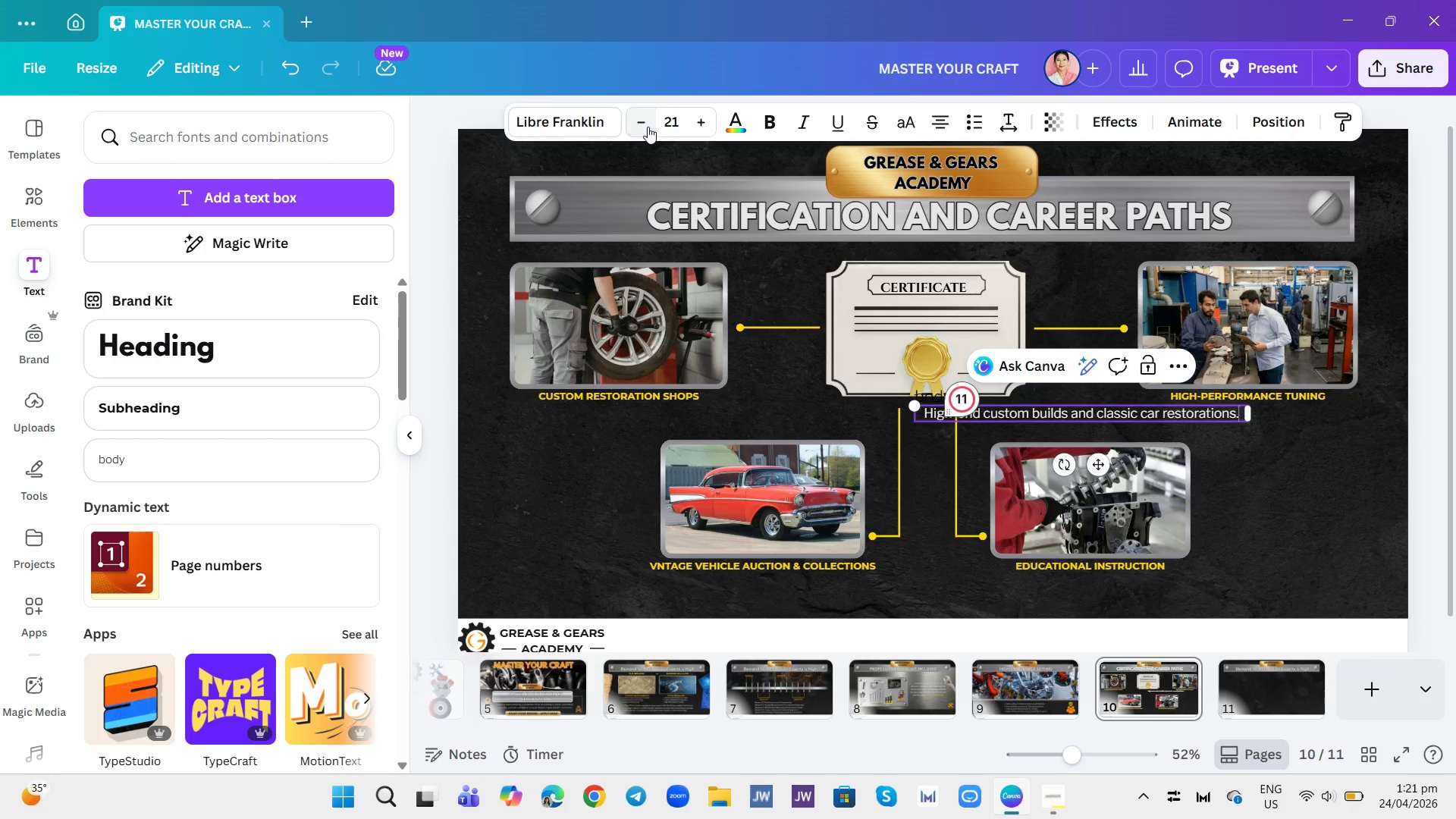 
triple_click([648, 127])
 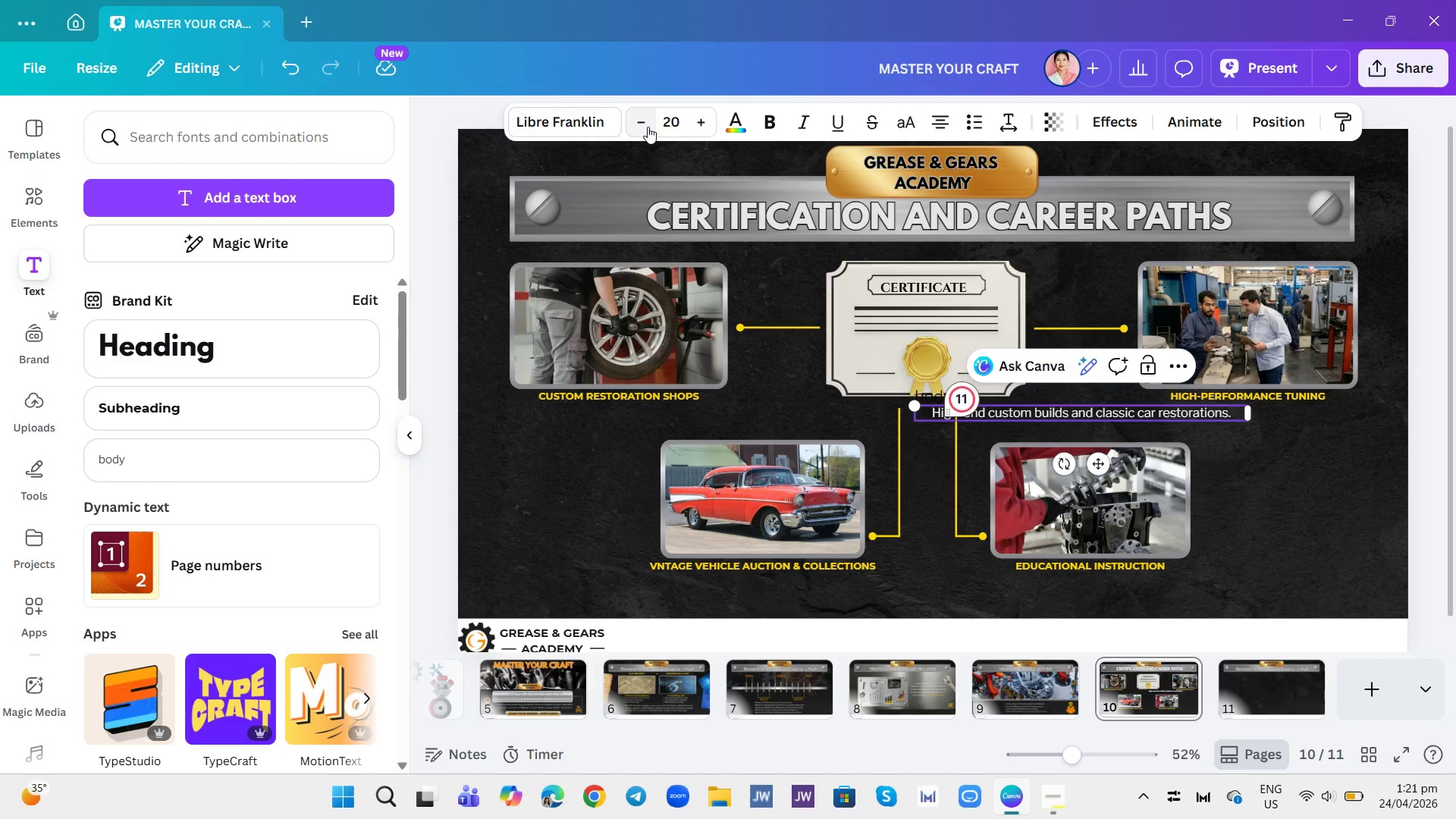 
triple_click([648, 127])
 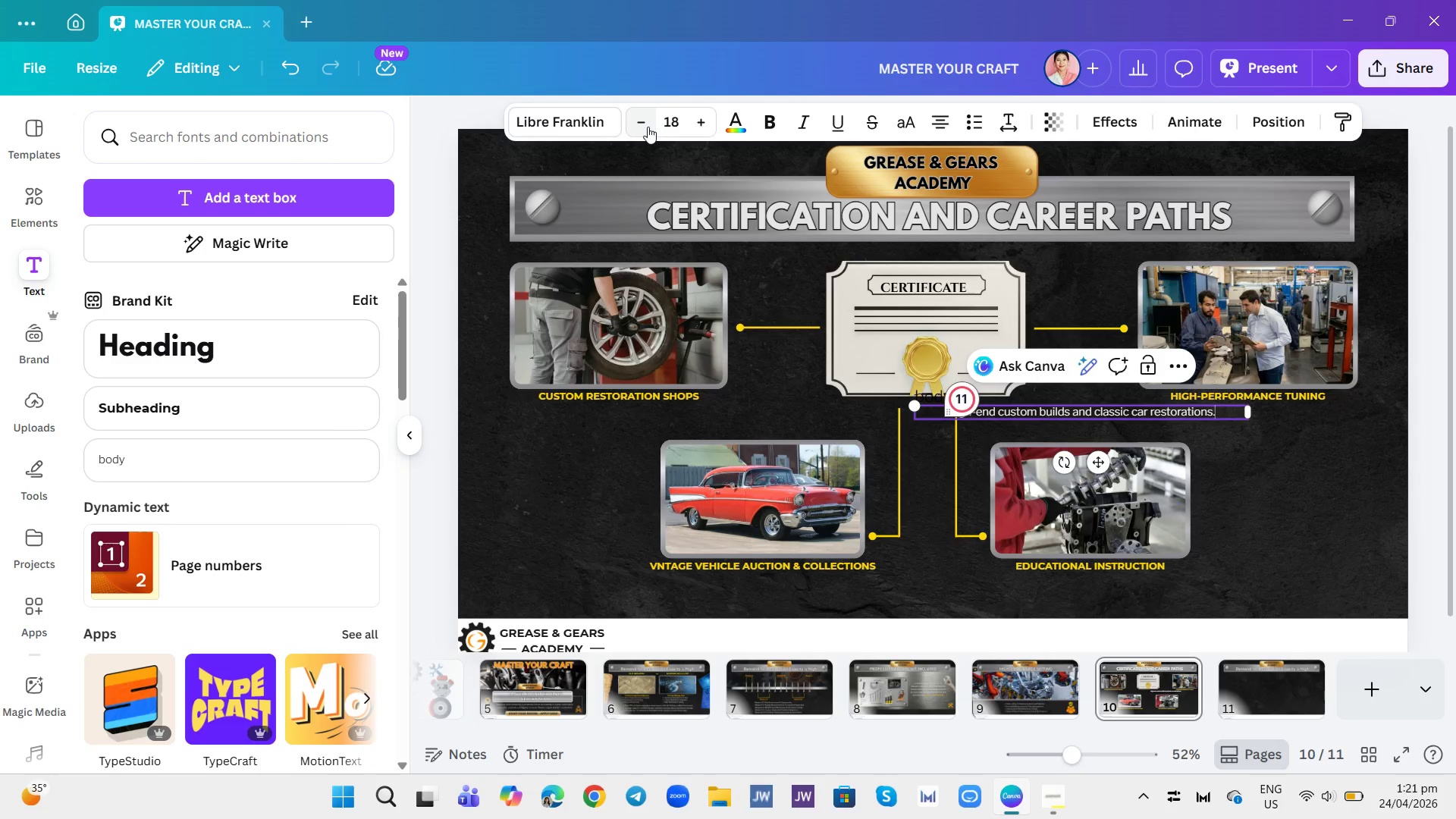 
triple_click([648, 127])
 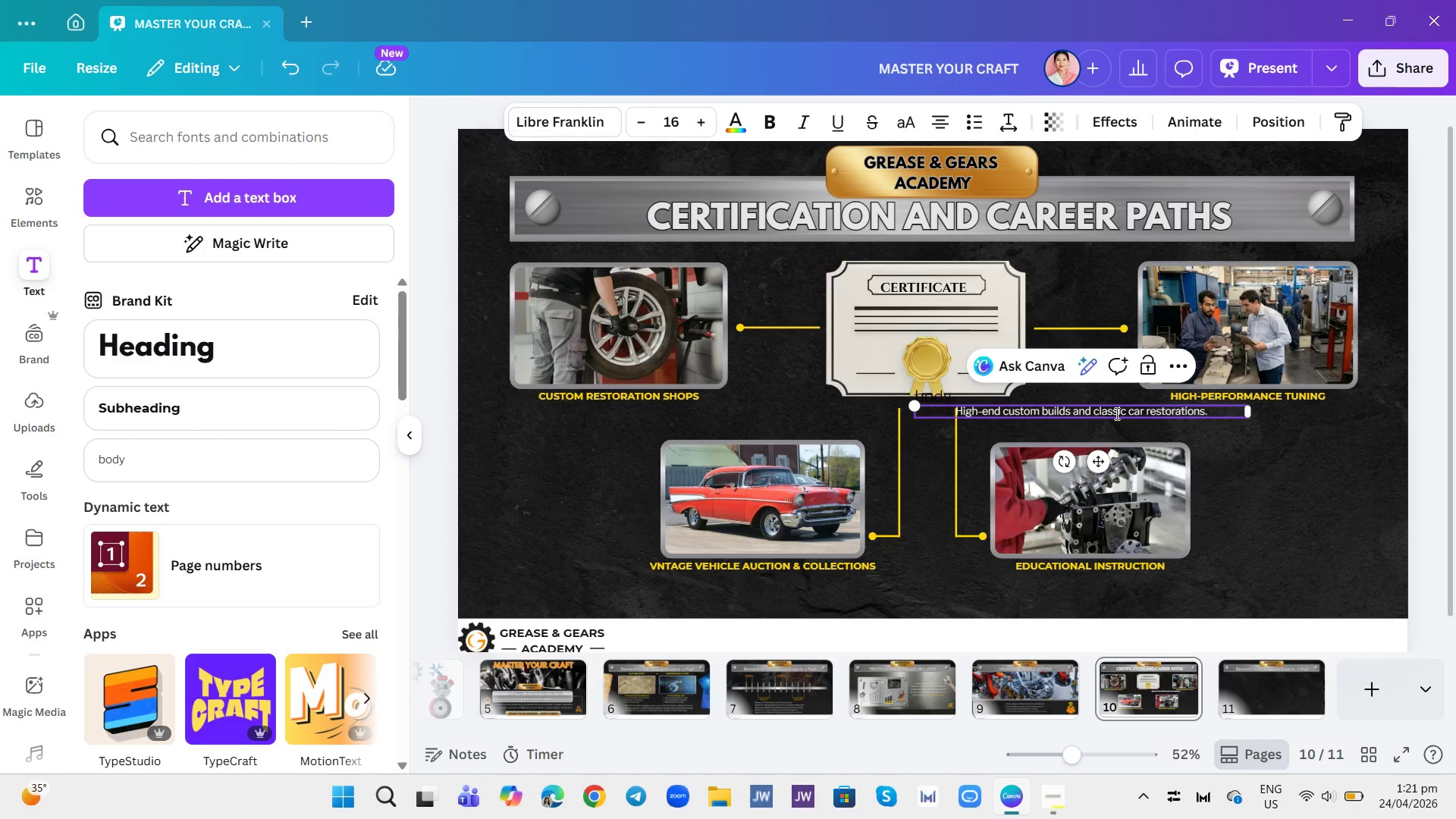 
left_click([1116, 413])
 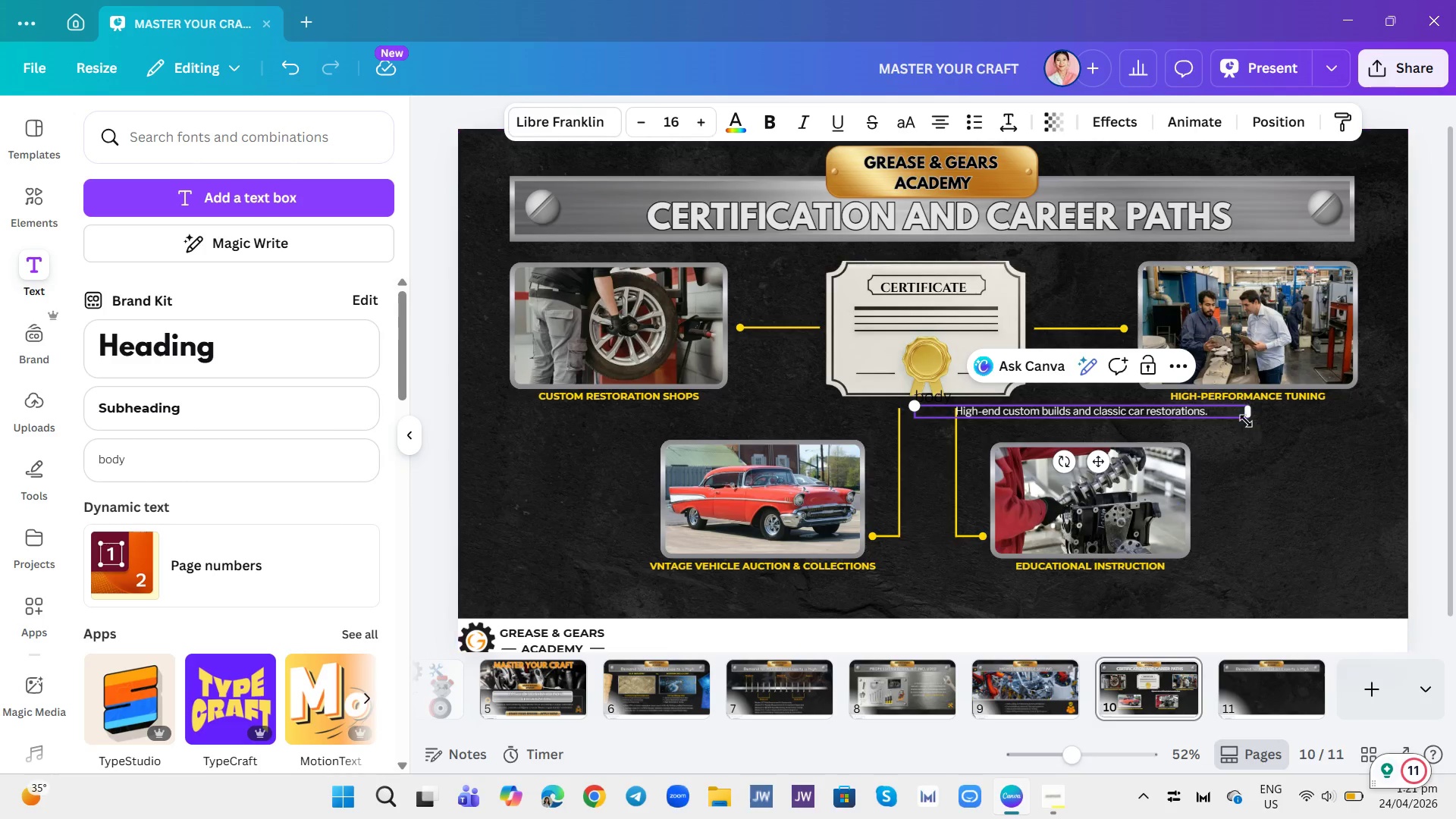 
left_click_drag(start_coordinate=[1247, 414], to_coordinate=[1240, 414])
 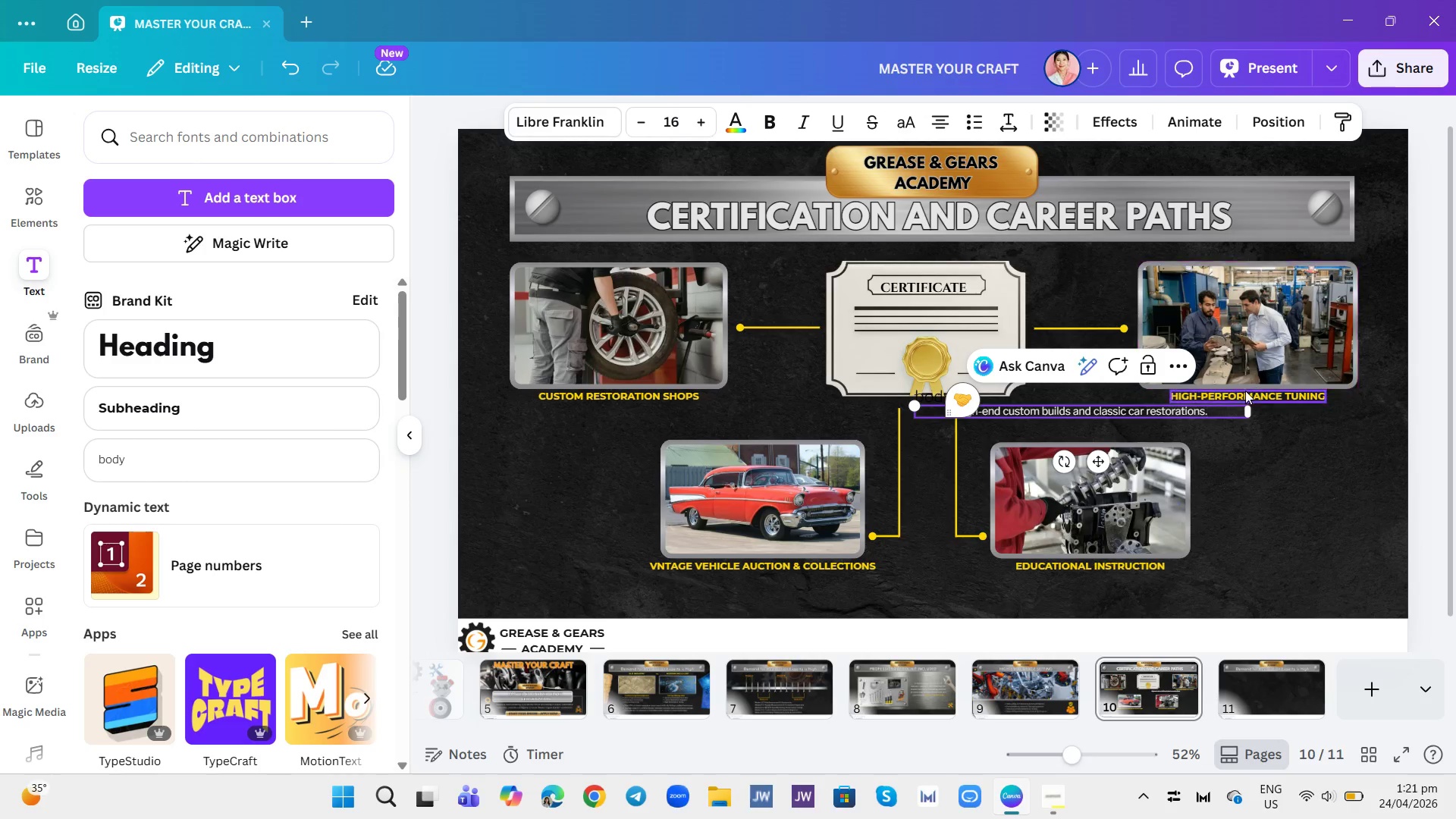 
left_click_drag(start_coordinate=[1247, 413], to_coordinate=[1153, 412])
 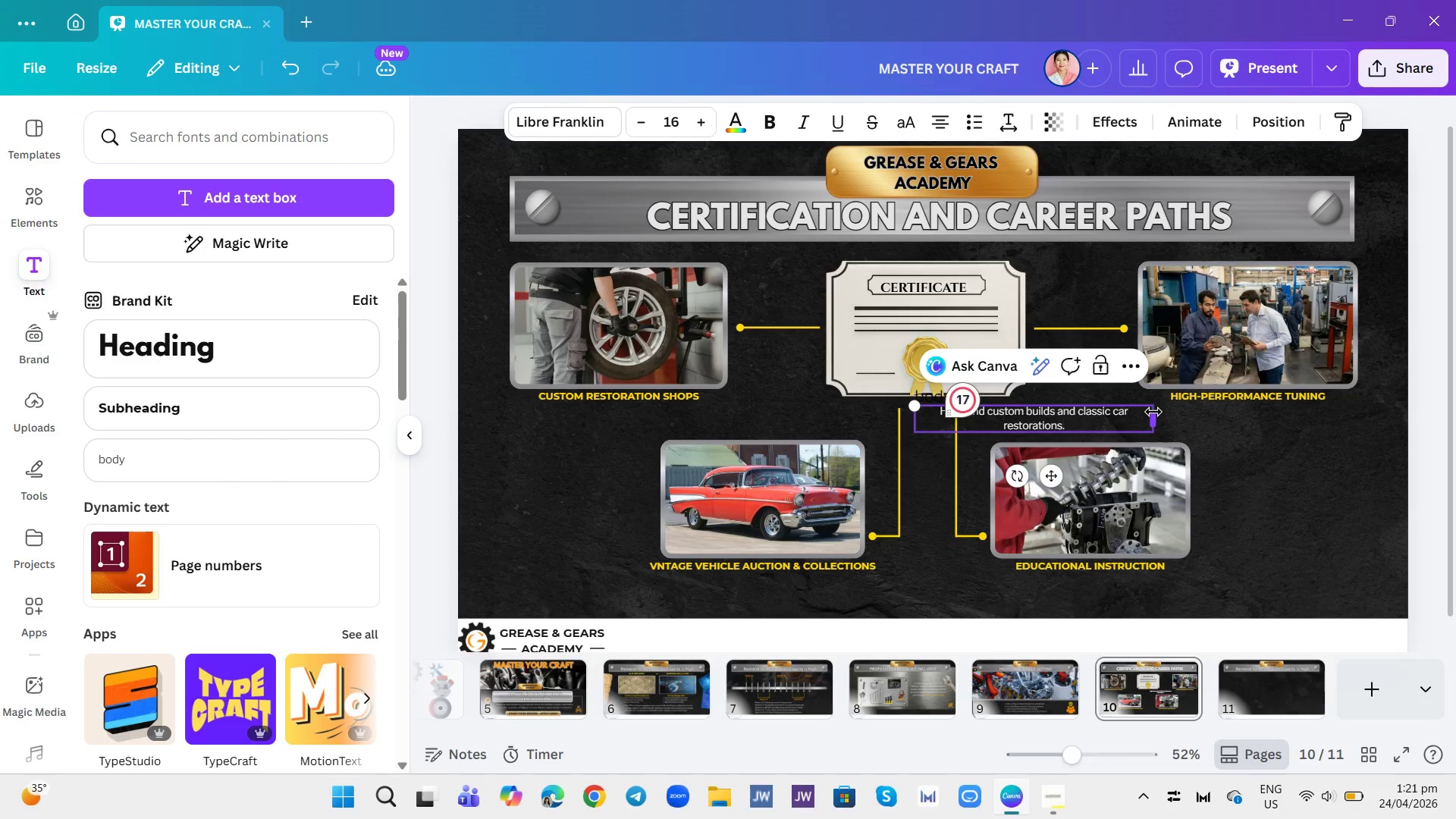 
left_click_drag(start_coordinate=[1153, 412], to_coordinate=[1123, 413])
 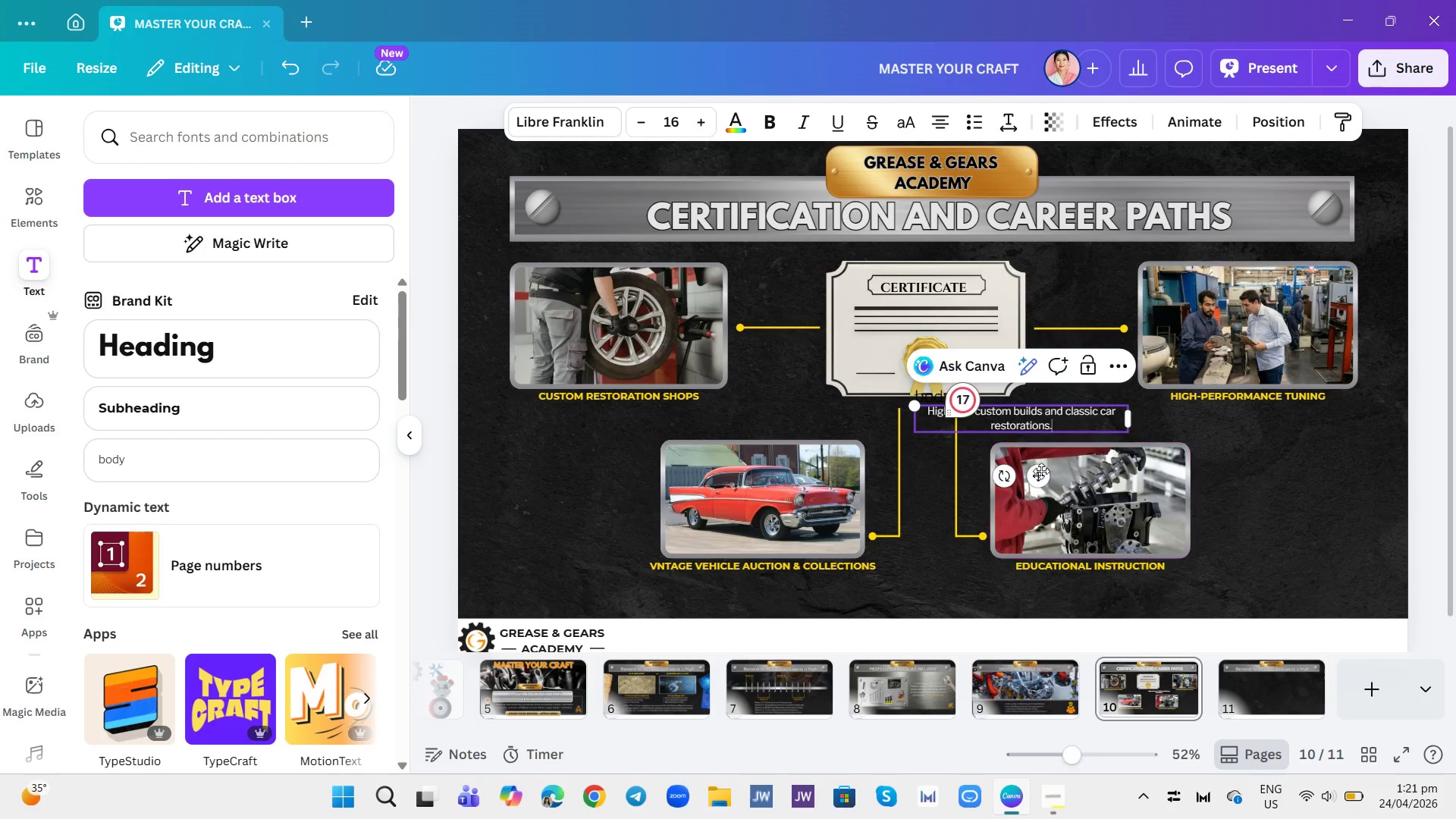 
left_click_drag(start_coordinate=[1040, 471], to_coordinate=[638, 468])
 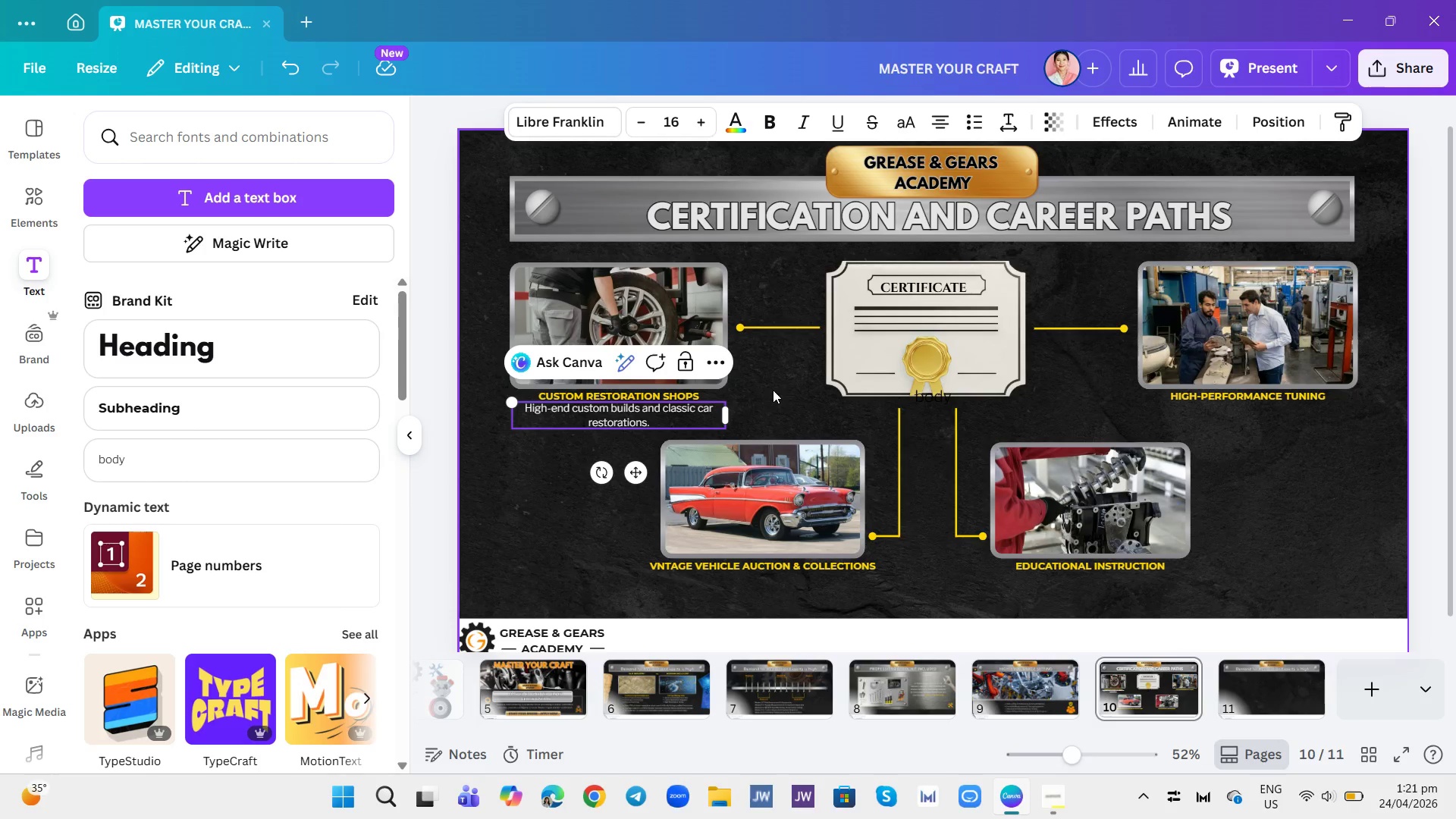 
left_click([773, 390])
 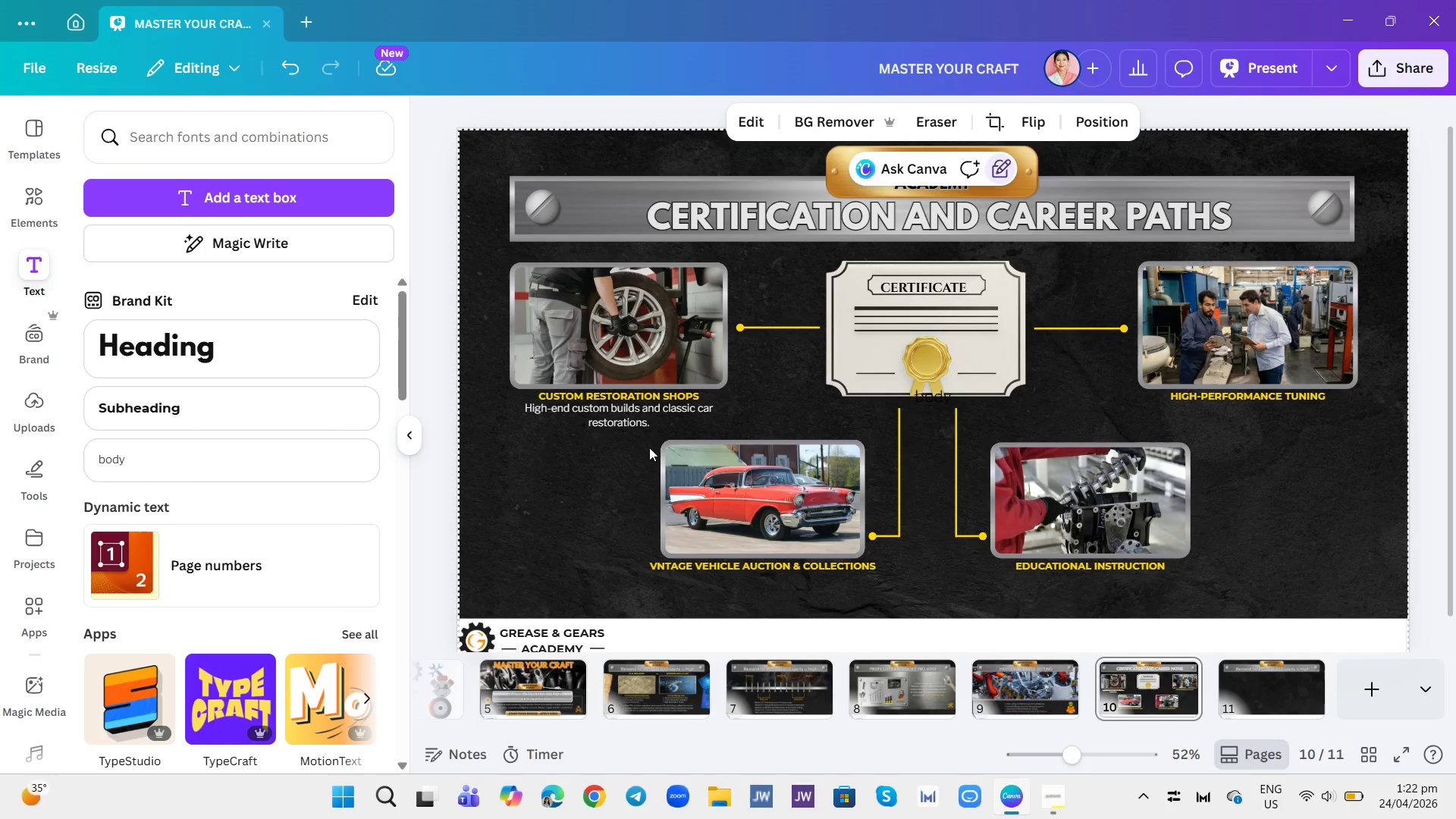 
double_click([650, 422])
 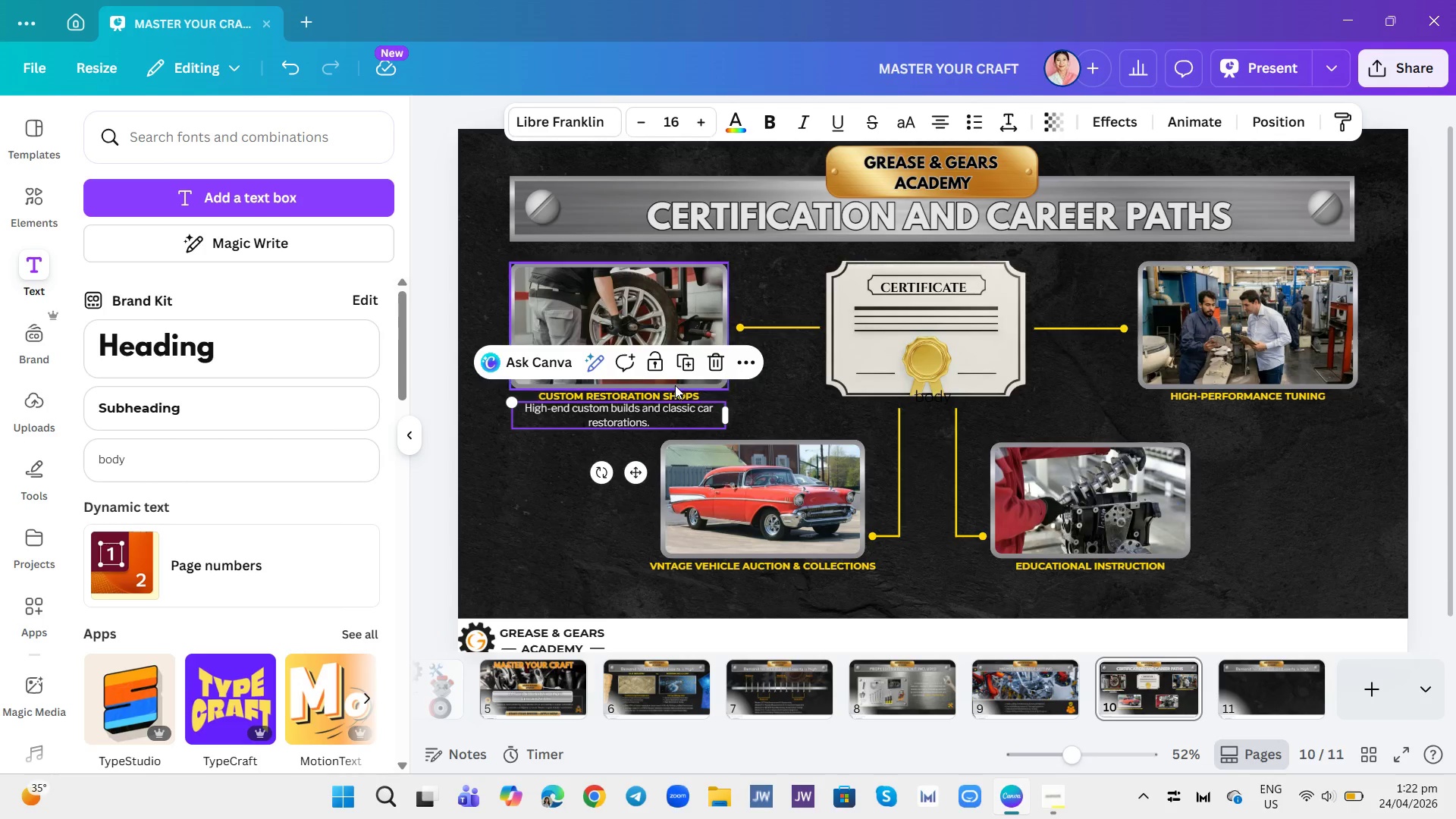 
left_click([675, 372])
 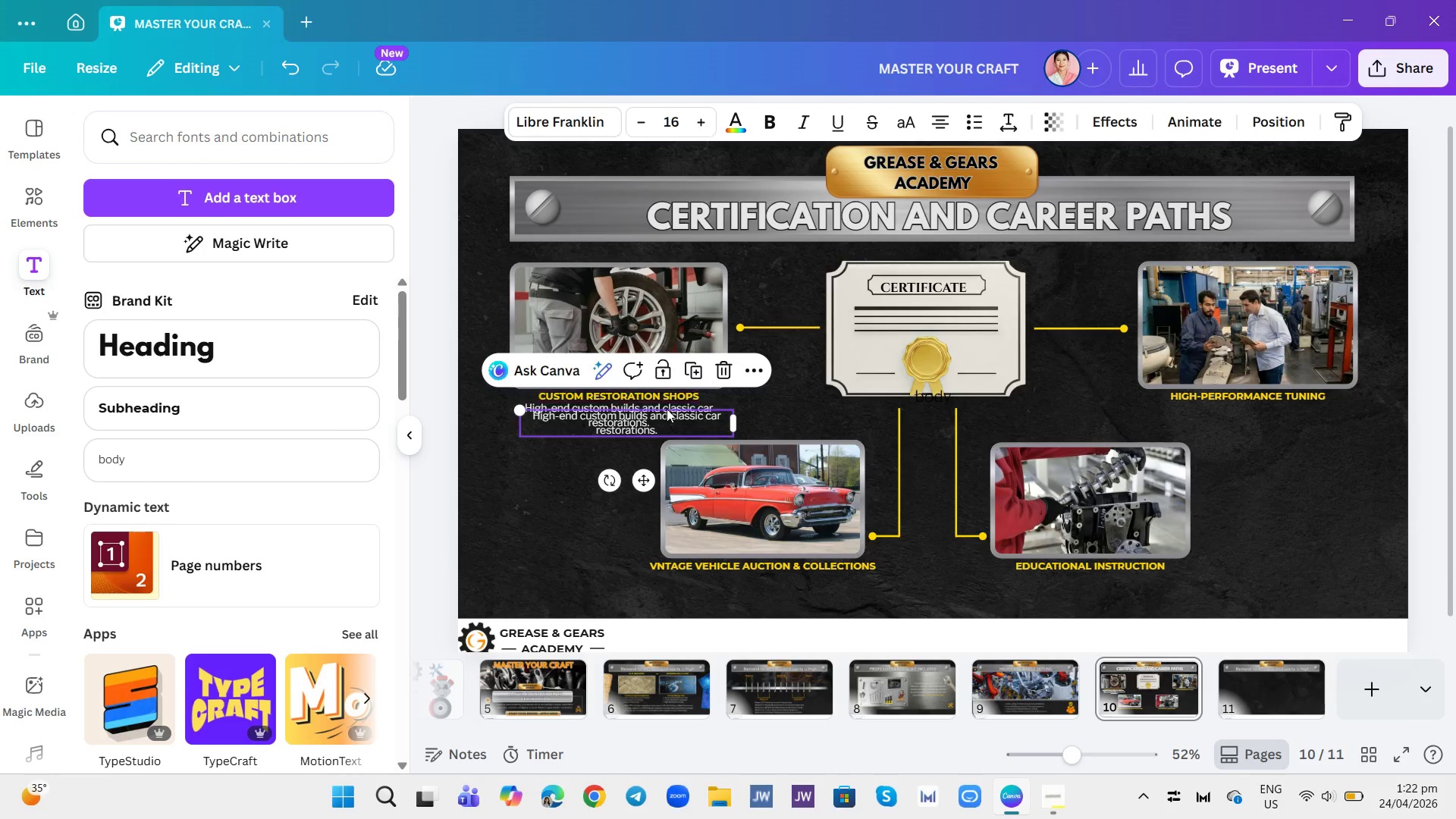 
left_click_drag(start_coordinate=[667, 409], to_coordinate=[797, 573])
 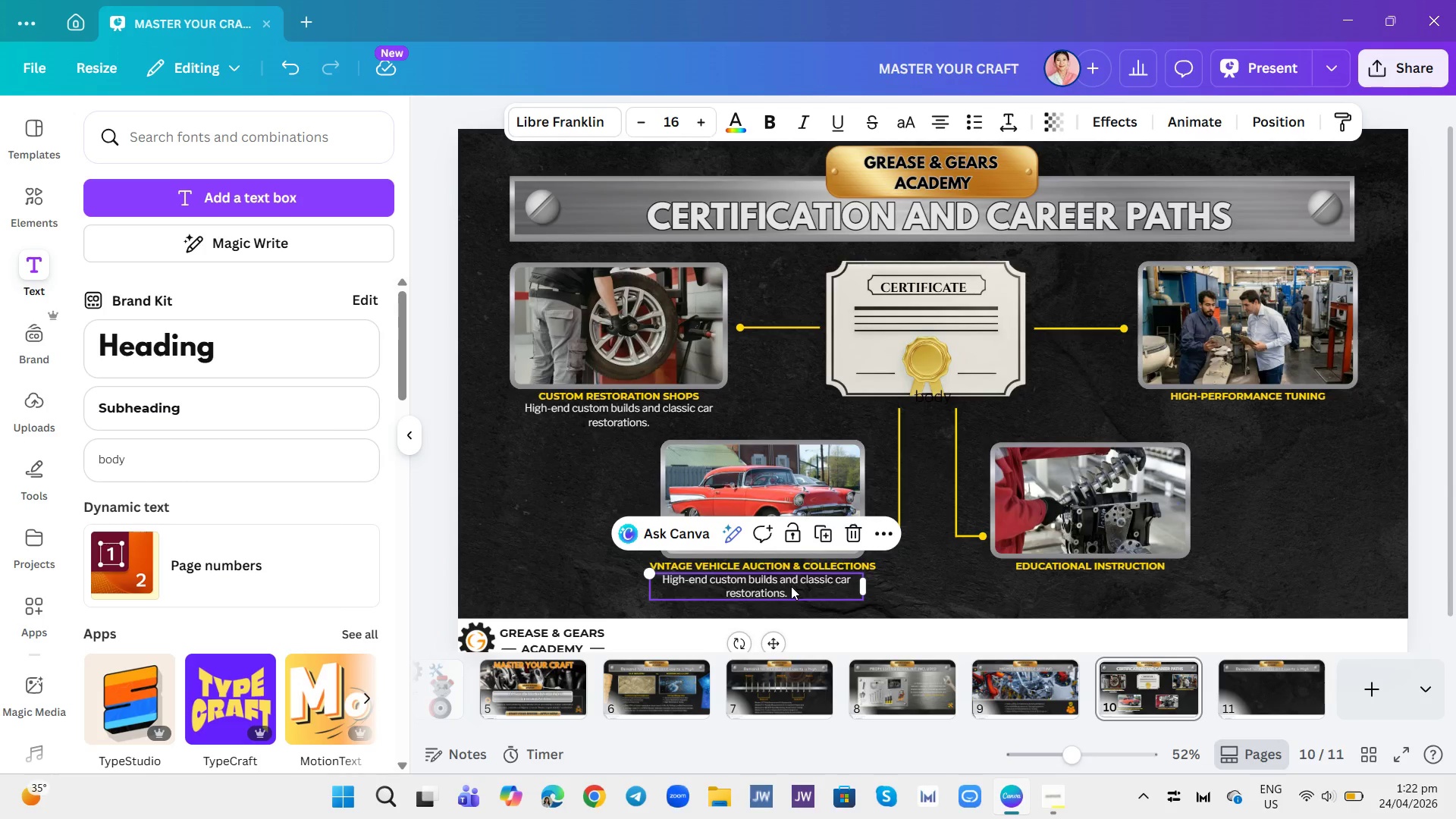 
double_click([791, 586])
 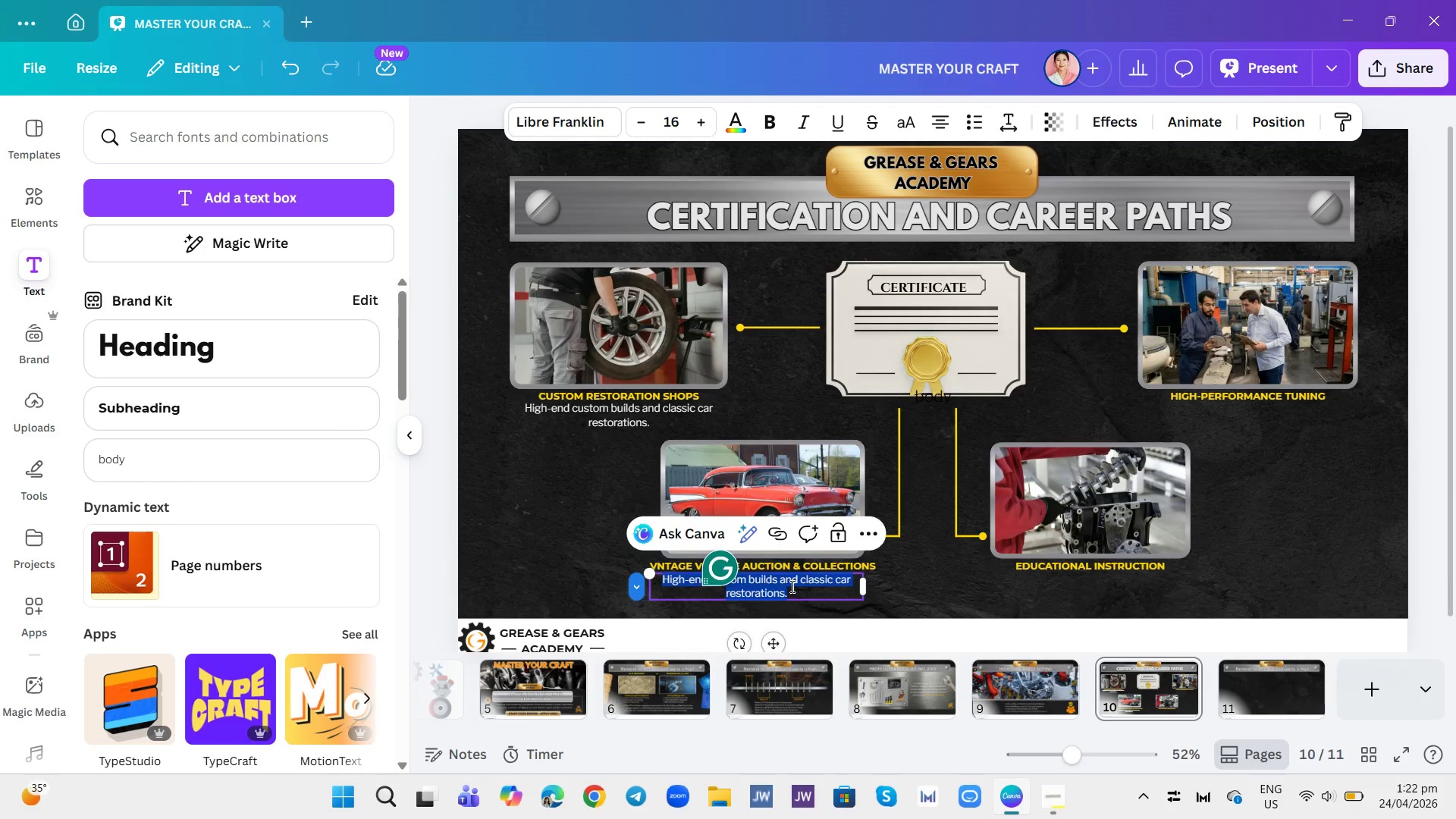 
type(Pre-sale inspection, authentication, and preservation for high-value collections.)
 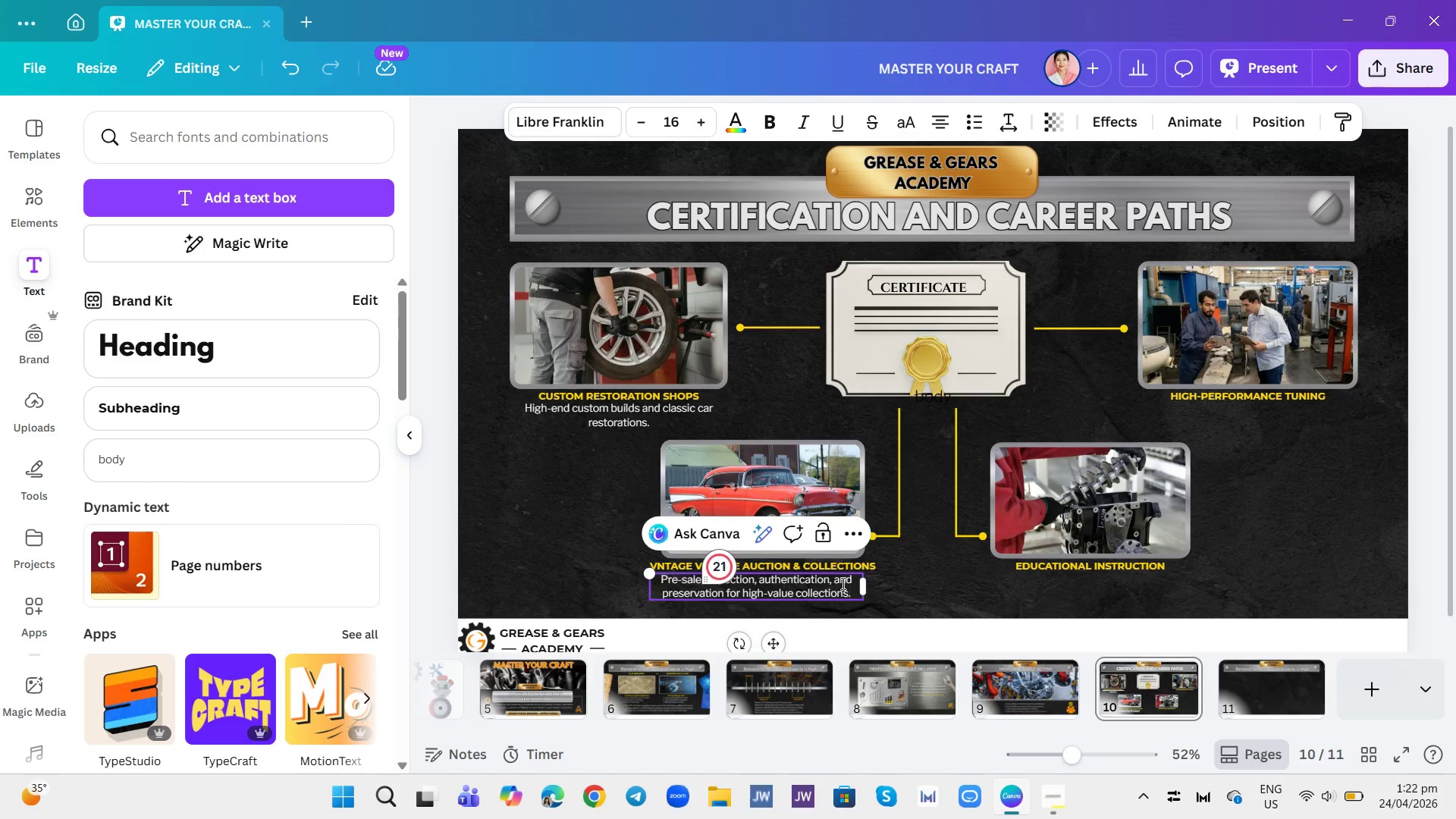 
left_click([918, 604])
 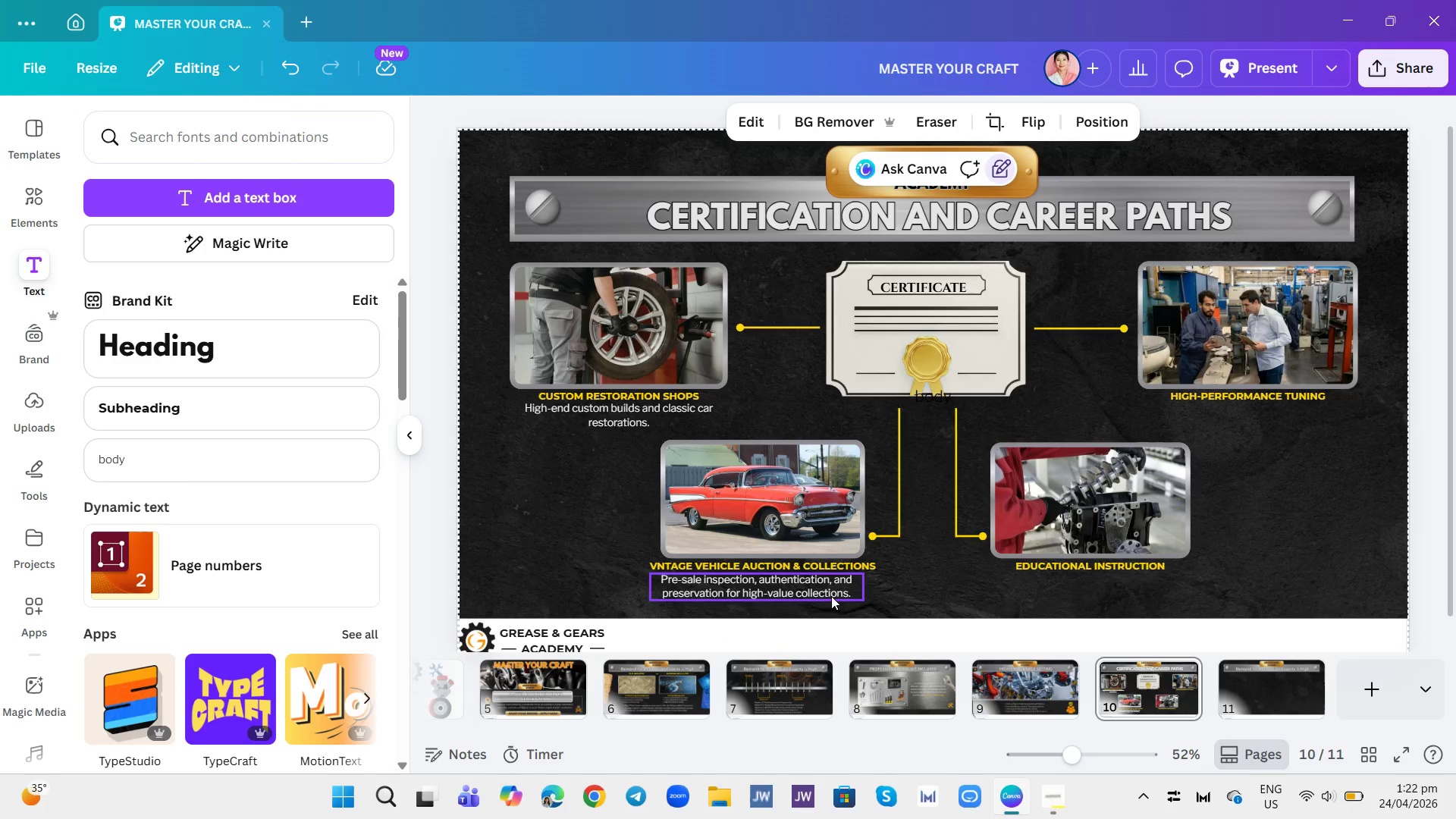 
left_click([832, 592])
 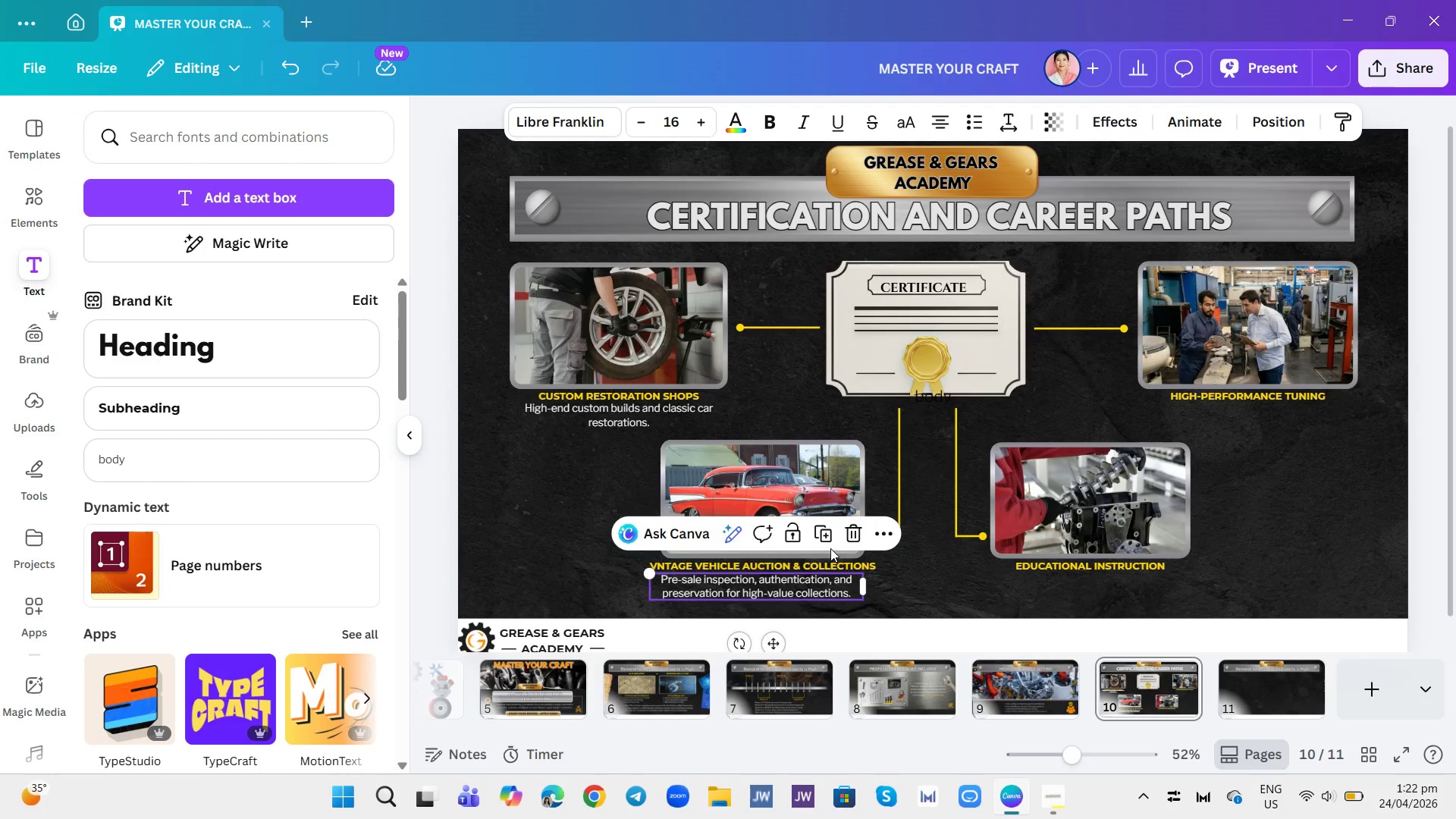 
double_click([830, 544])
 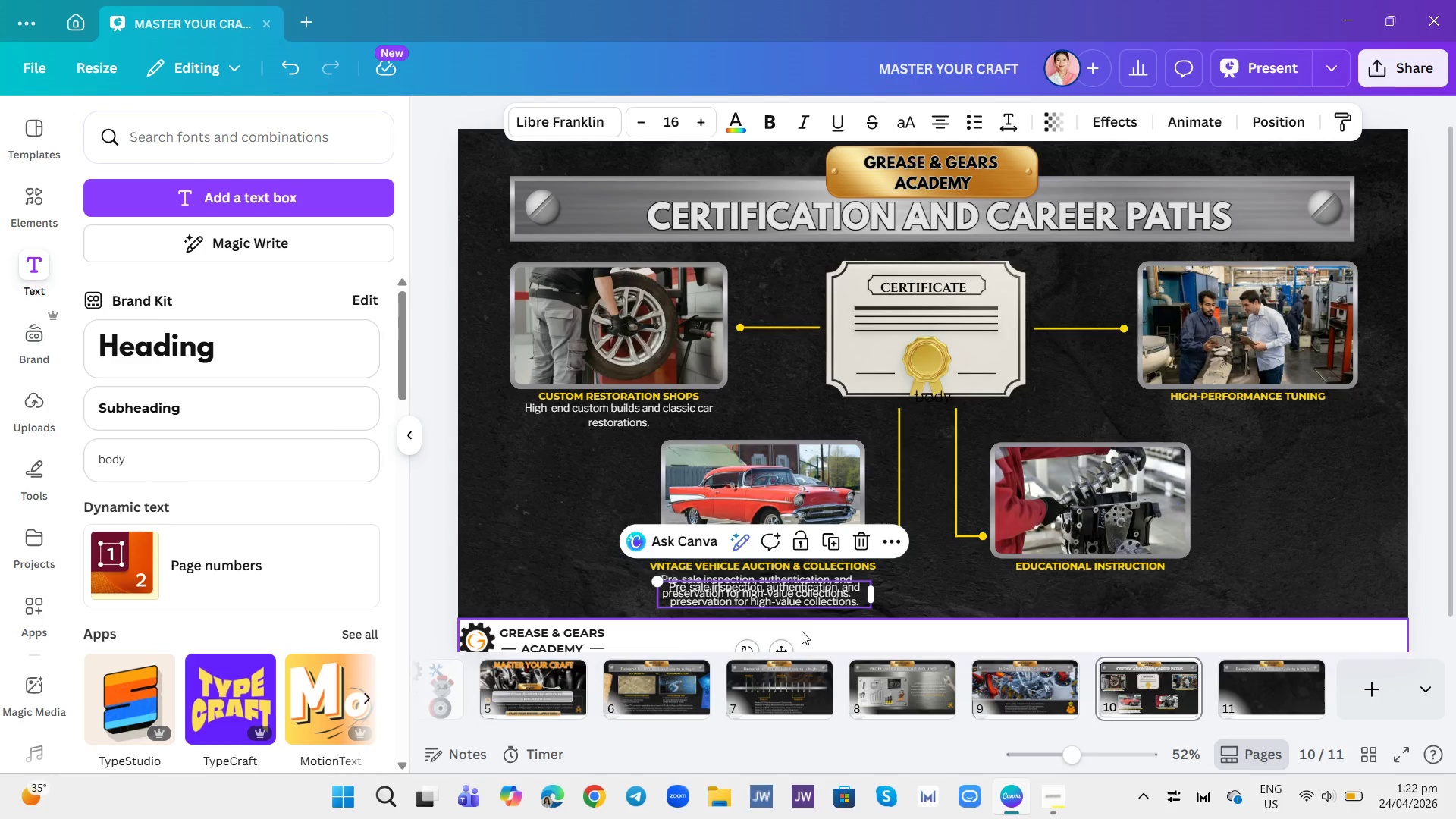 
left_click_drag(start_coordinate=[811, 599], to_coordinate=[1139, 592])
 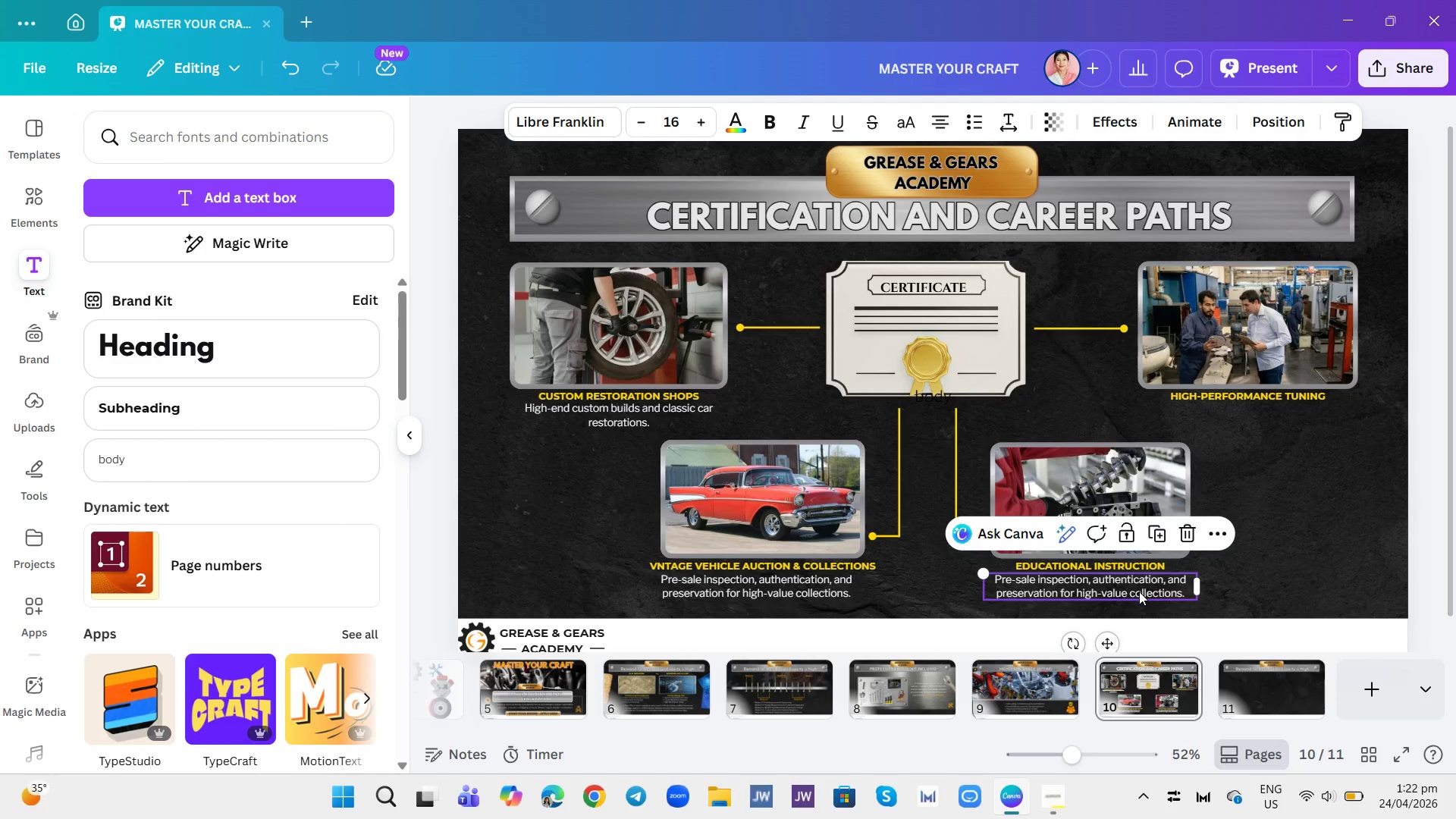 
left_click([1139, 592])
 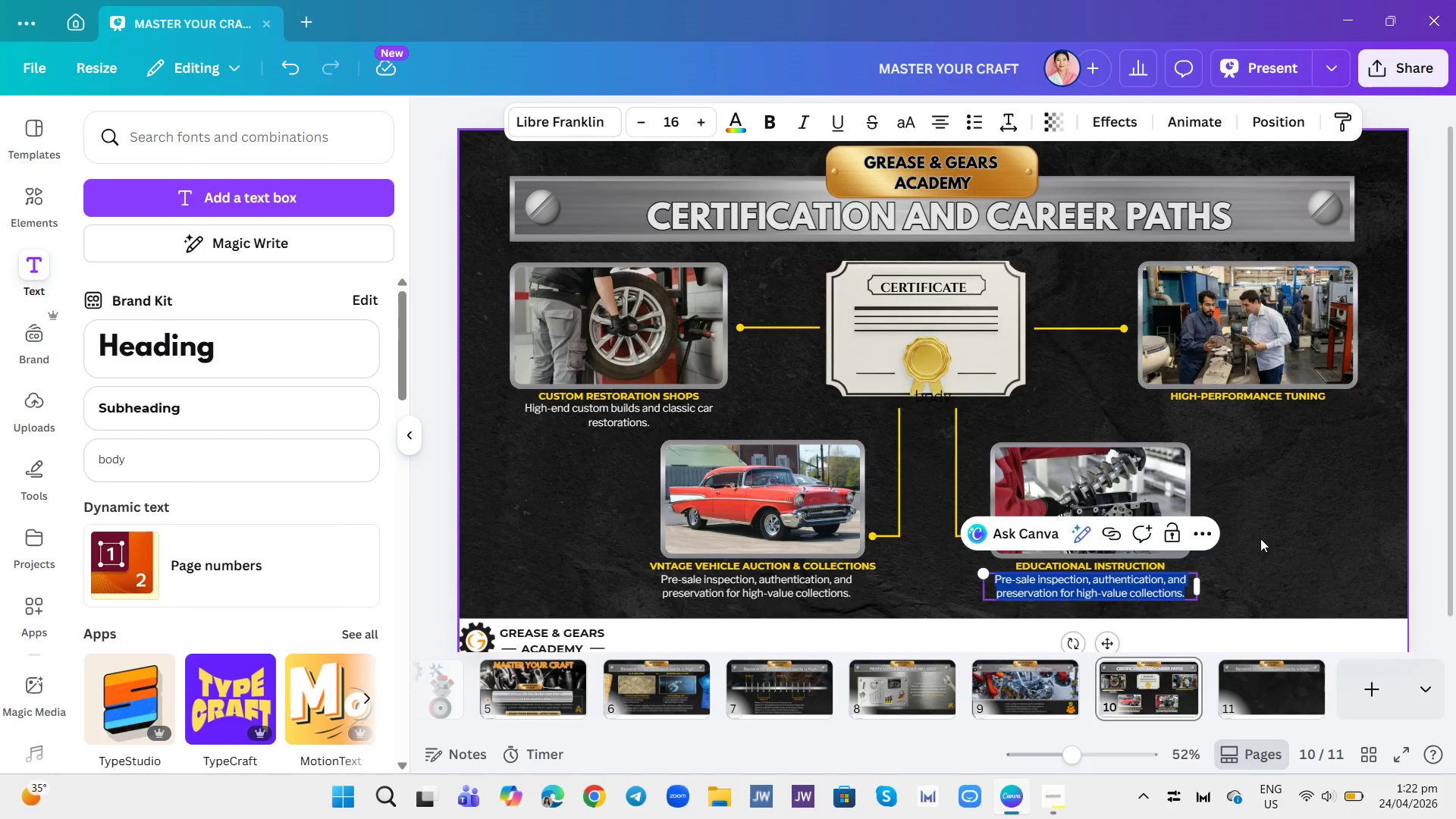 
left_click([1260, 537])
 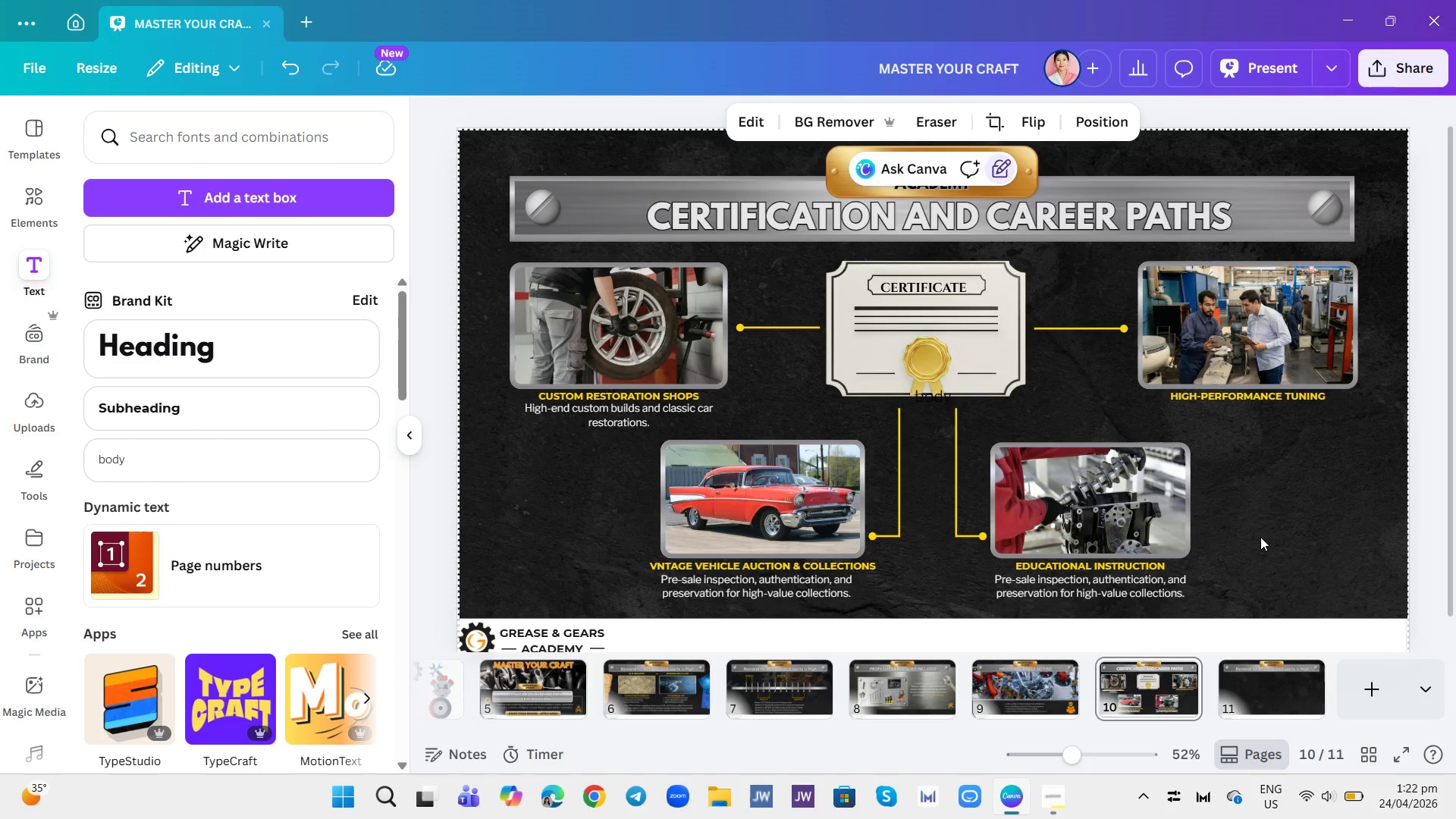 
left_click([1260, 537])
 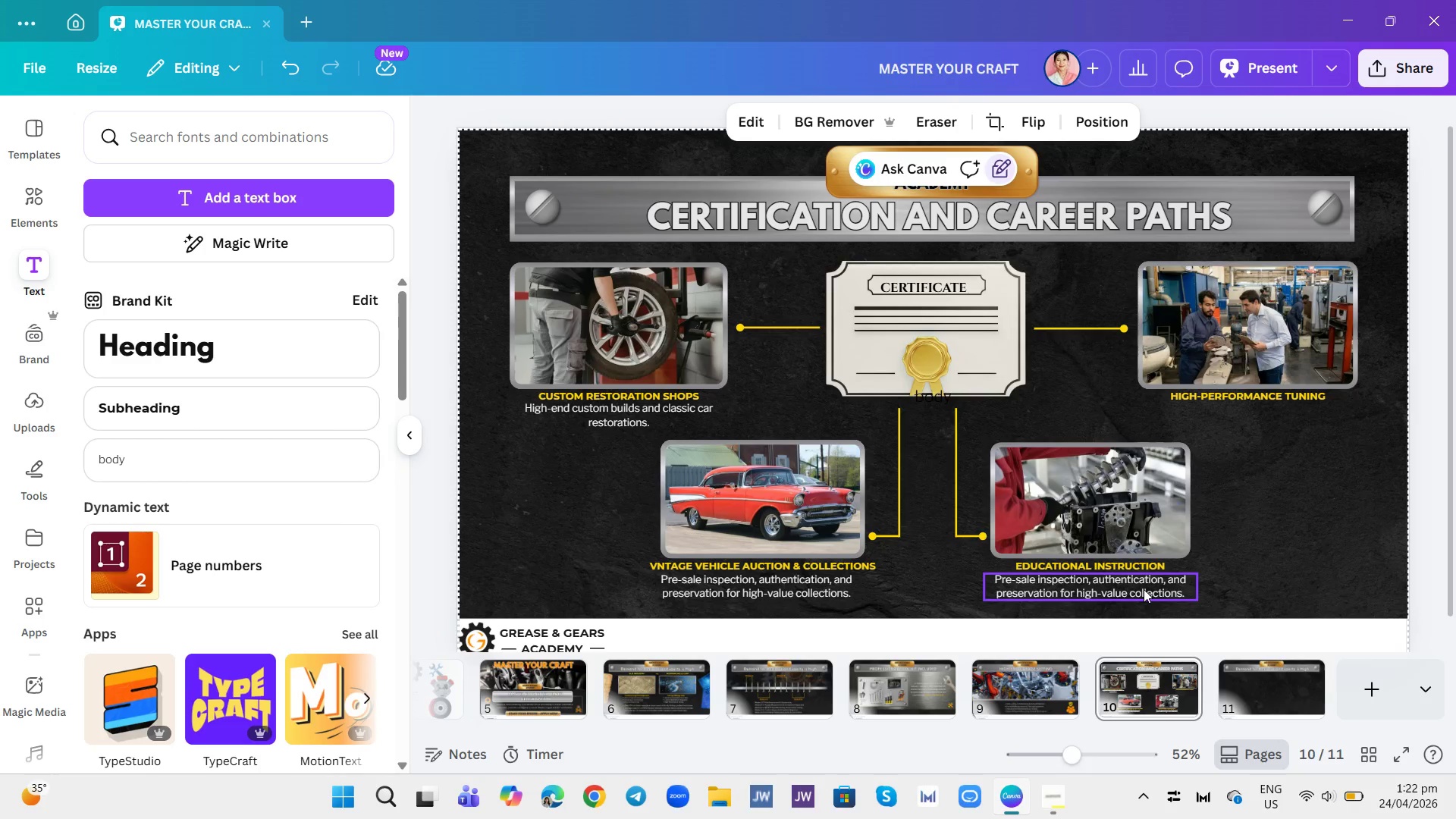 
double_click([1144, 588])
 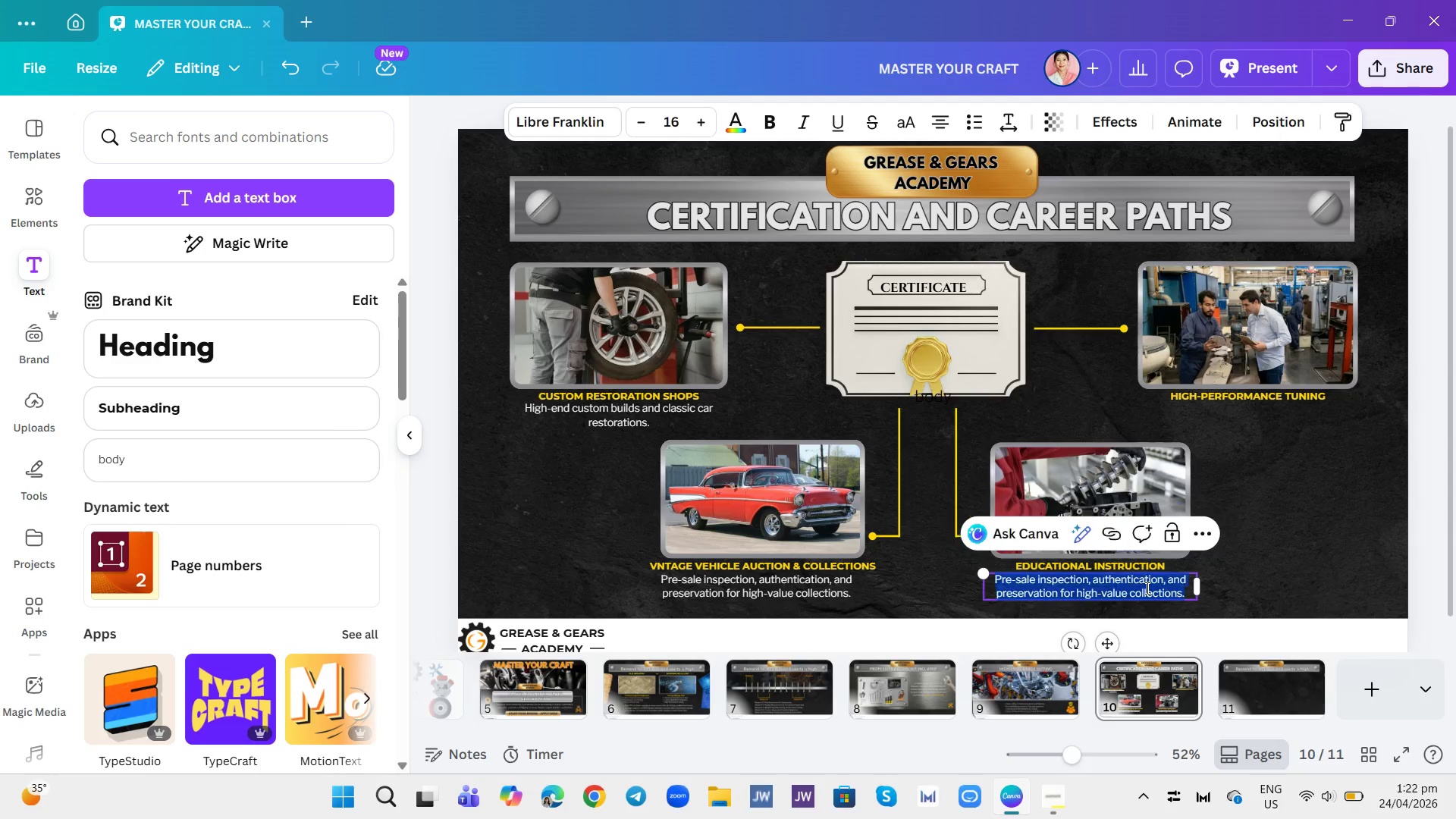 
triple_click([1146, 588])
 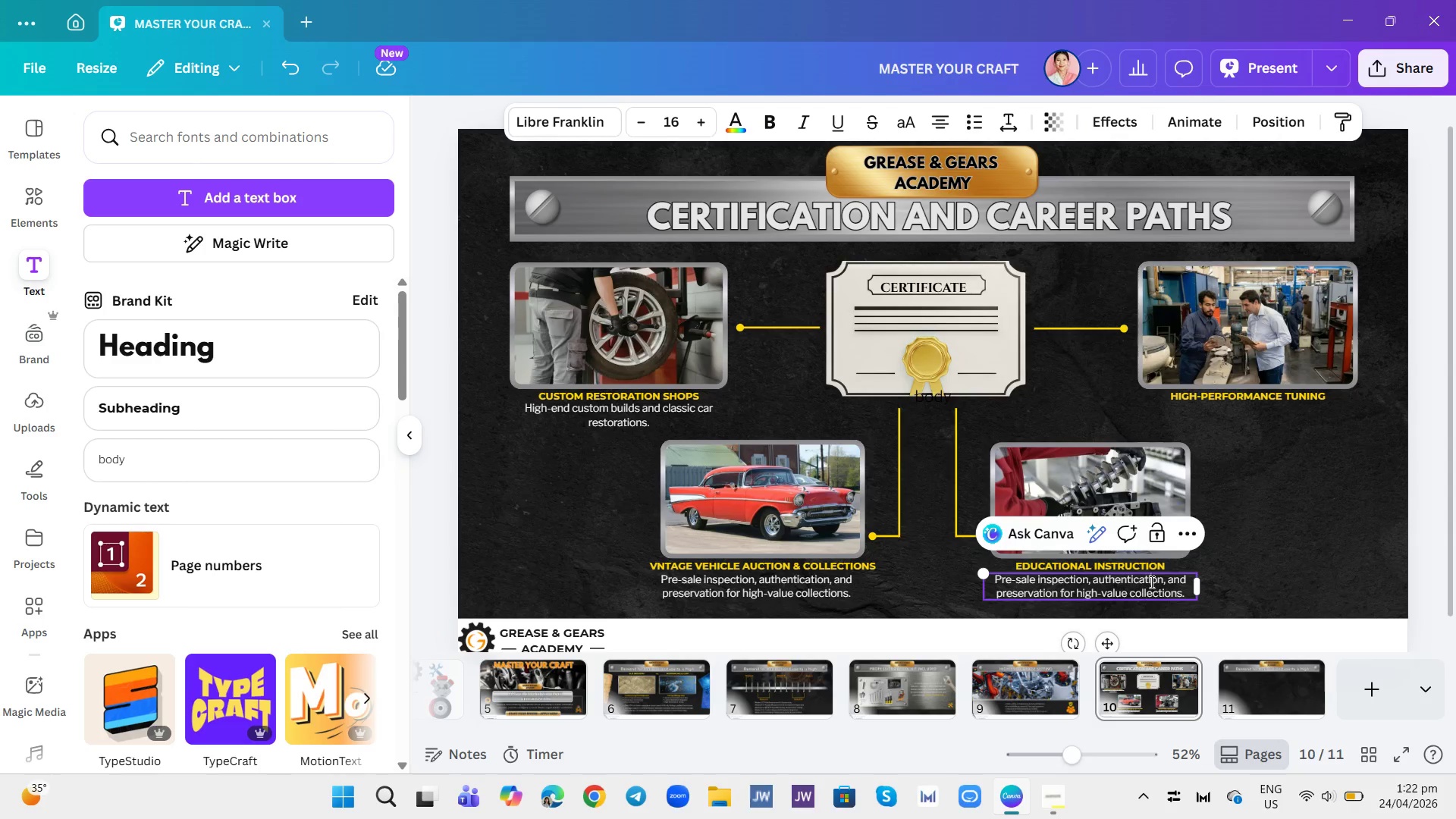 
double_click([1150, 582])
 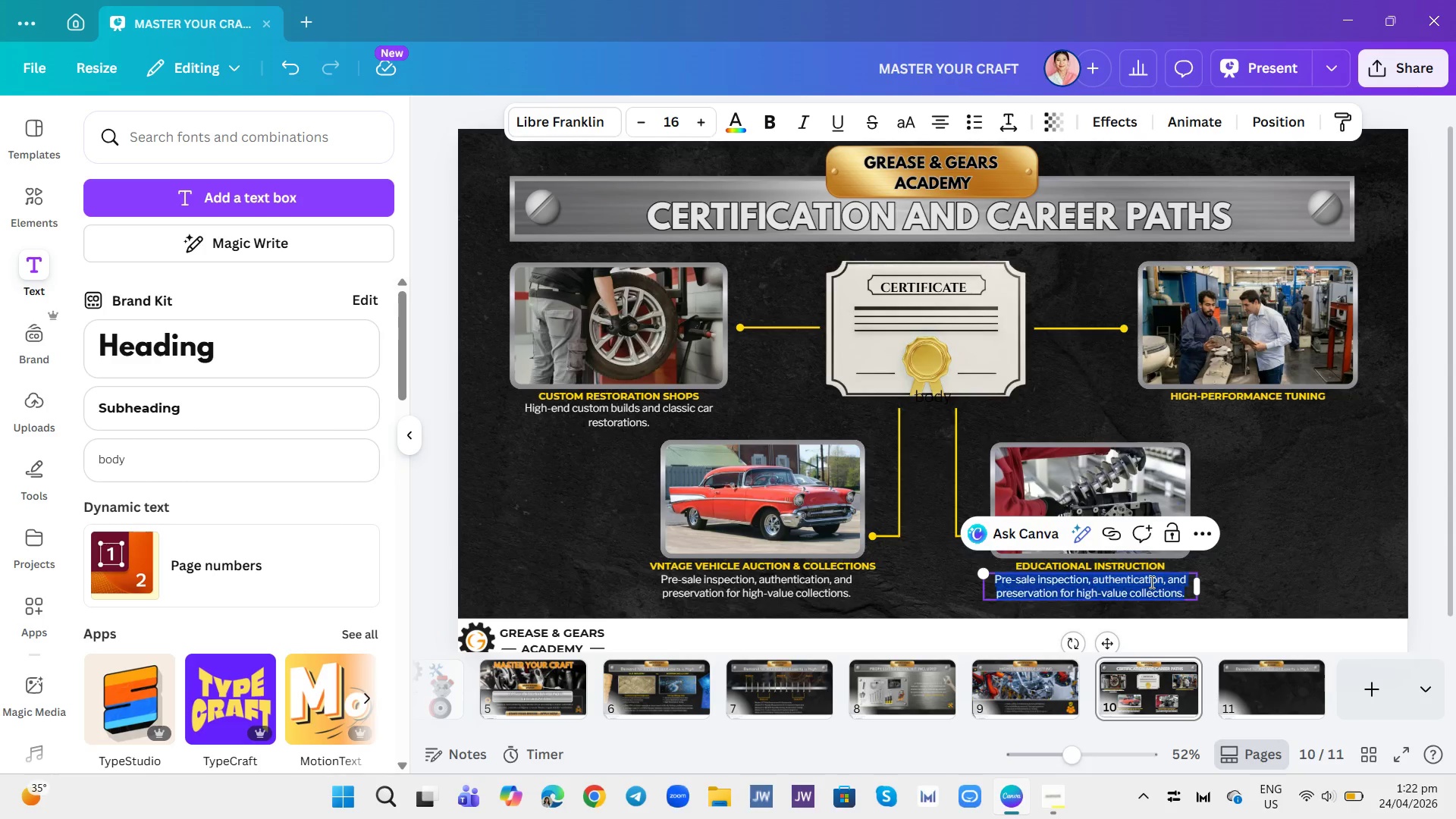 
triple_click([1150, 582])
 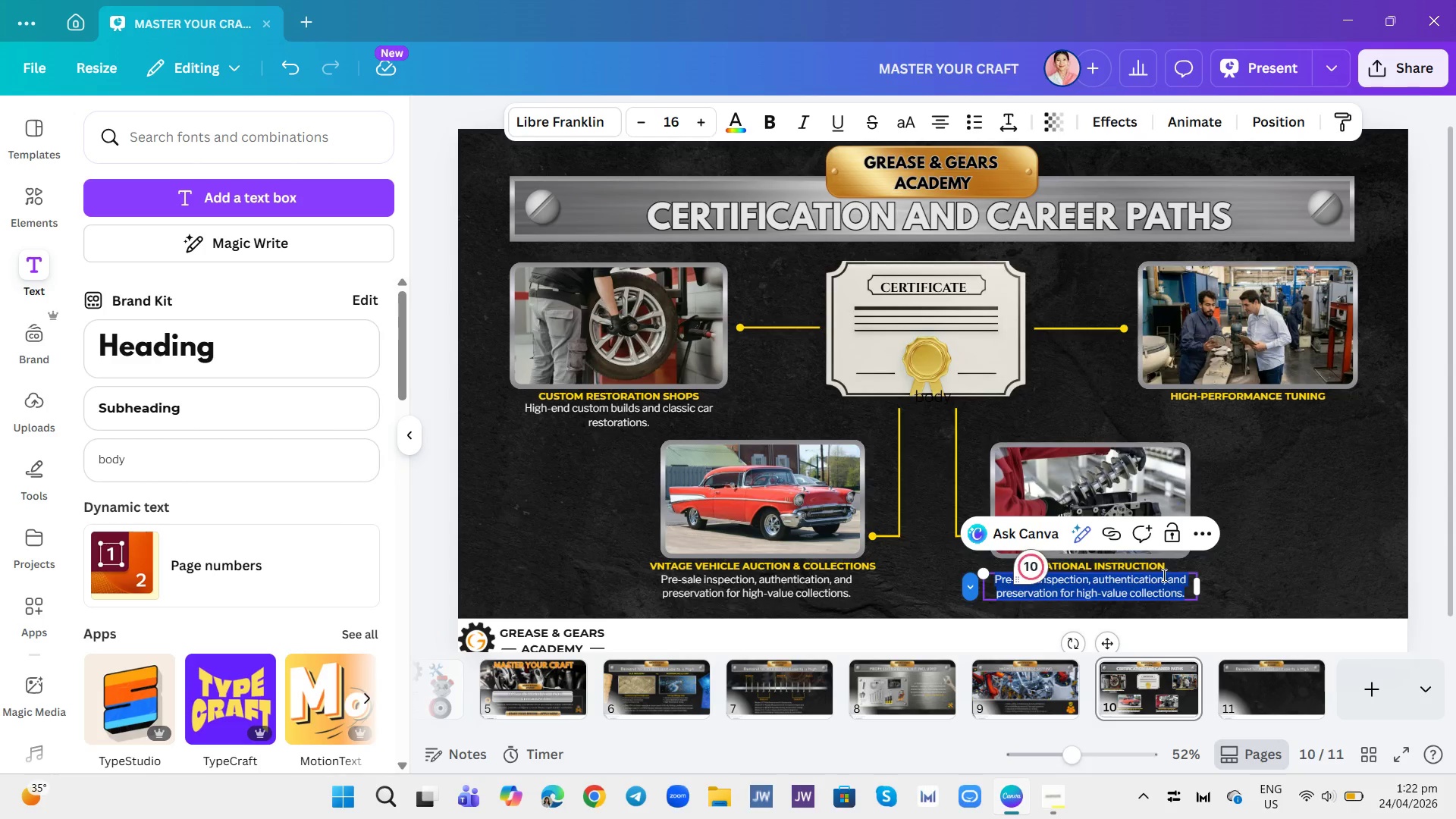 
type(Grease & Gears program instruction and vocationl)
key(Backspace)
type(al mentioning)
key(Backspace)
key(Backspace)
key(Backspace)
key(Backspace)
key(Backspace)
key(Backspace)
type(oring.)
 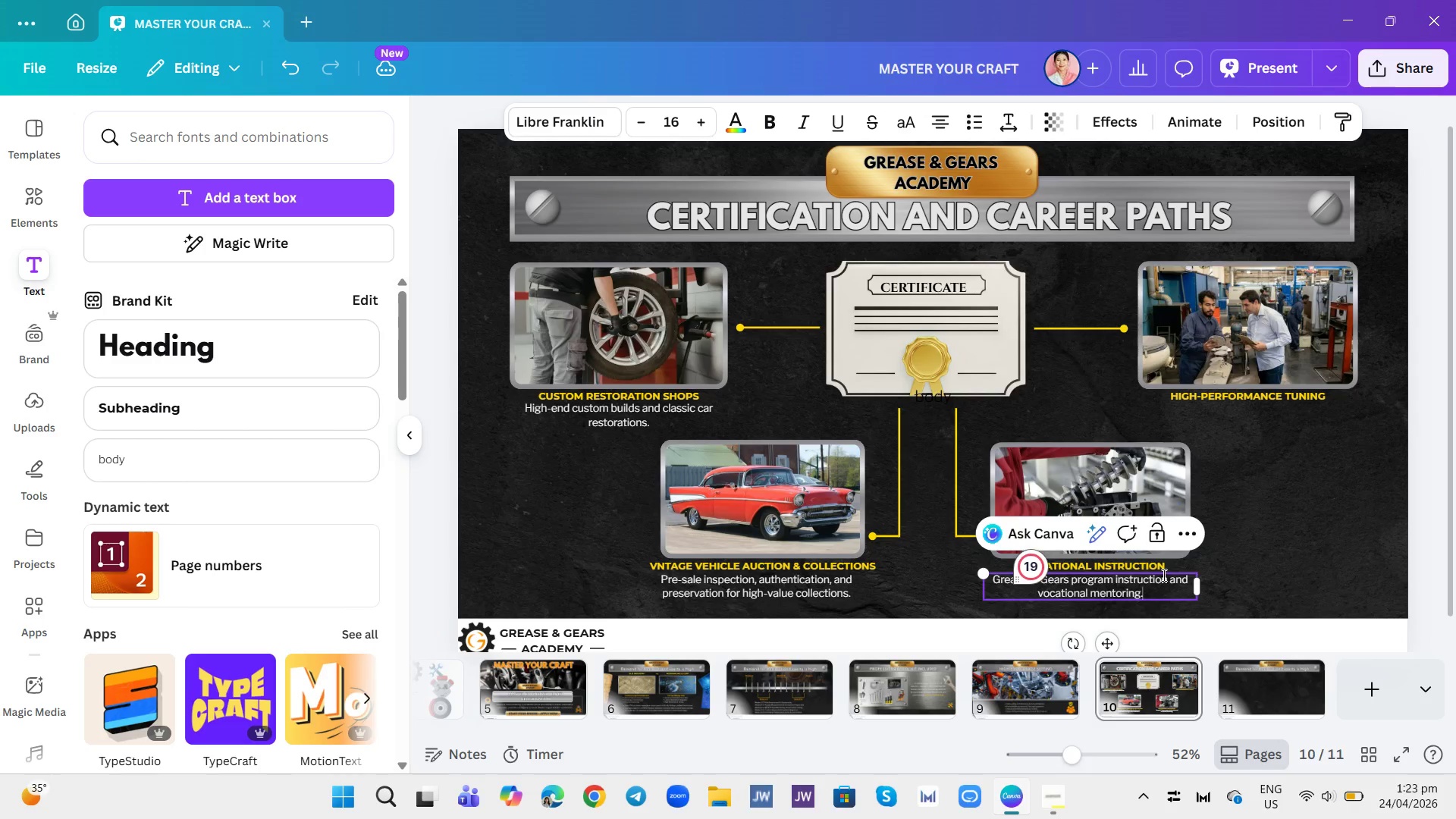 
left_click([1305, 550])
 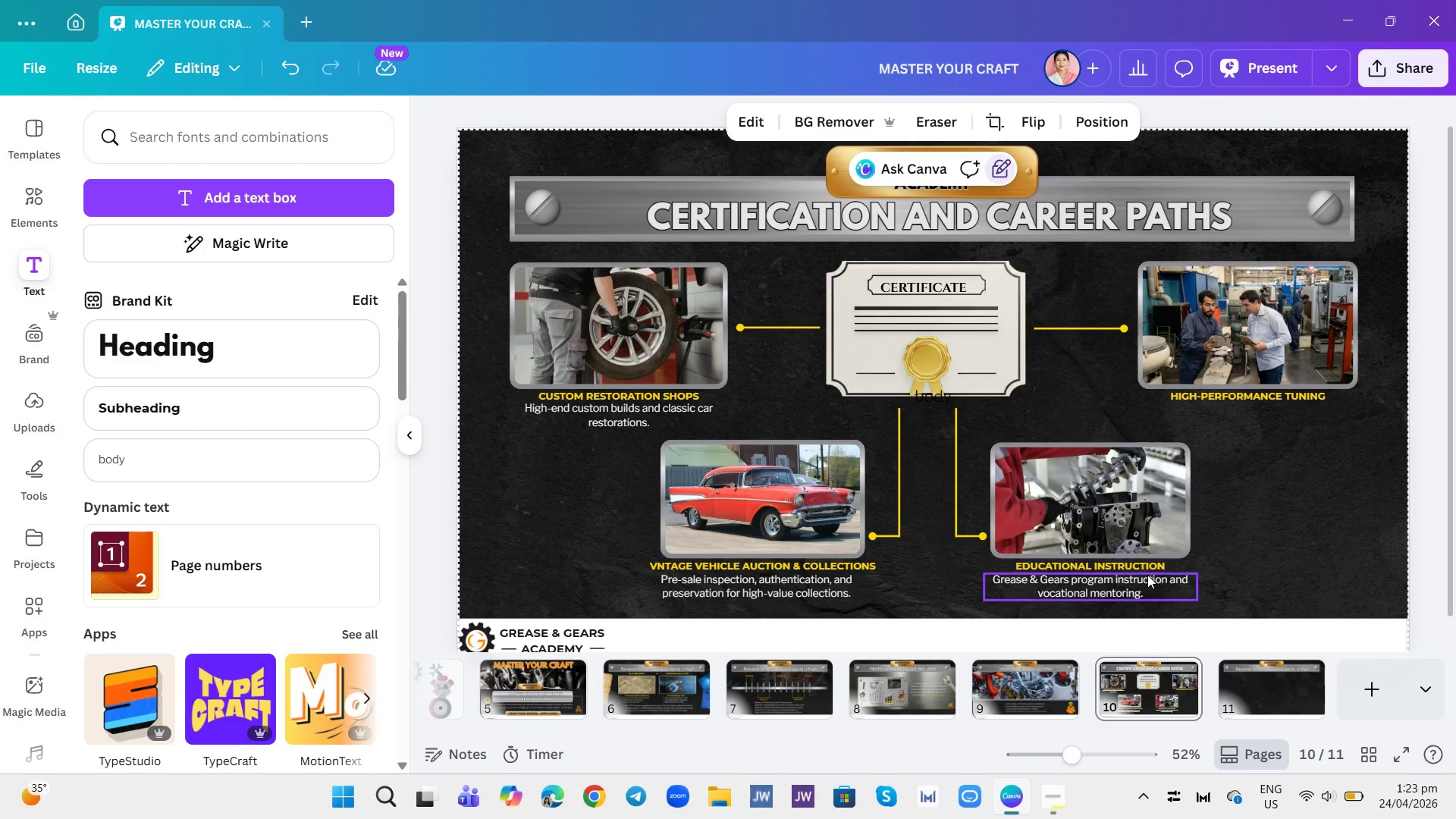 
left_click([1147, 576])
 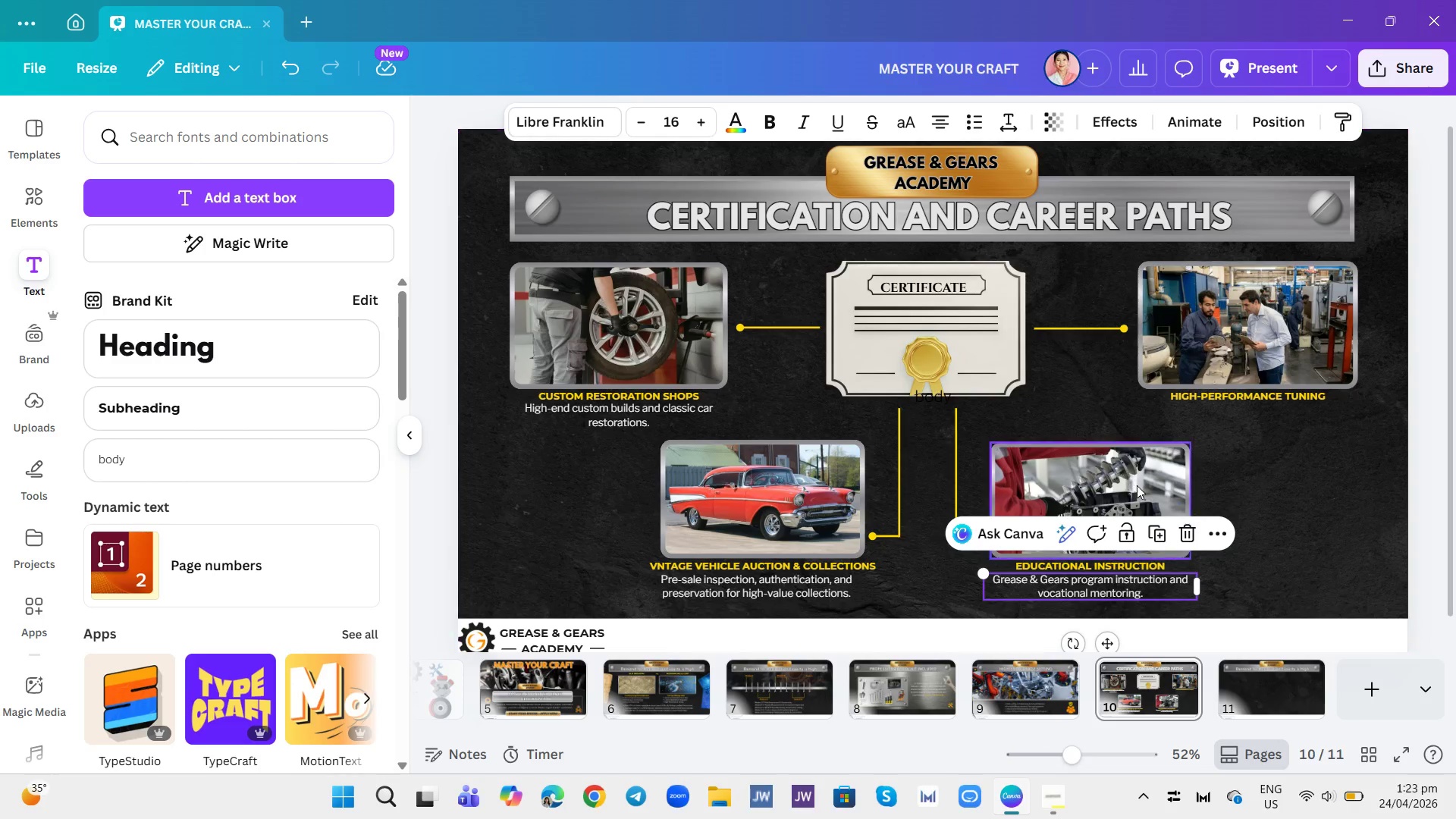 
left_click([1156, 530])
 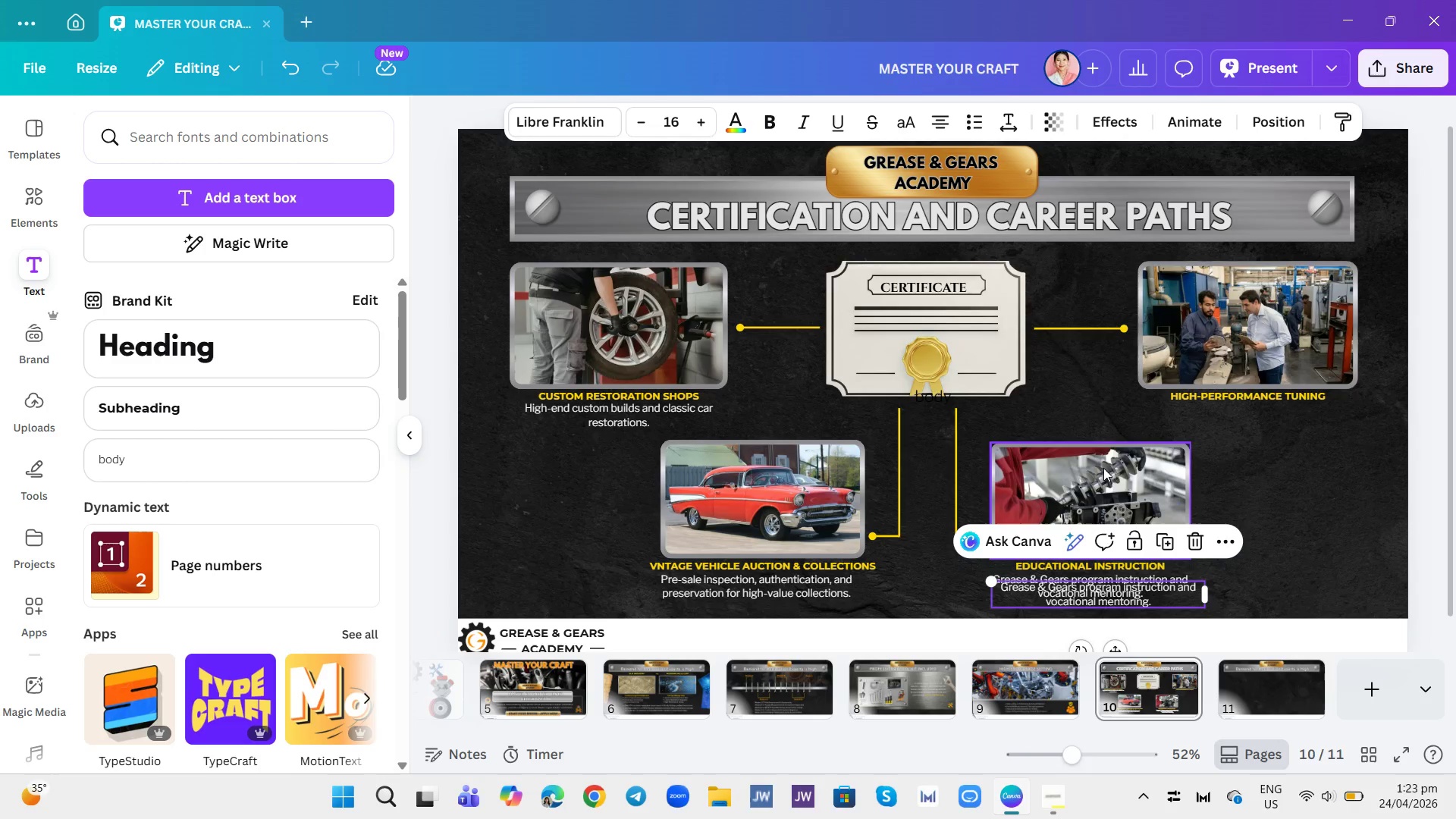 
wait(5.12)
 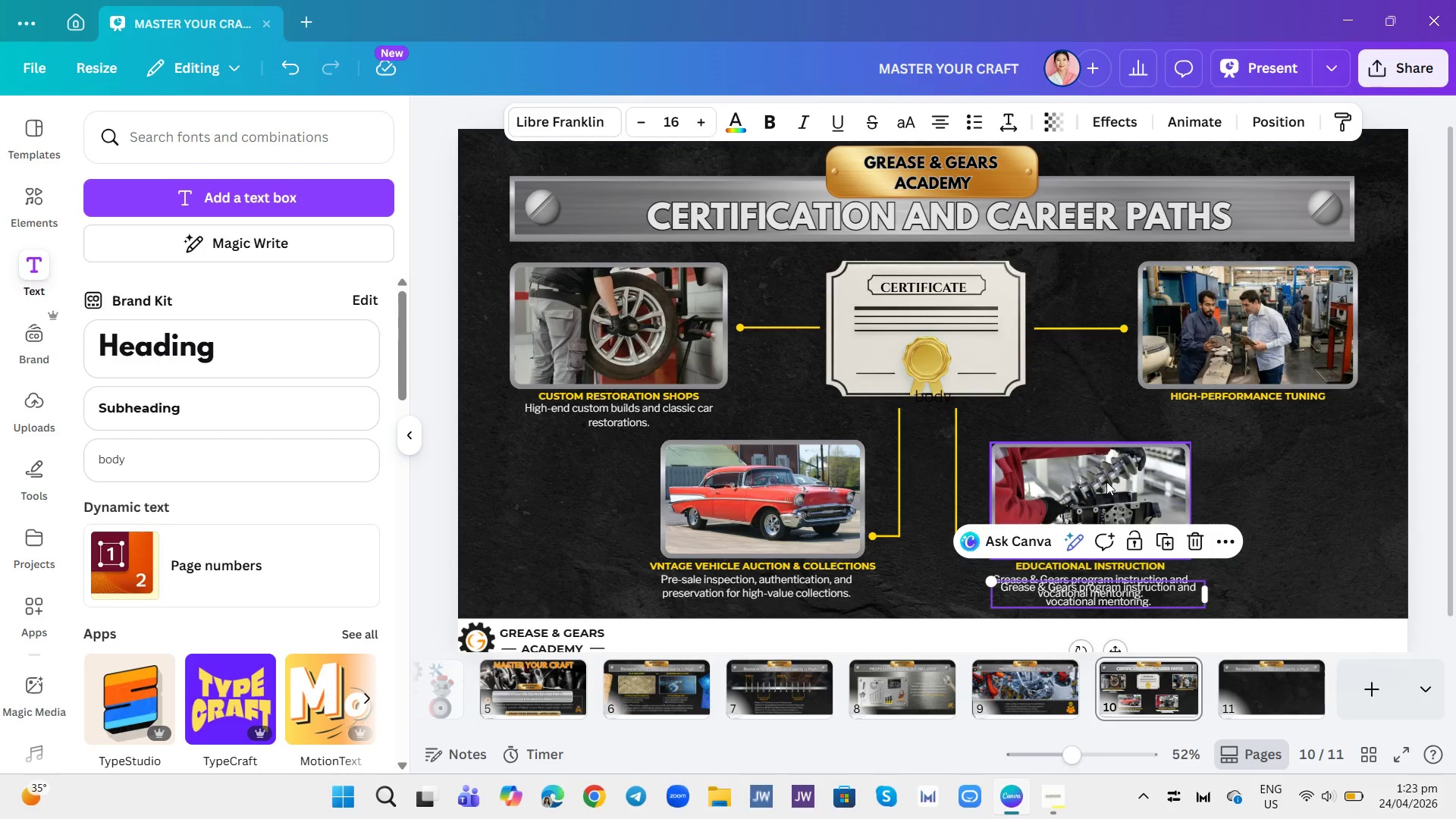 
left_click_drag(start_coordinate=[1144, 595], to_coordinate=[1294, 415])
 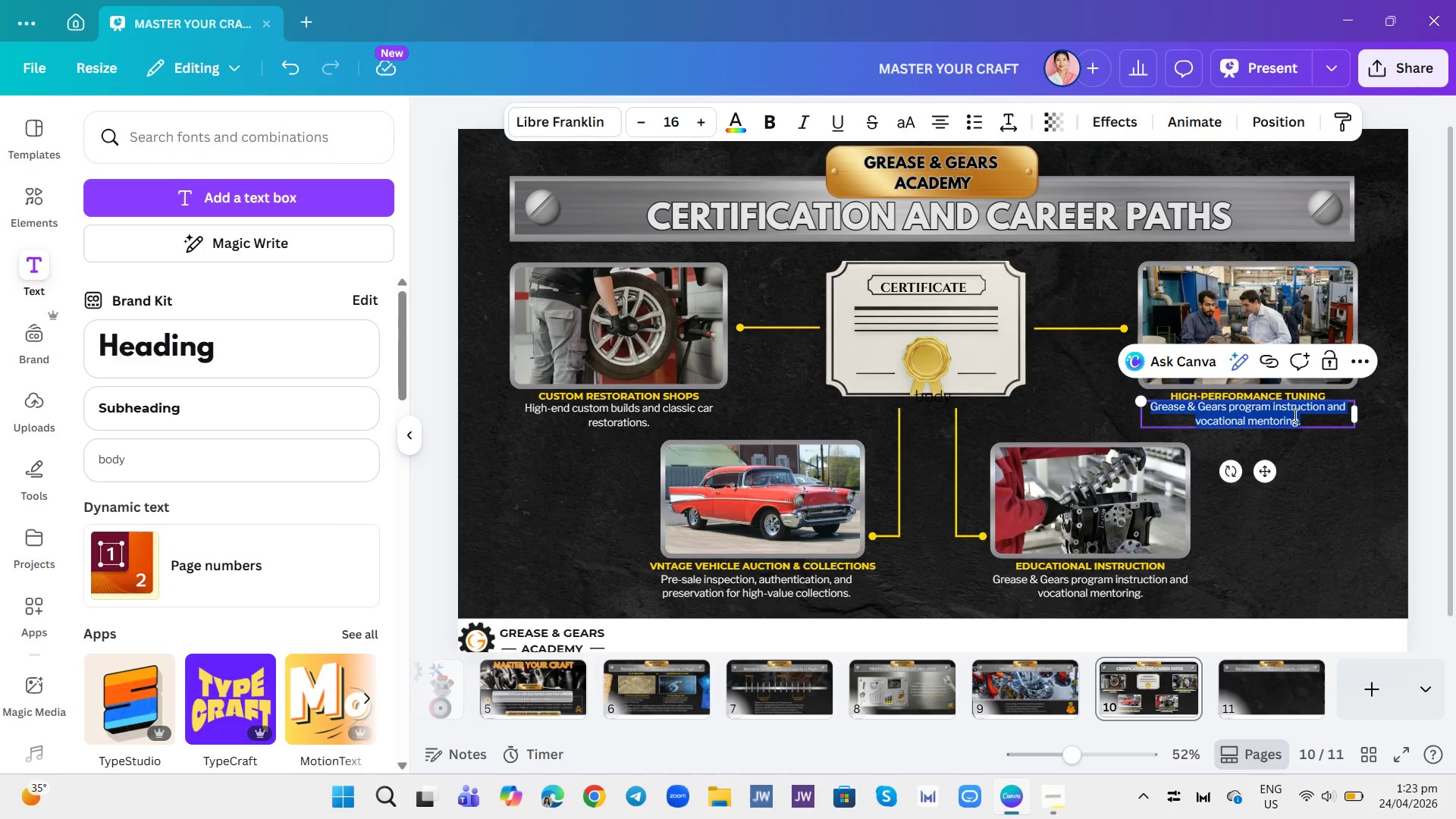 
double_click([1294, 415])
 